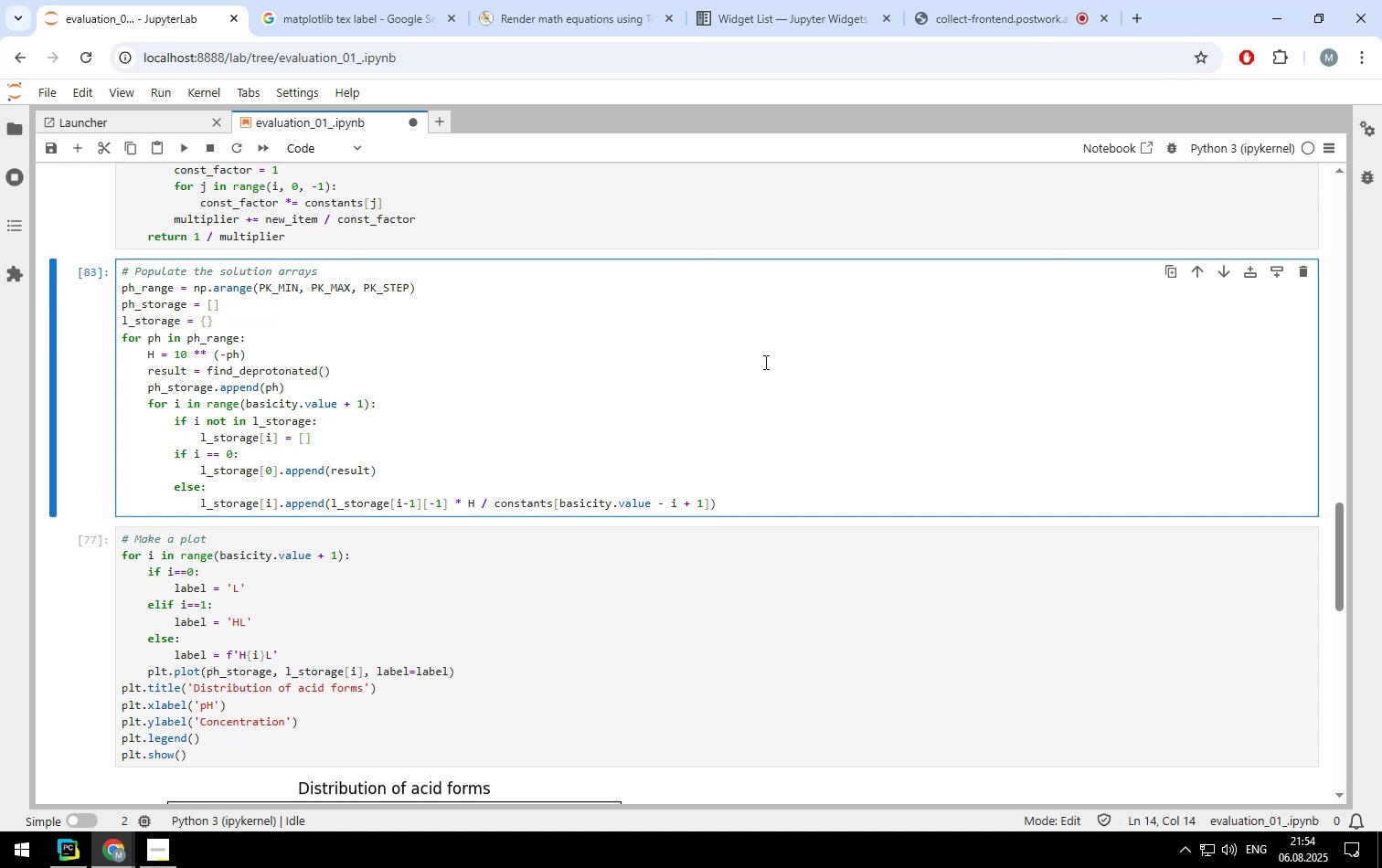 
wait(9.19)
 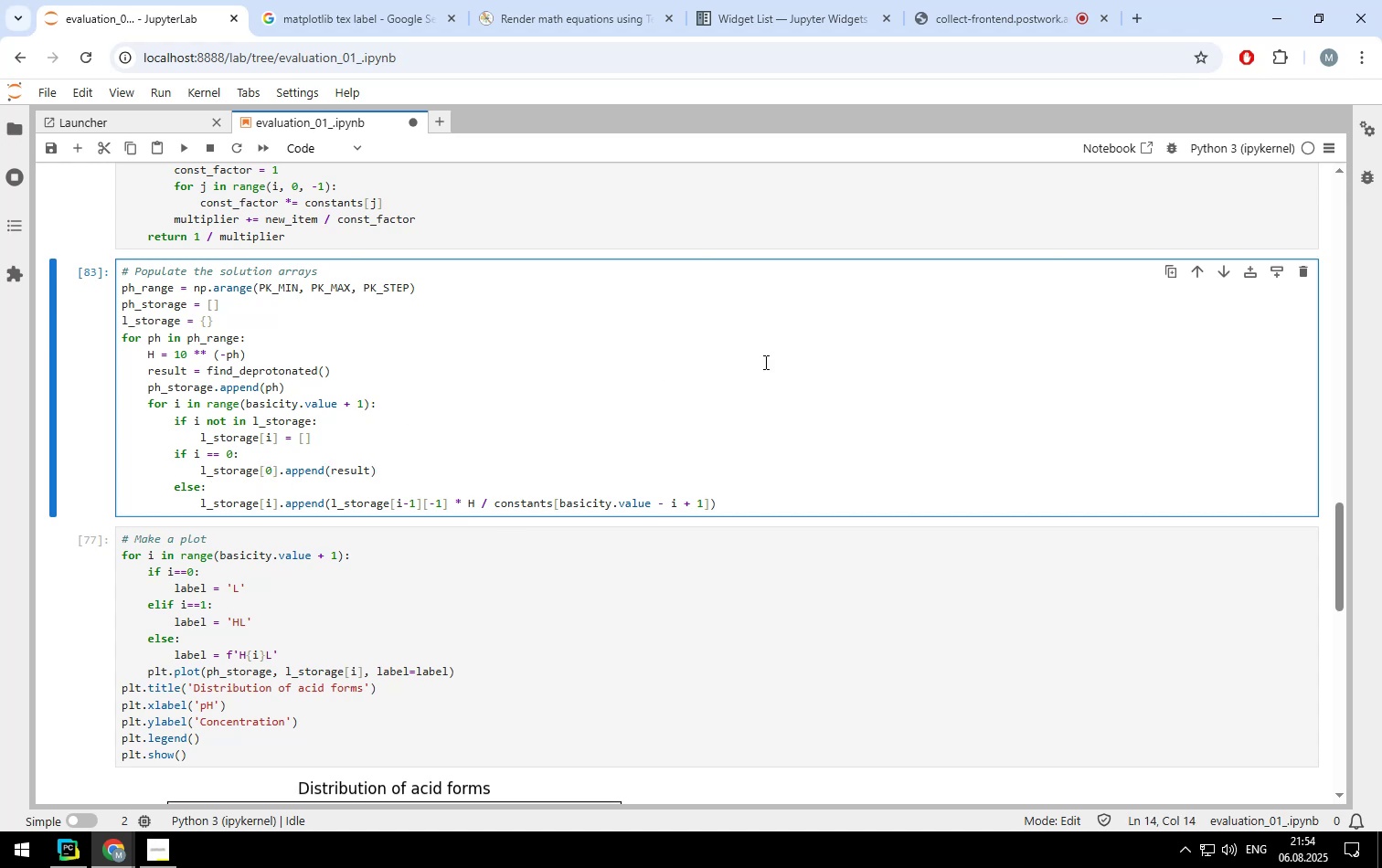 
key(Enter)
 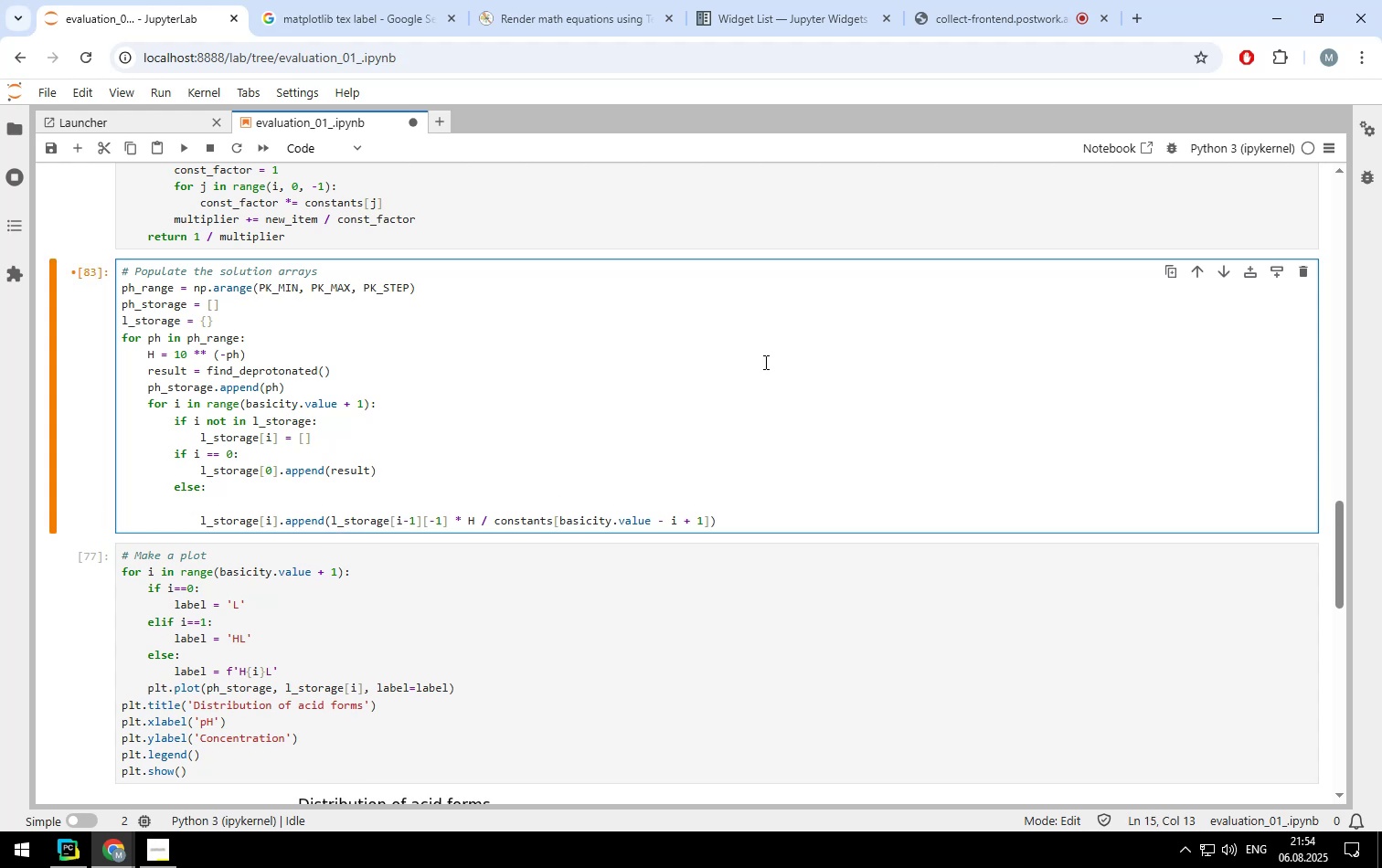 
type(for j in range(i))
 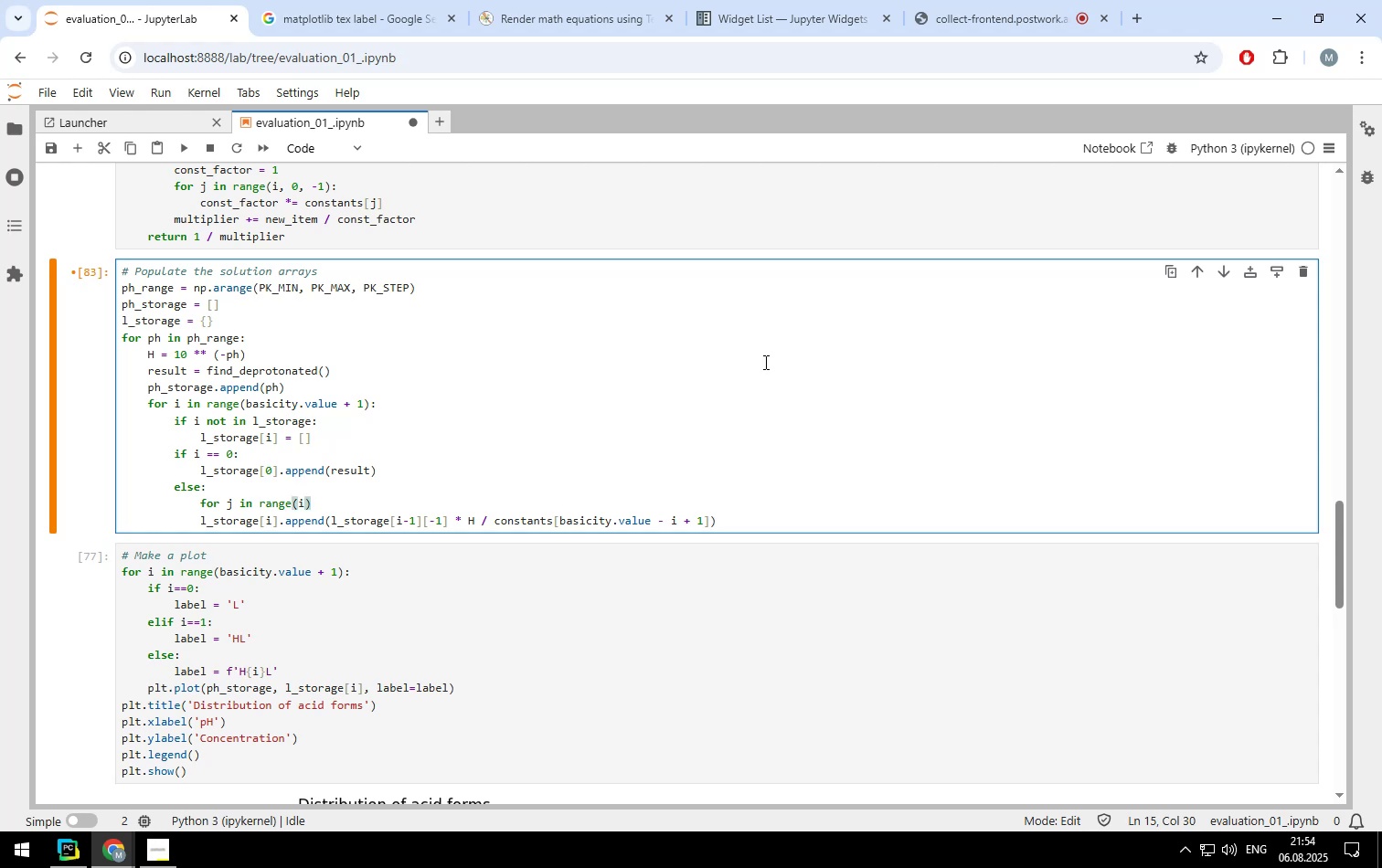 
key(ArrowLeft)
 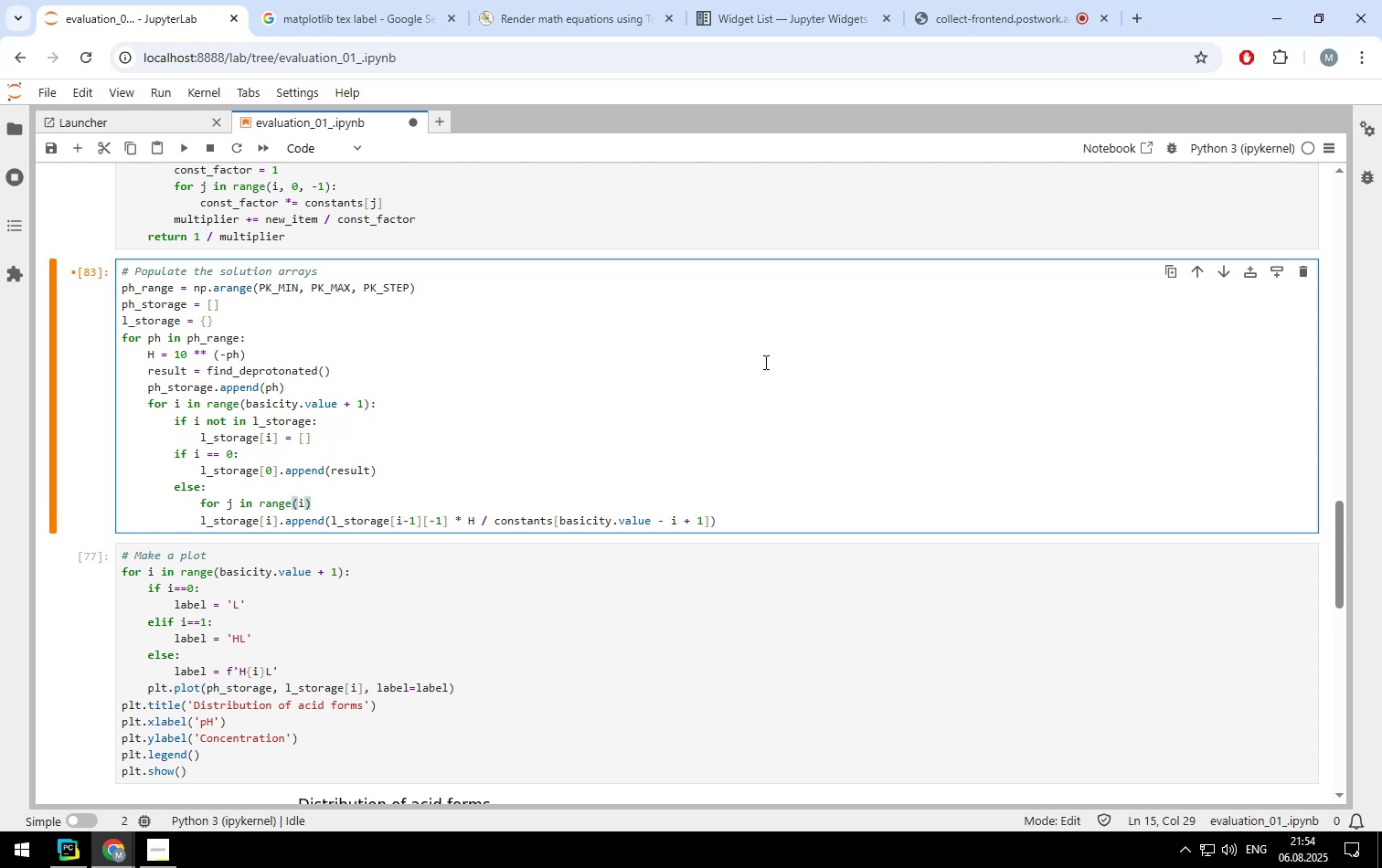 
key(Shift+ShiftLeft)
 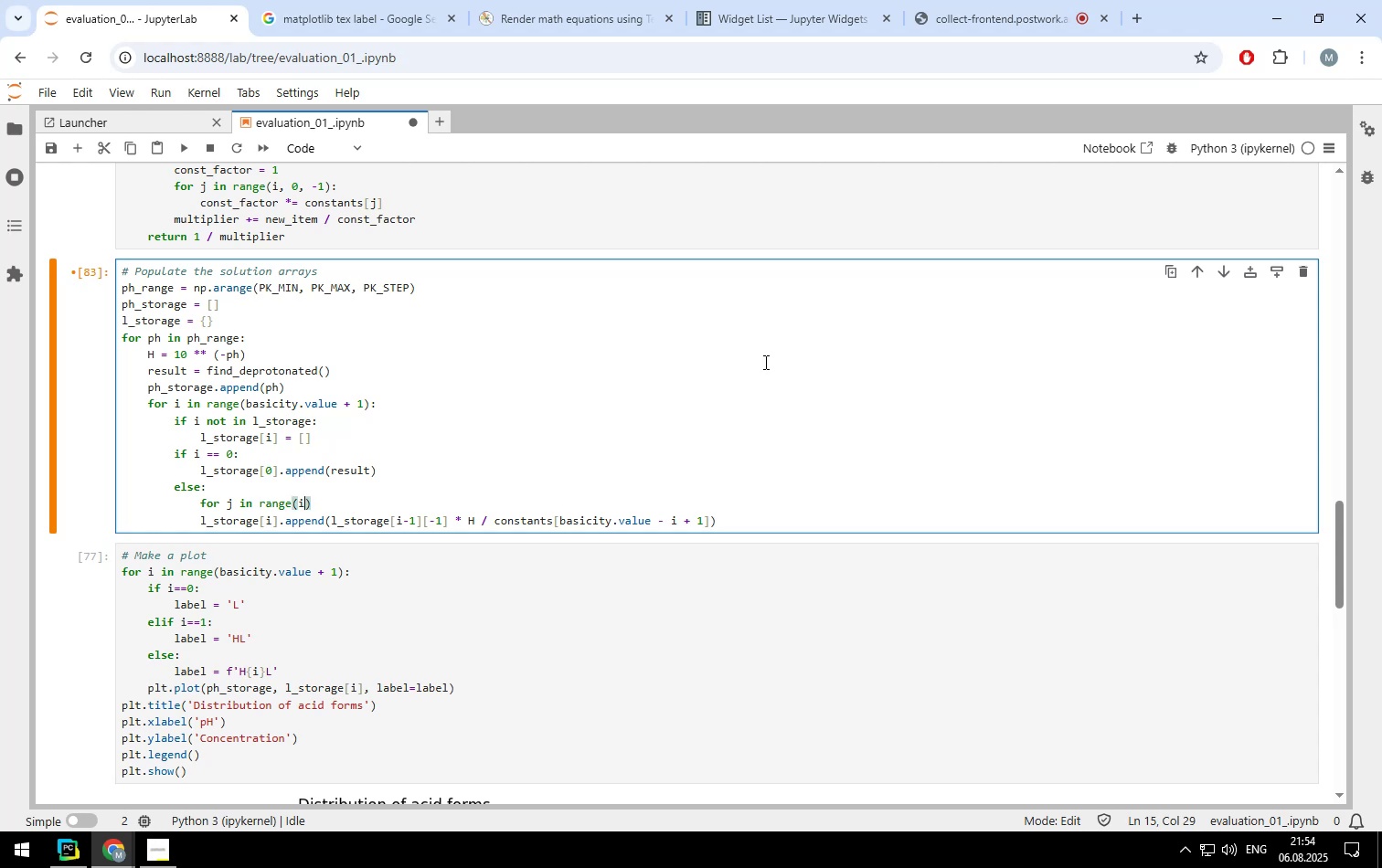 
key(Shift+Equal)
 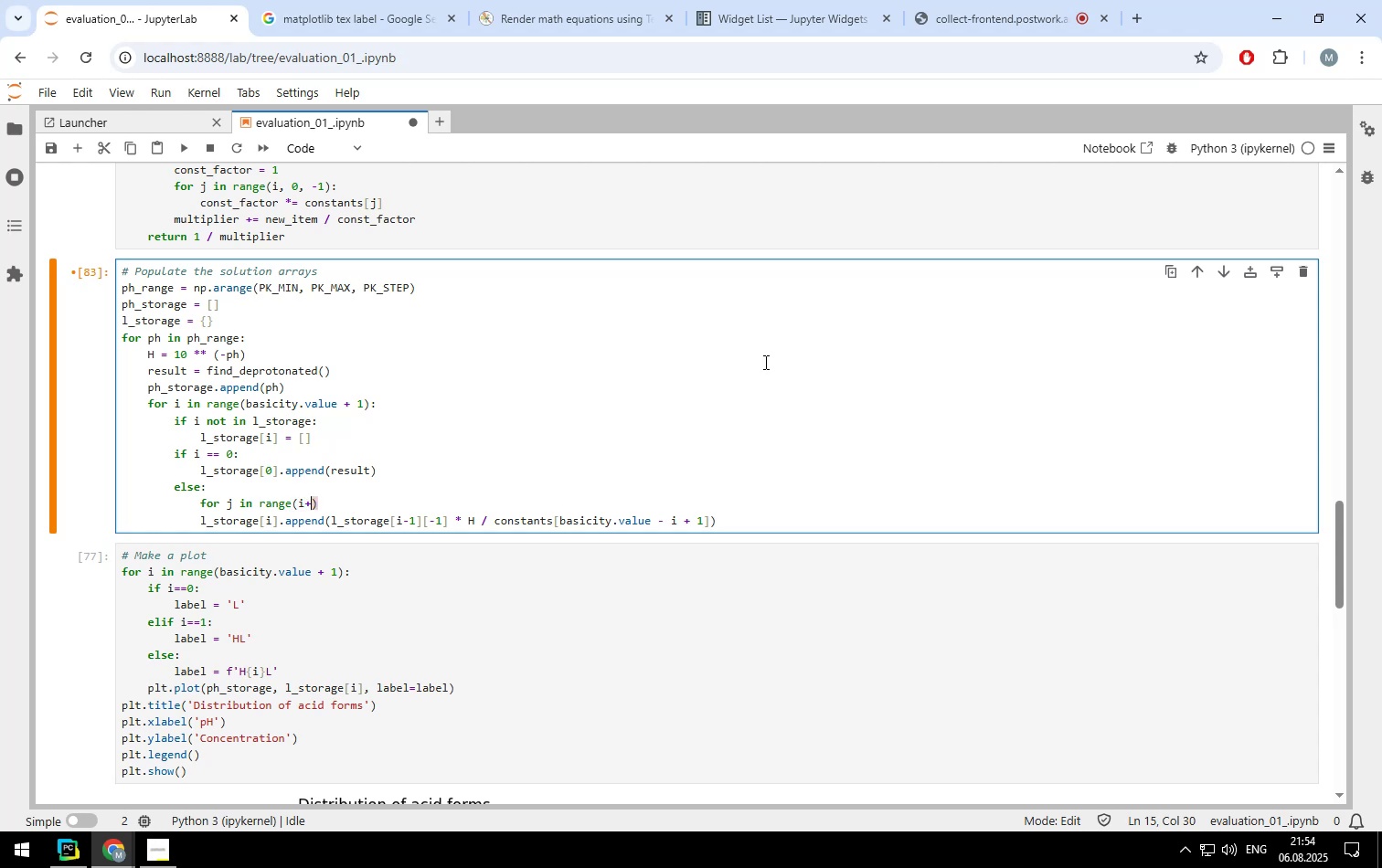 
key(1)
 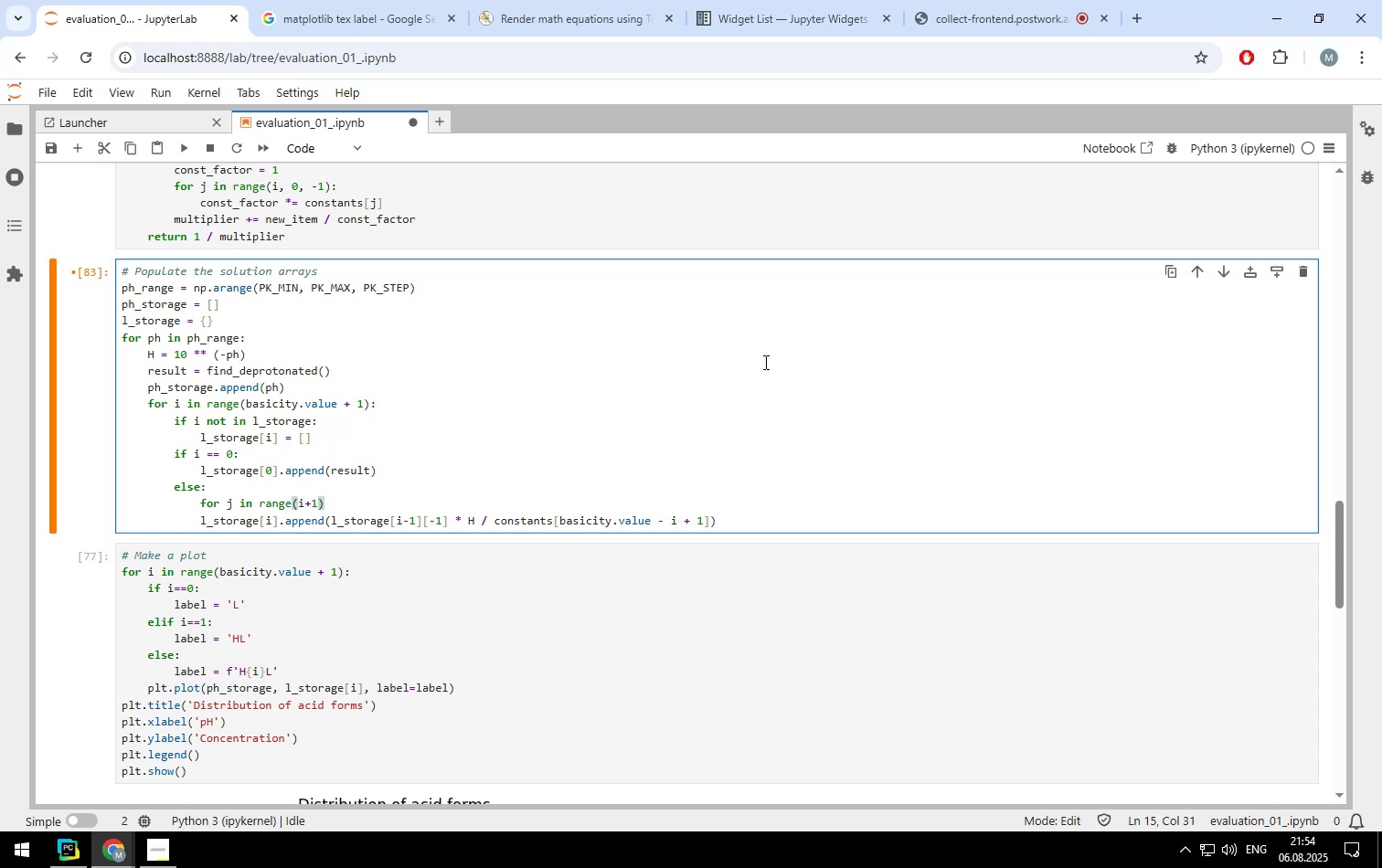 
key(ArrowRight)
 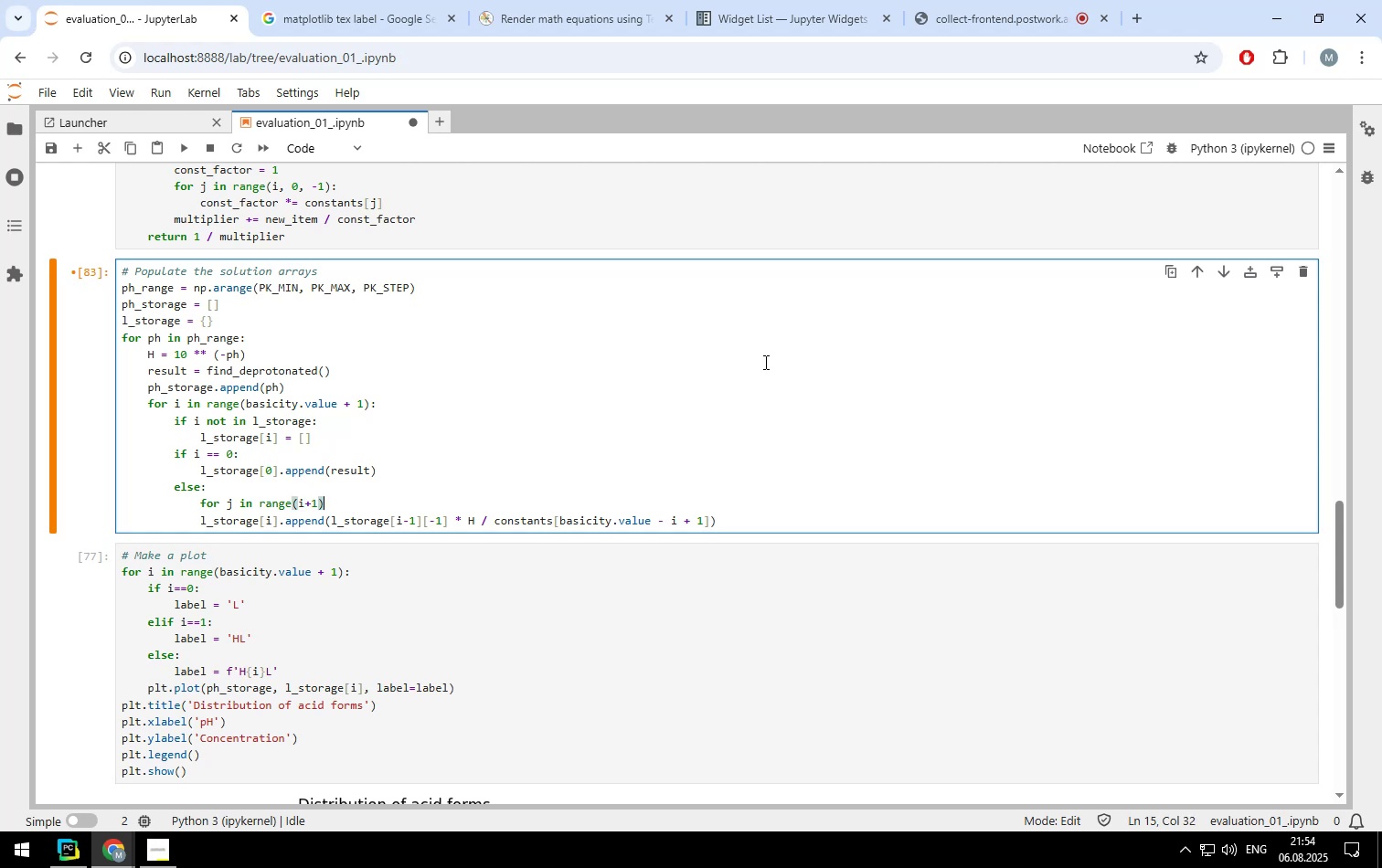 
key(Shift+ShiftLeft)
 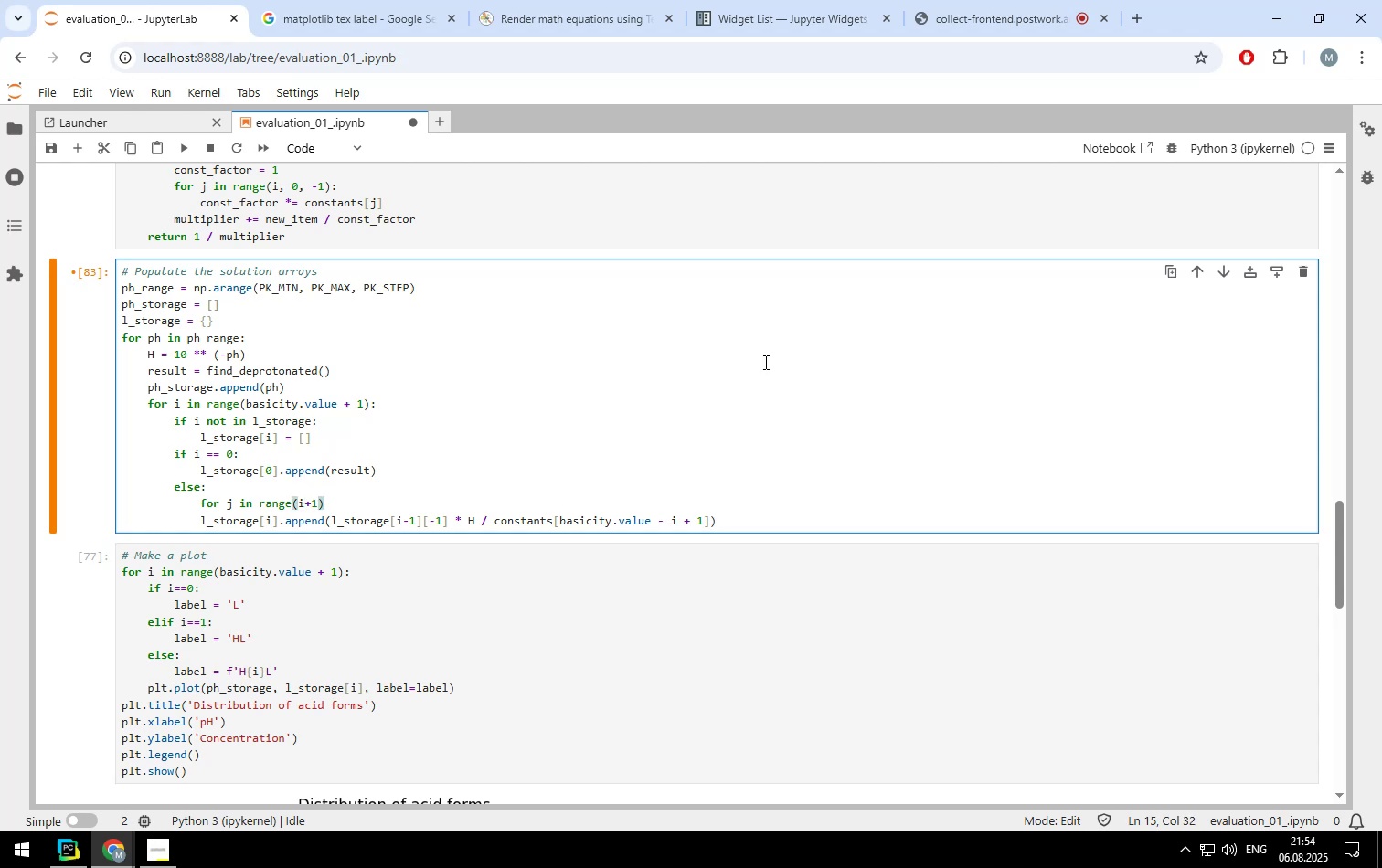 
key(Shift+Semicolon)
 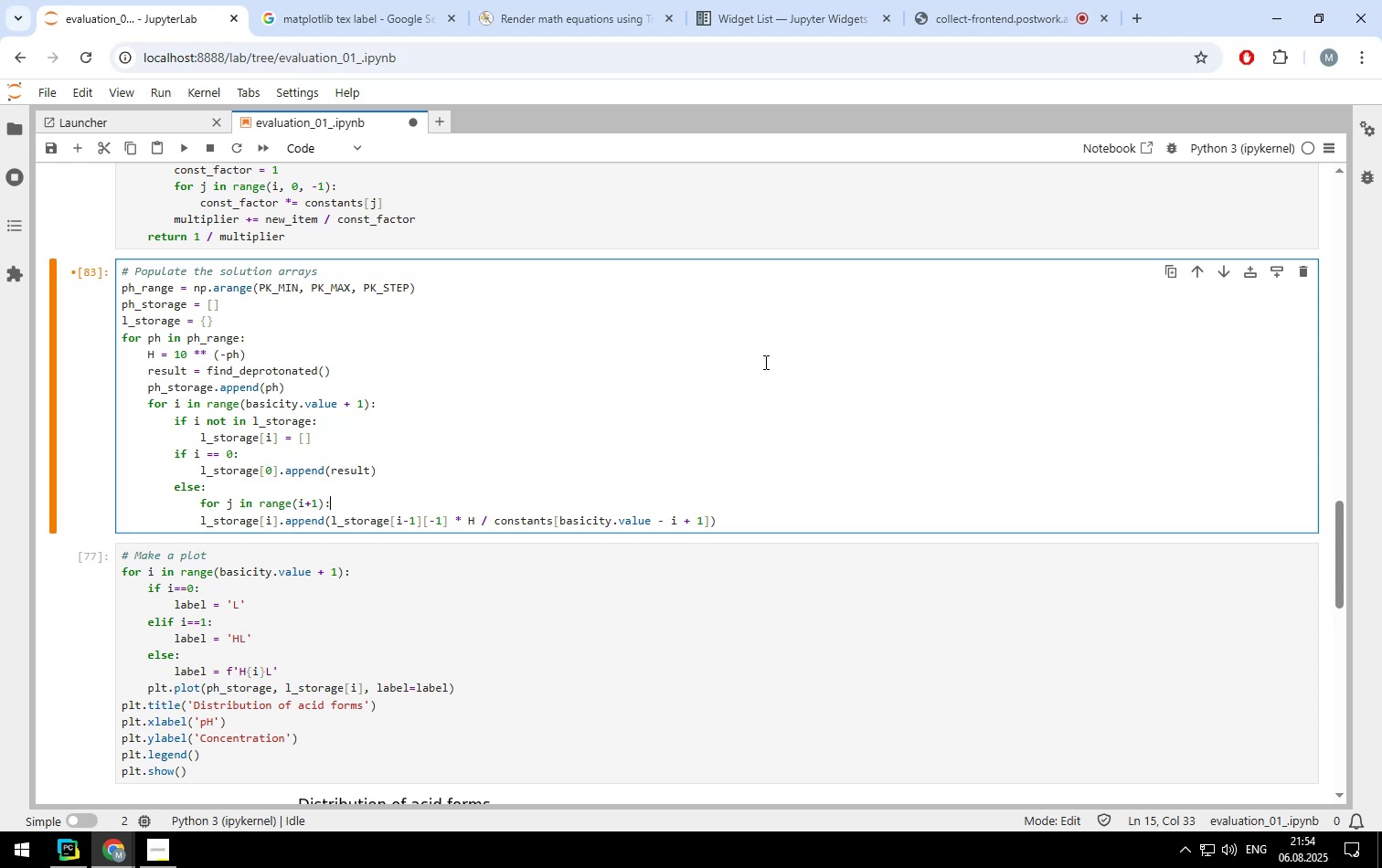 
key(Enter)
 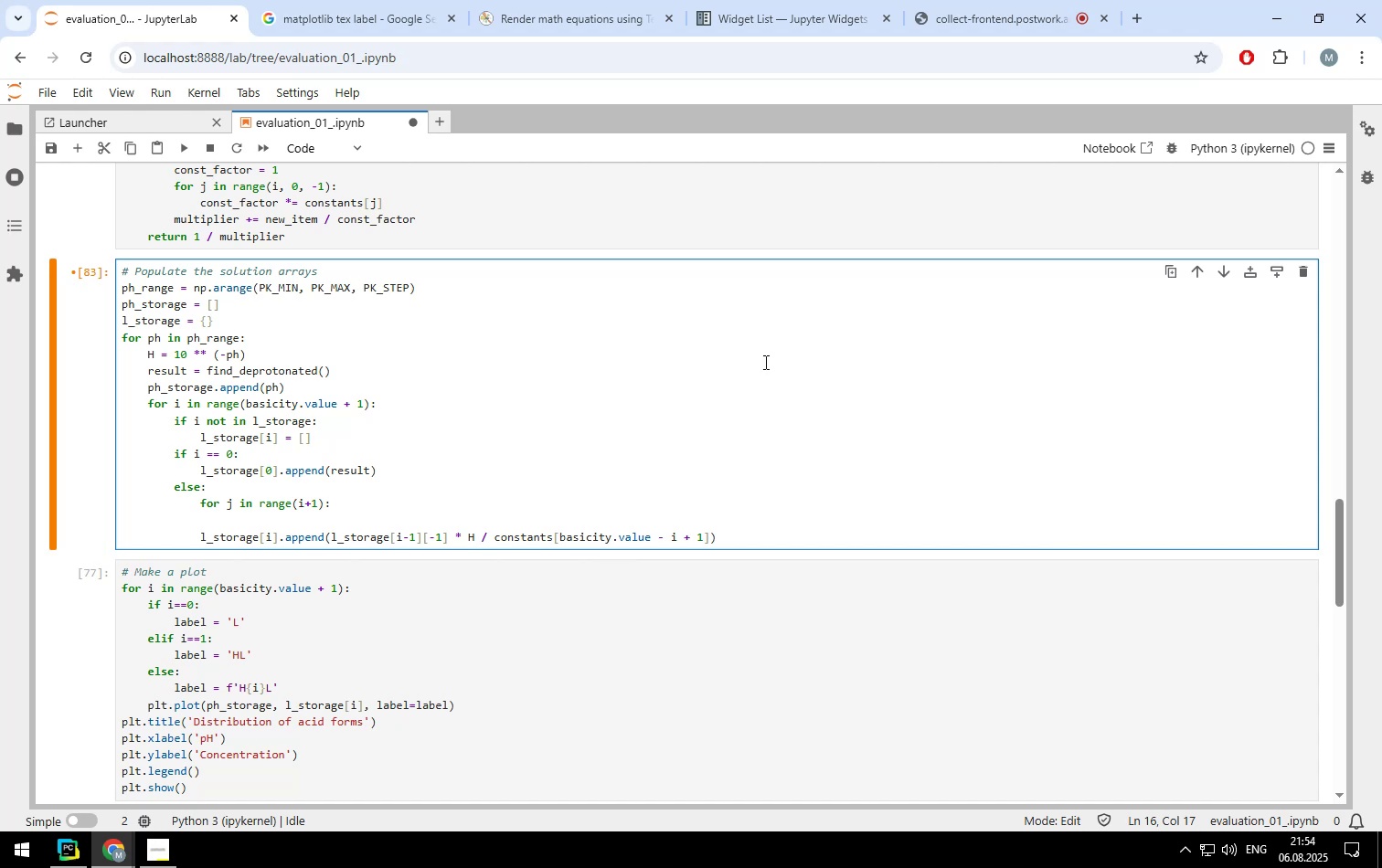 
wait(10.53)
 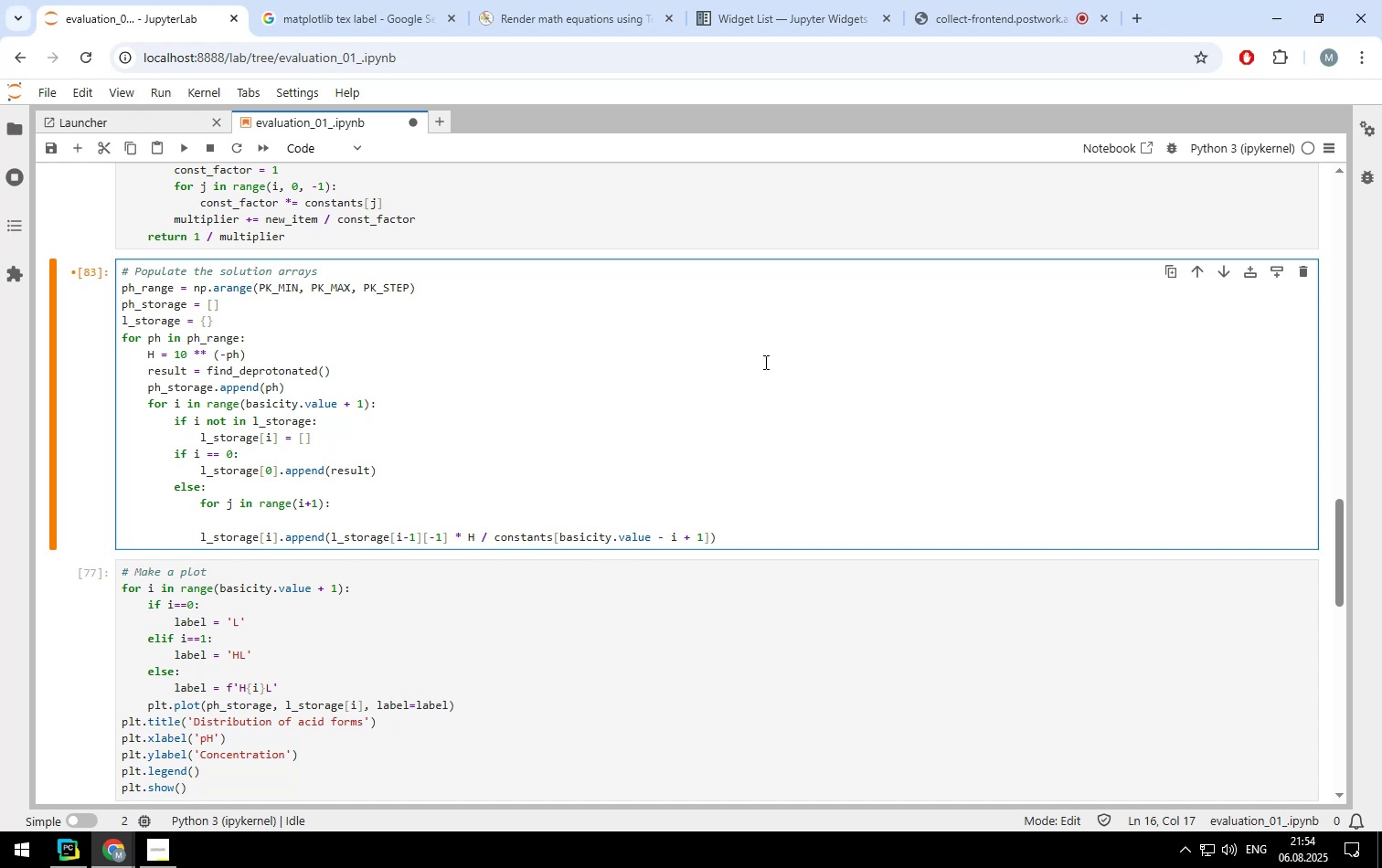 
type(result *= )
key(Backspace)
key(Backspace)
key(Backspace)
type(= res)
key(Backspace)
key(Backspace)
key(Backspace)
key(Backspace)
key(Backspace)
key(Backspace)
type( *= H / constants)
 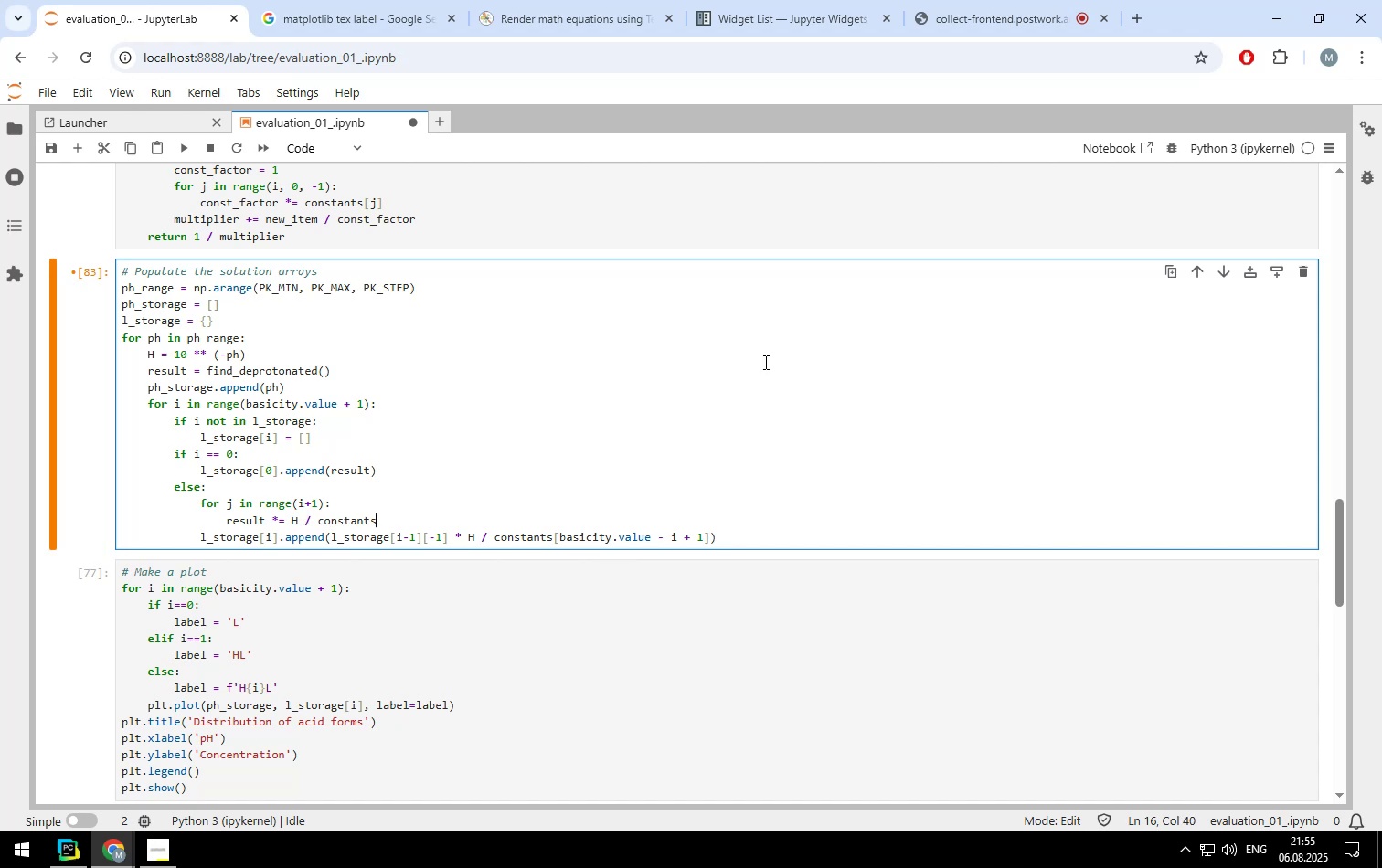 
key(ArrowUp)
 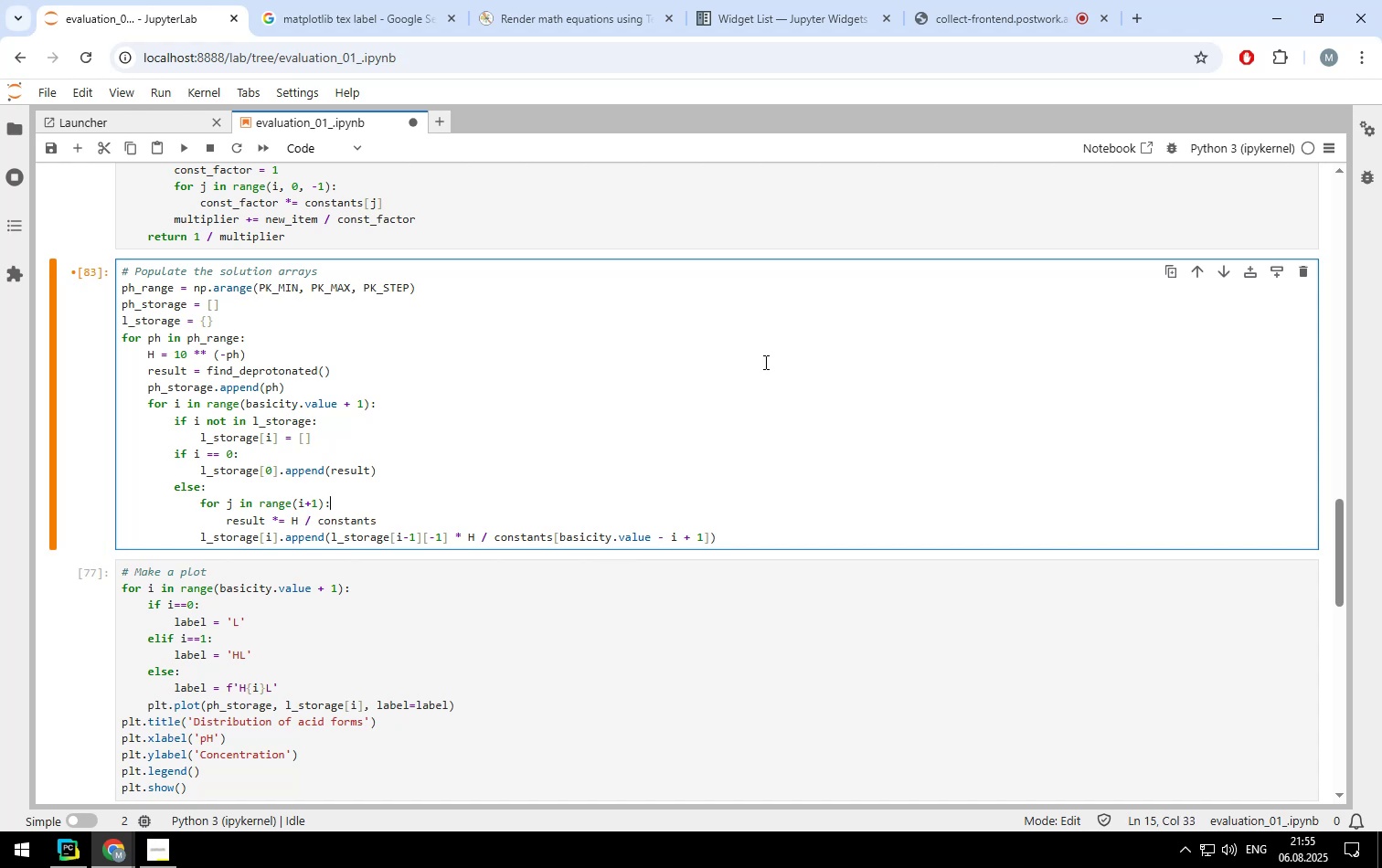 
key(ArrowLeft)
 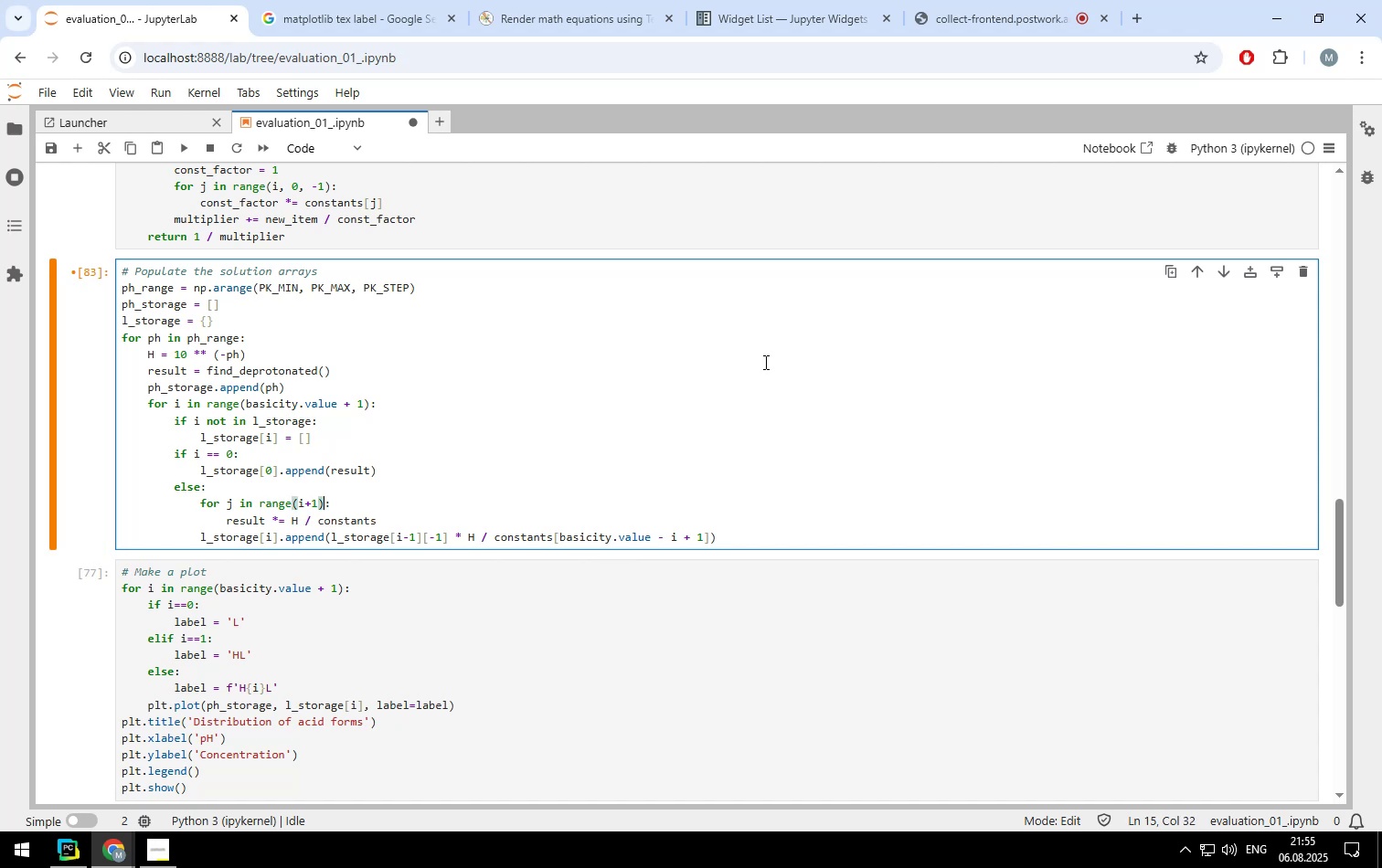 
key(ArrowLeft)
 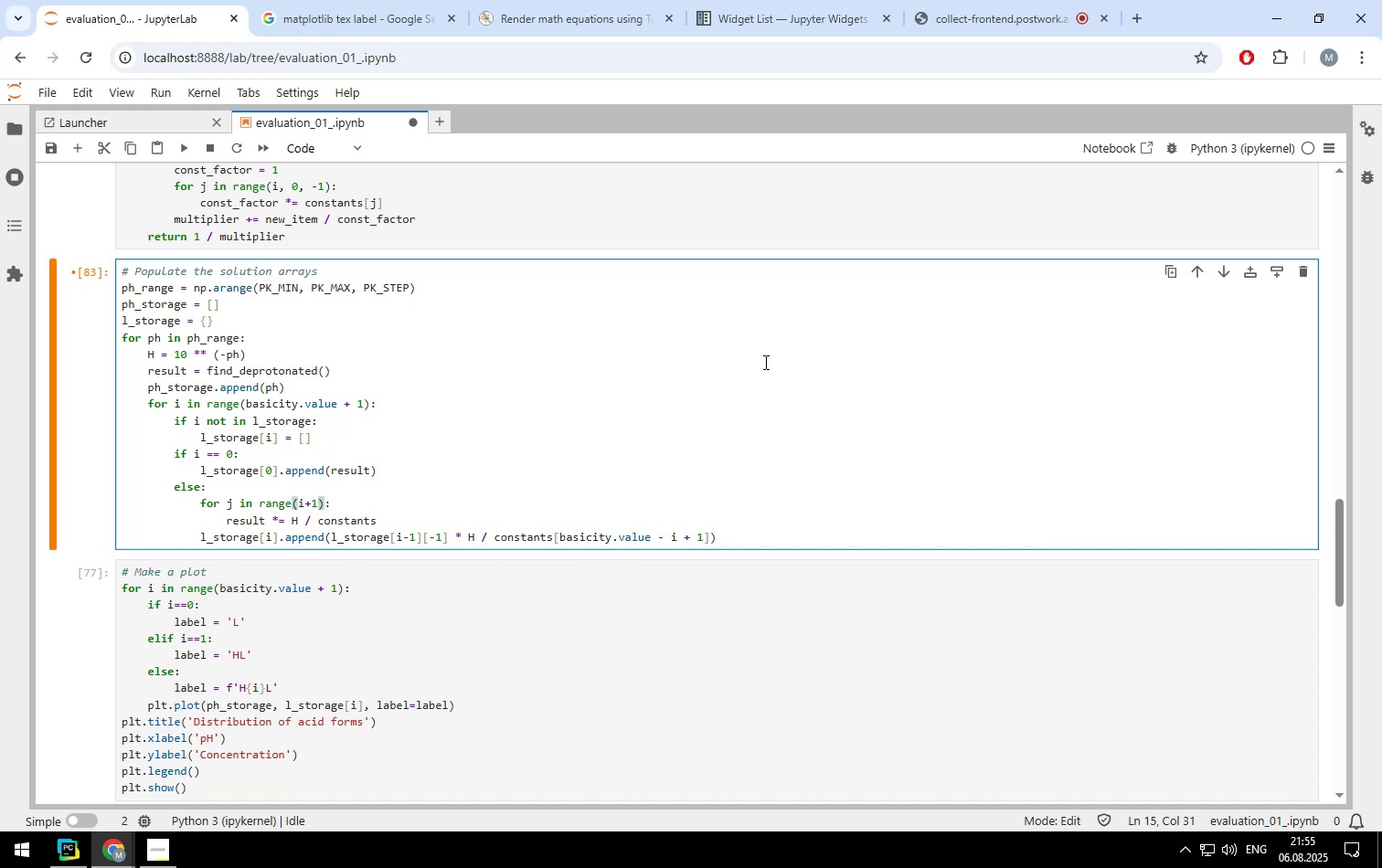 
key(Comma)
 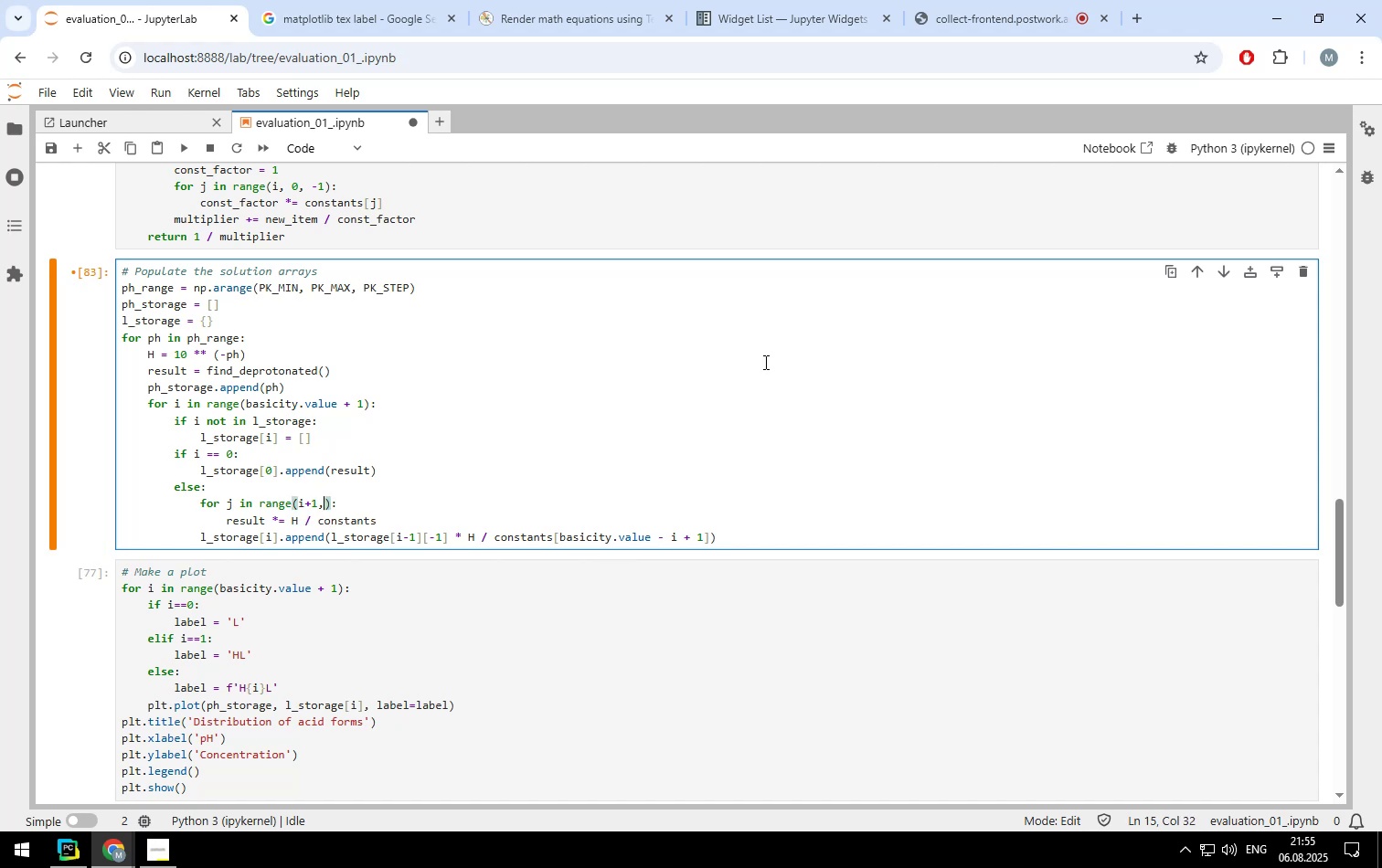 
key(Space)
 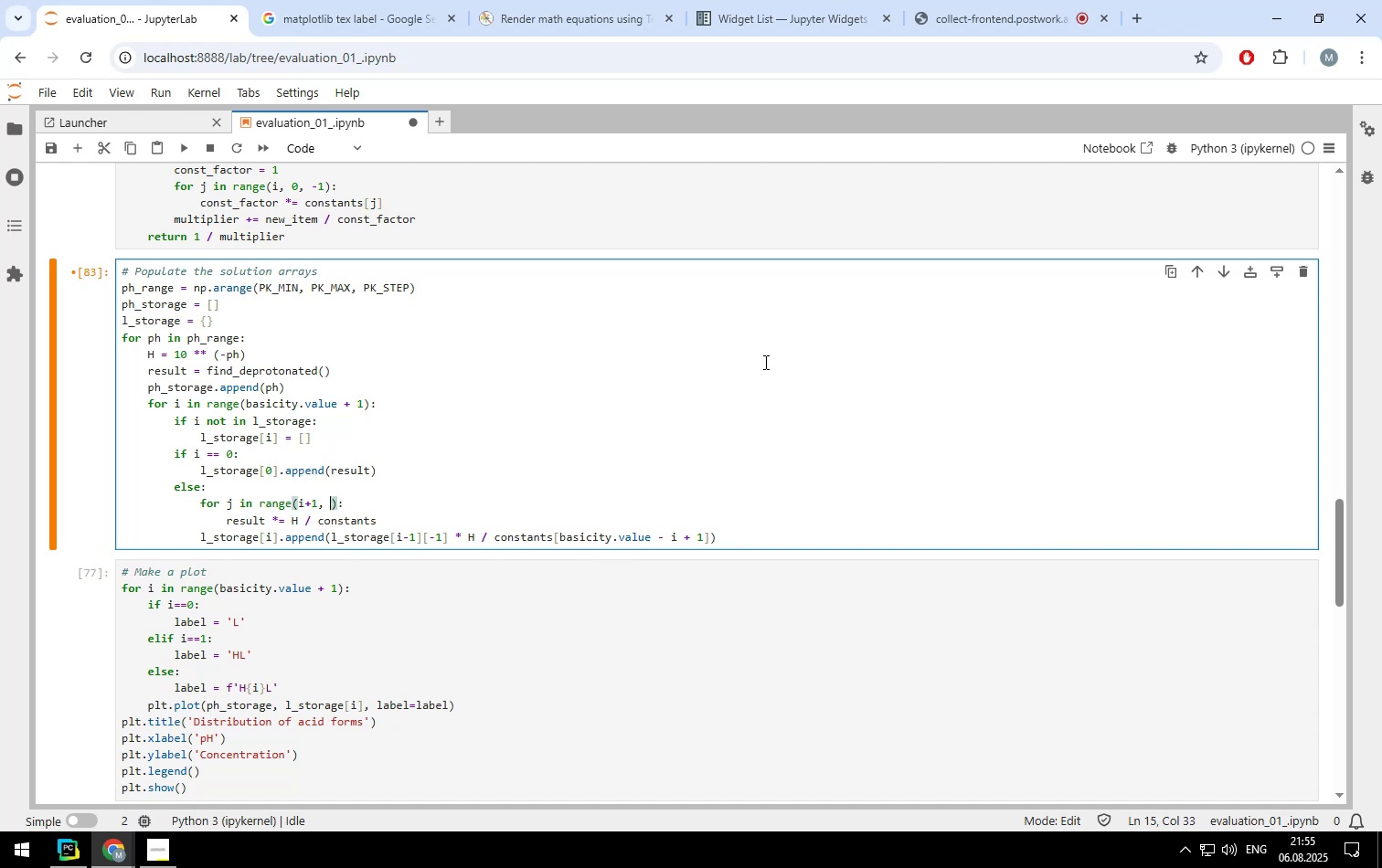 
key(0)
 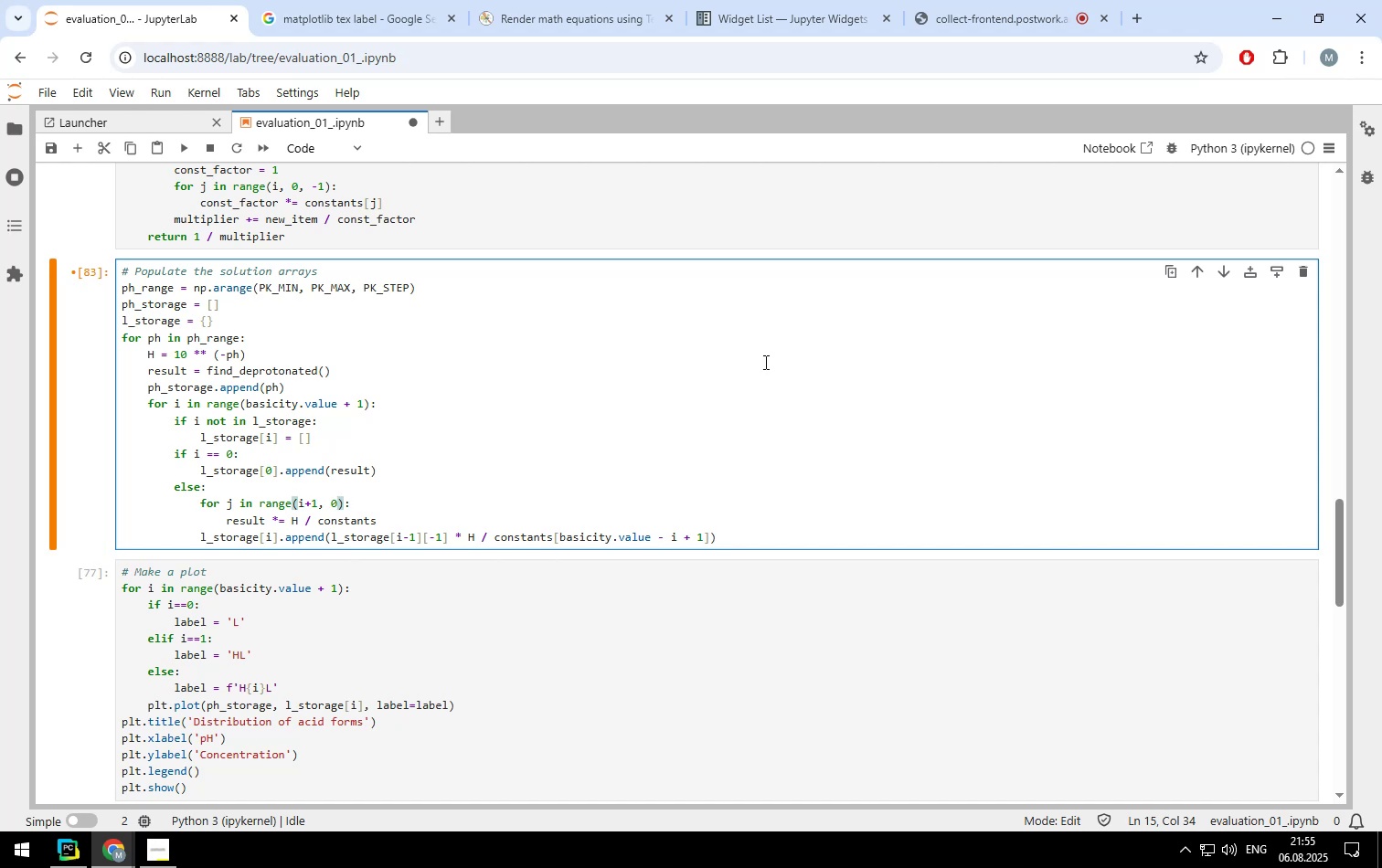 
key(Comma)
 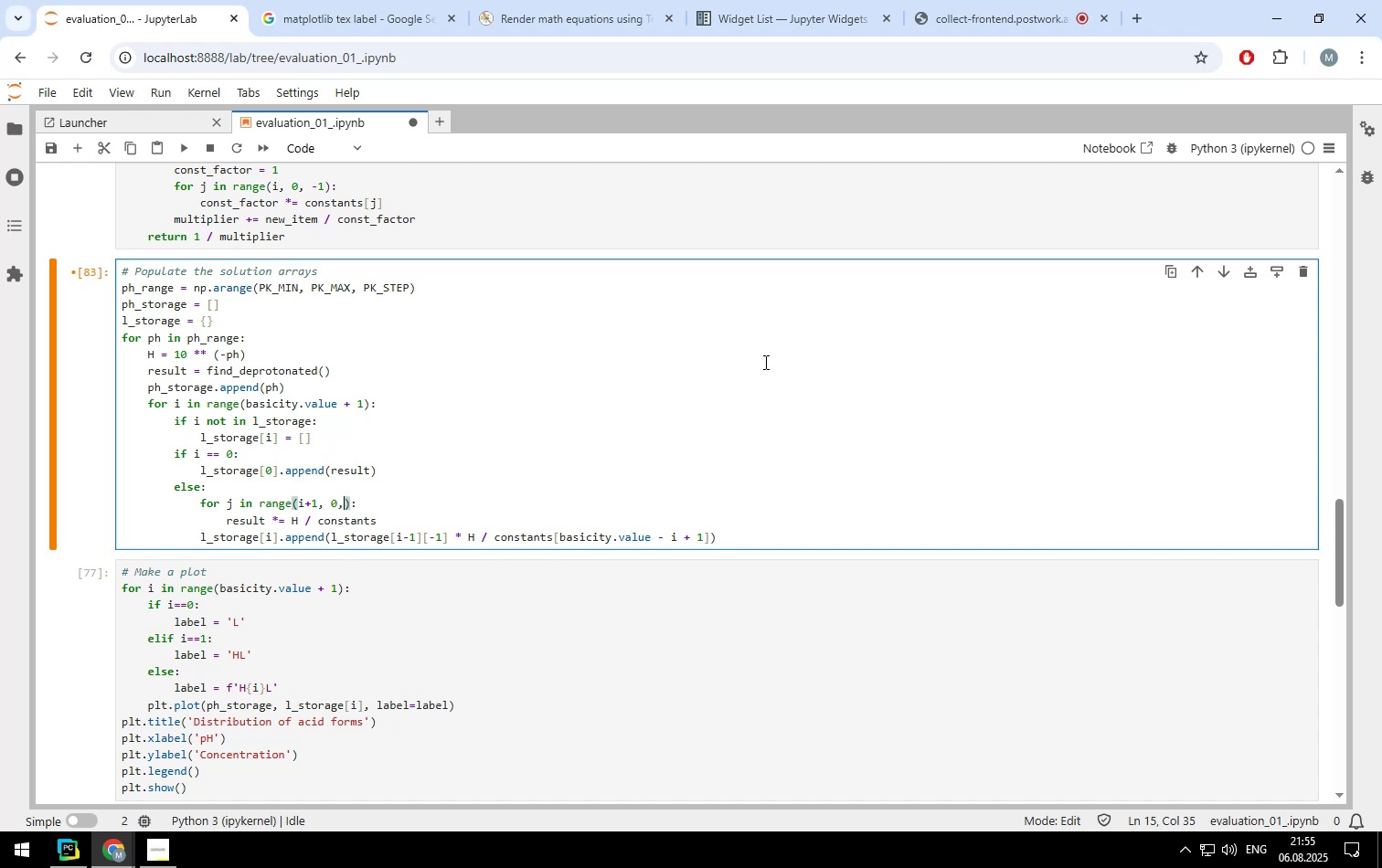 
key(Space)
 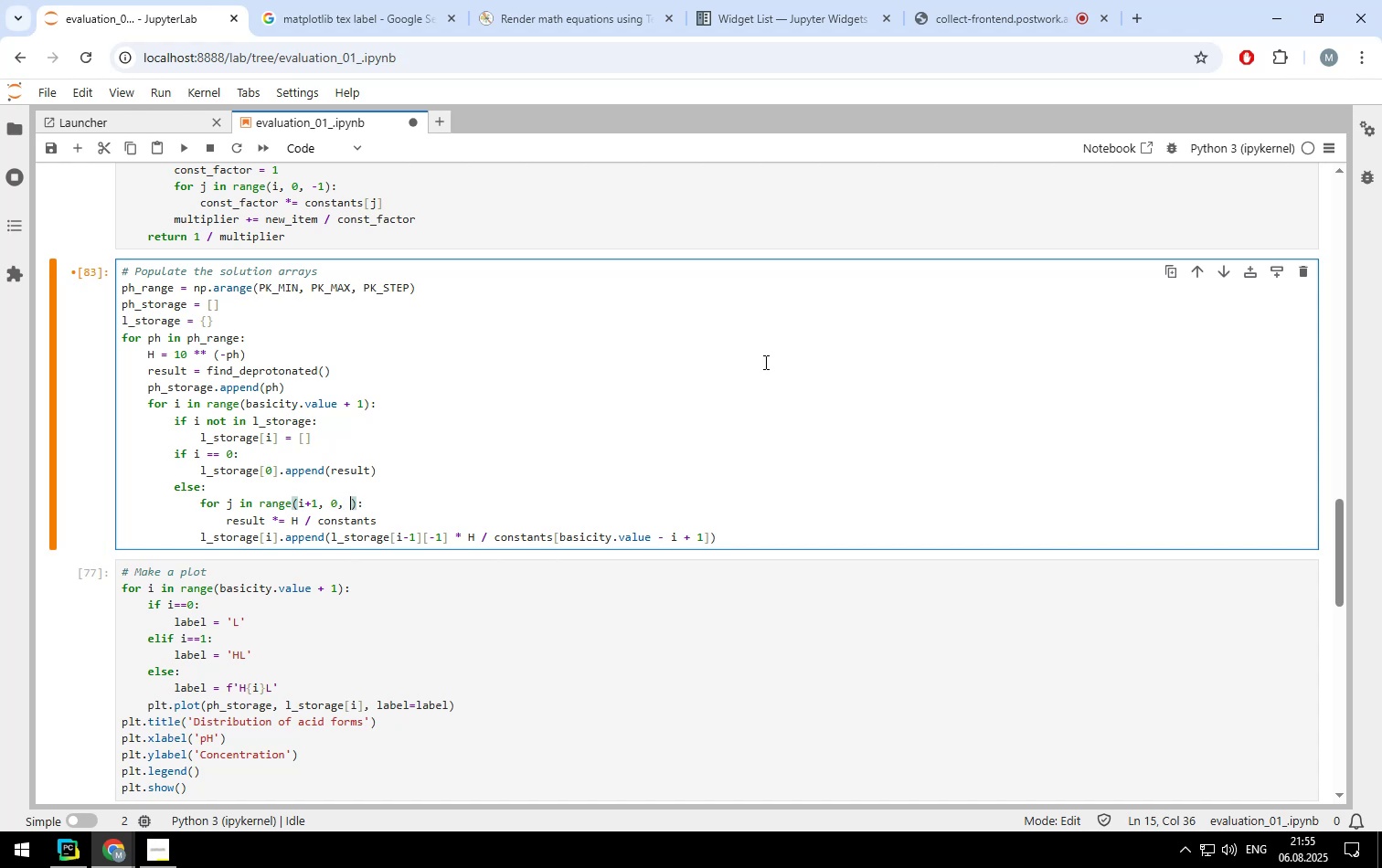 
key(Minus)
 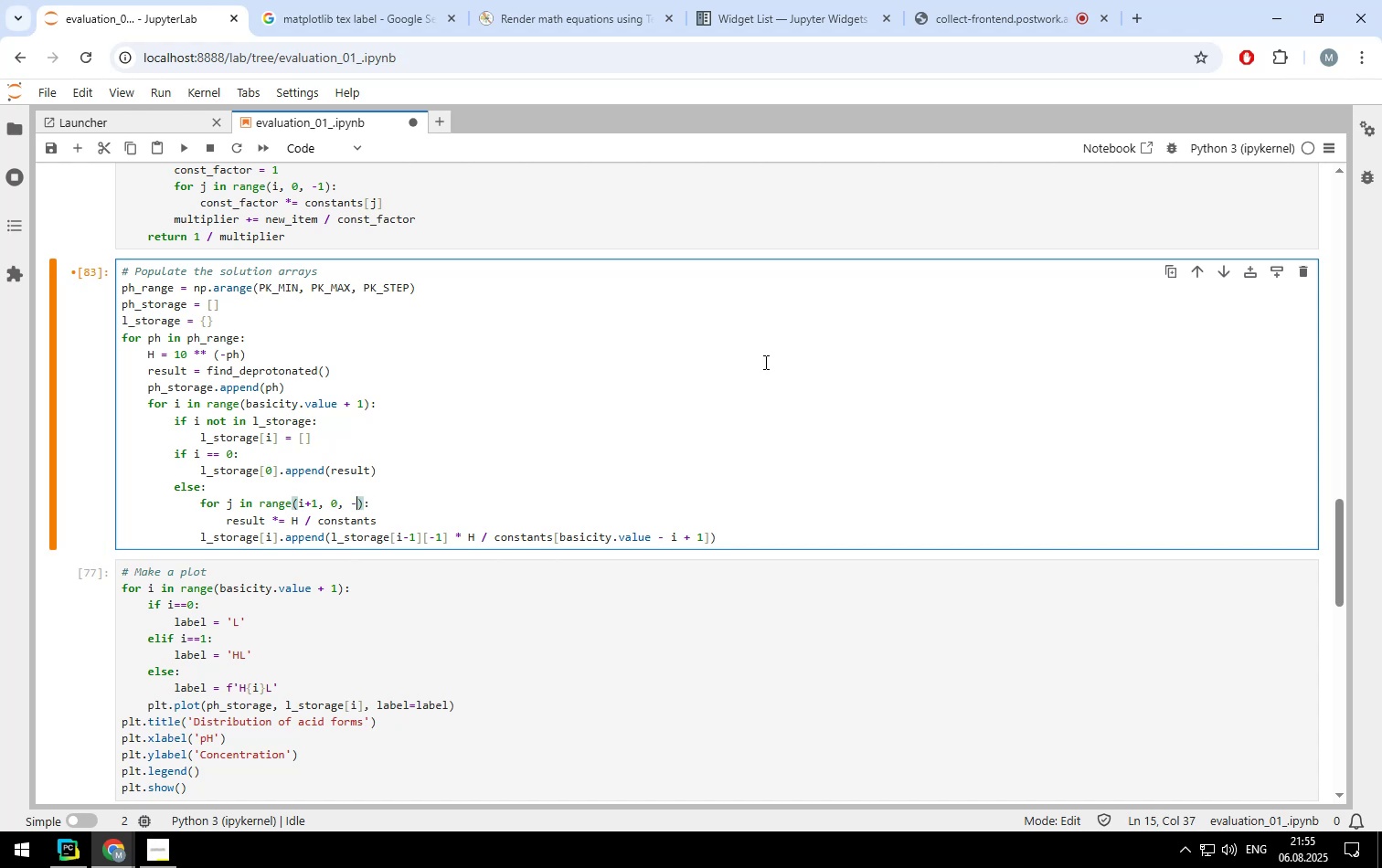 
key(1)
 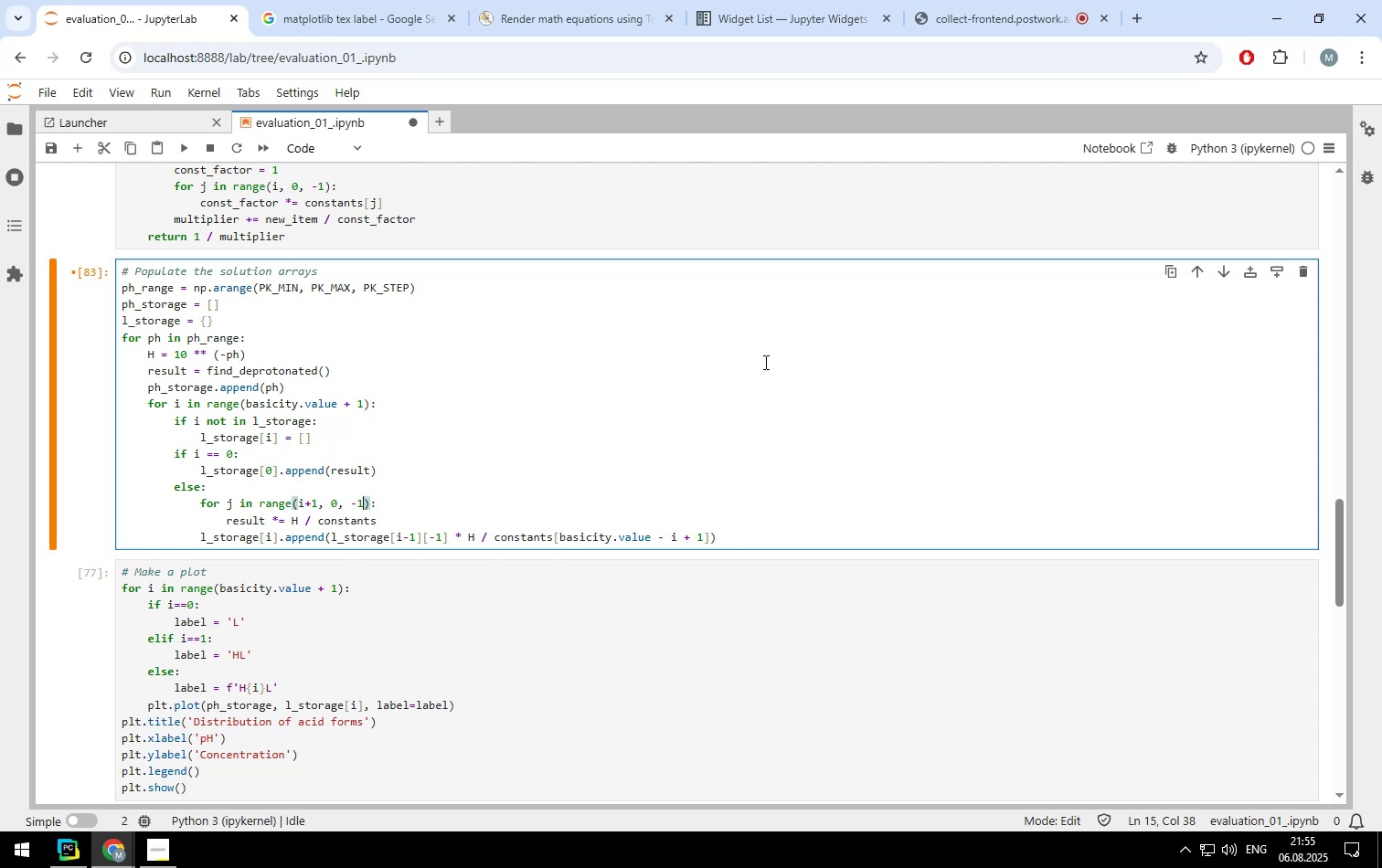 
key(ArrowLeft)
 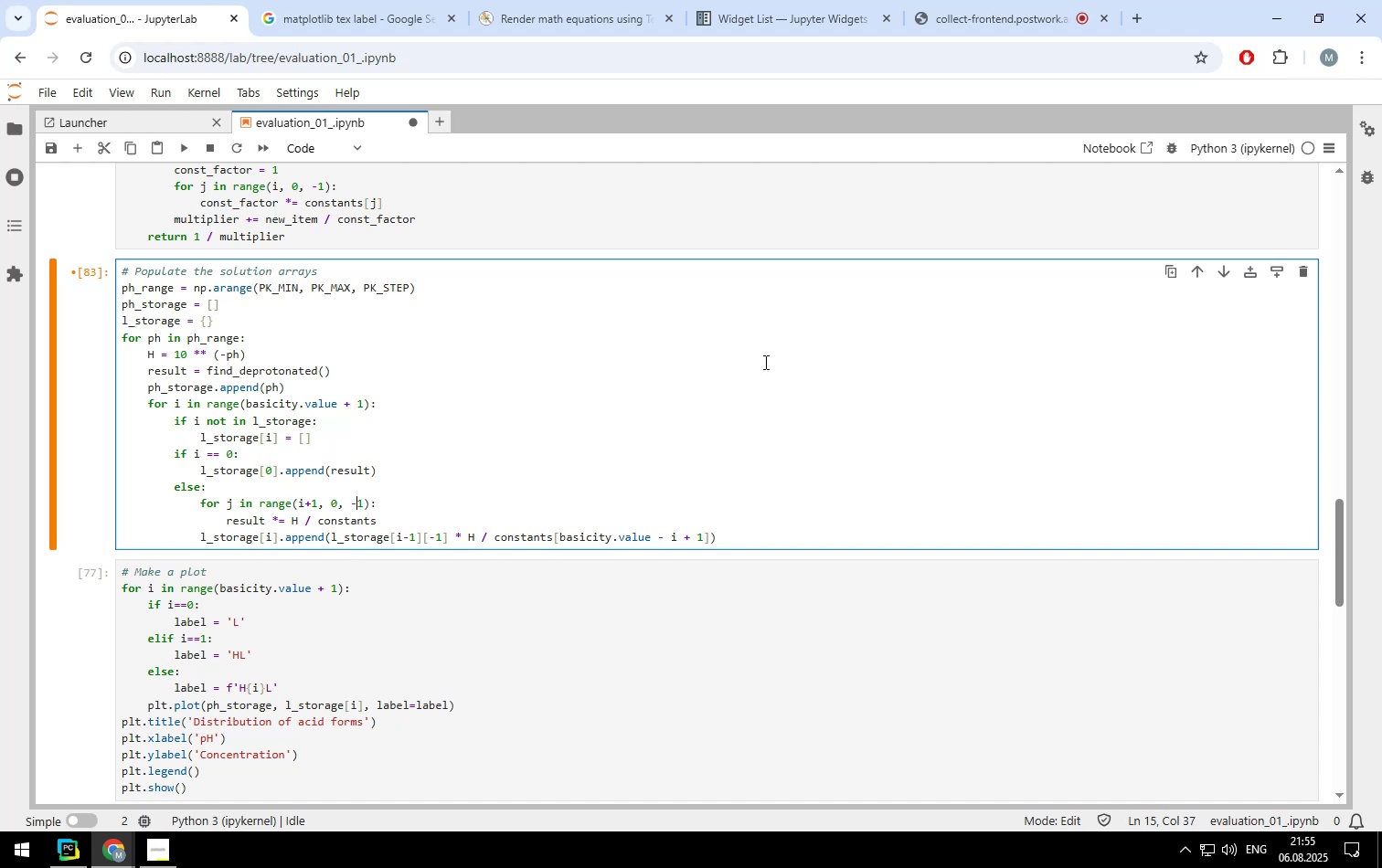 
key(ArrowLeft)
 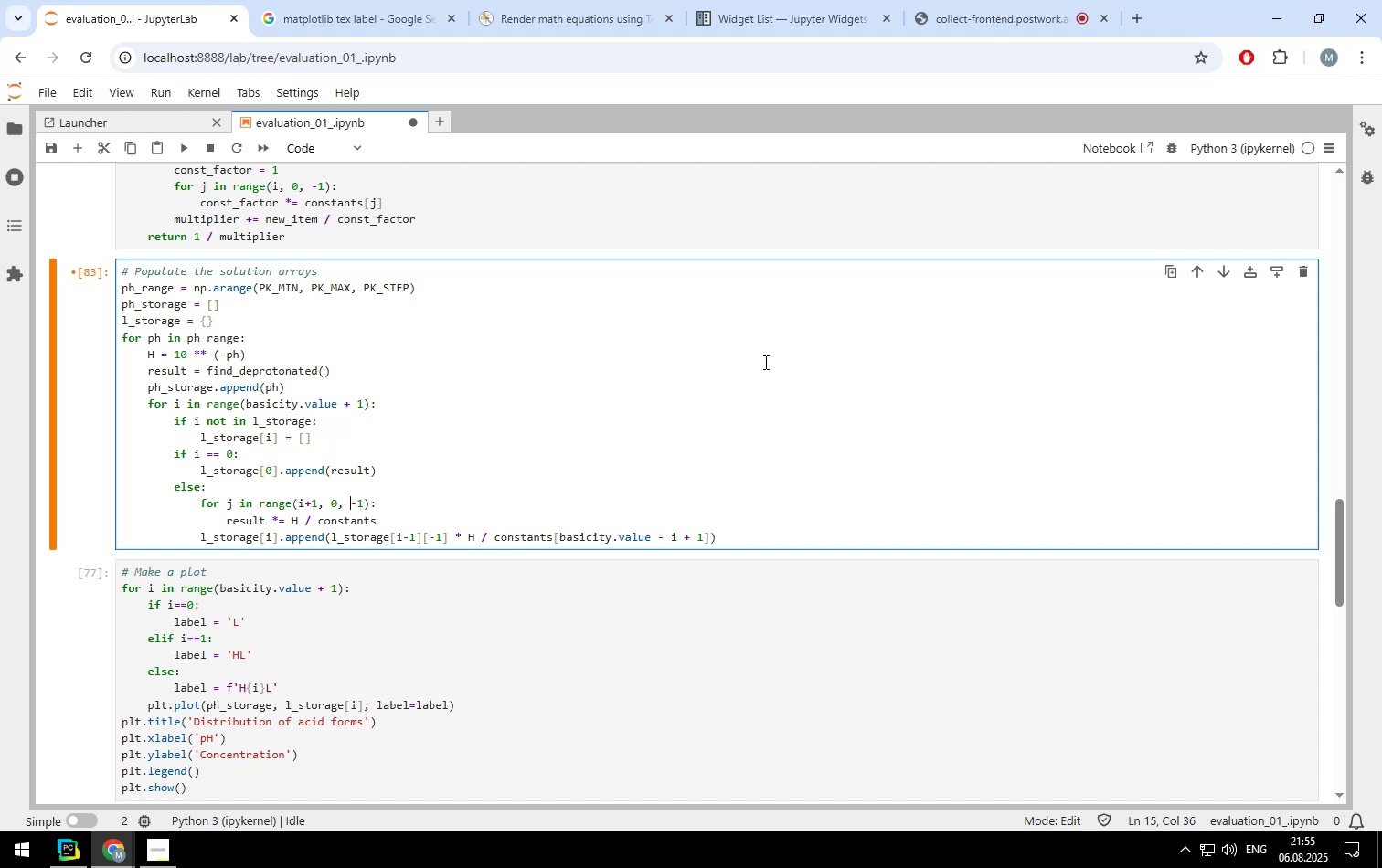 
key(ArrowLeft)
 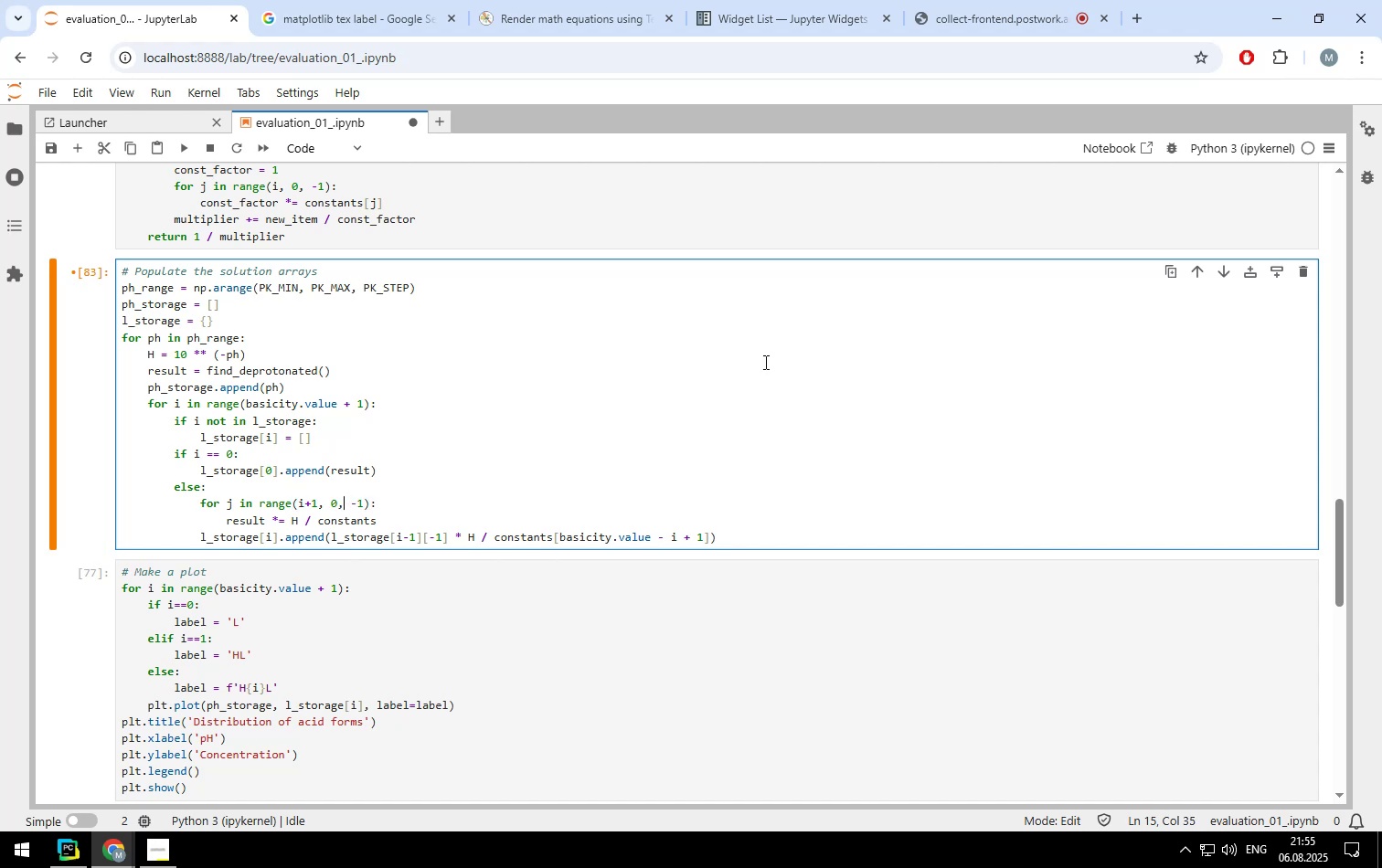 
key(ArrowLeft)
 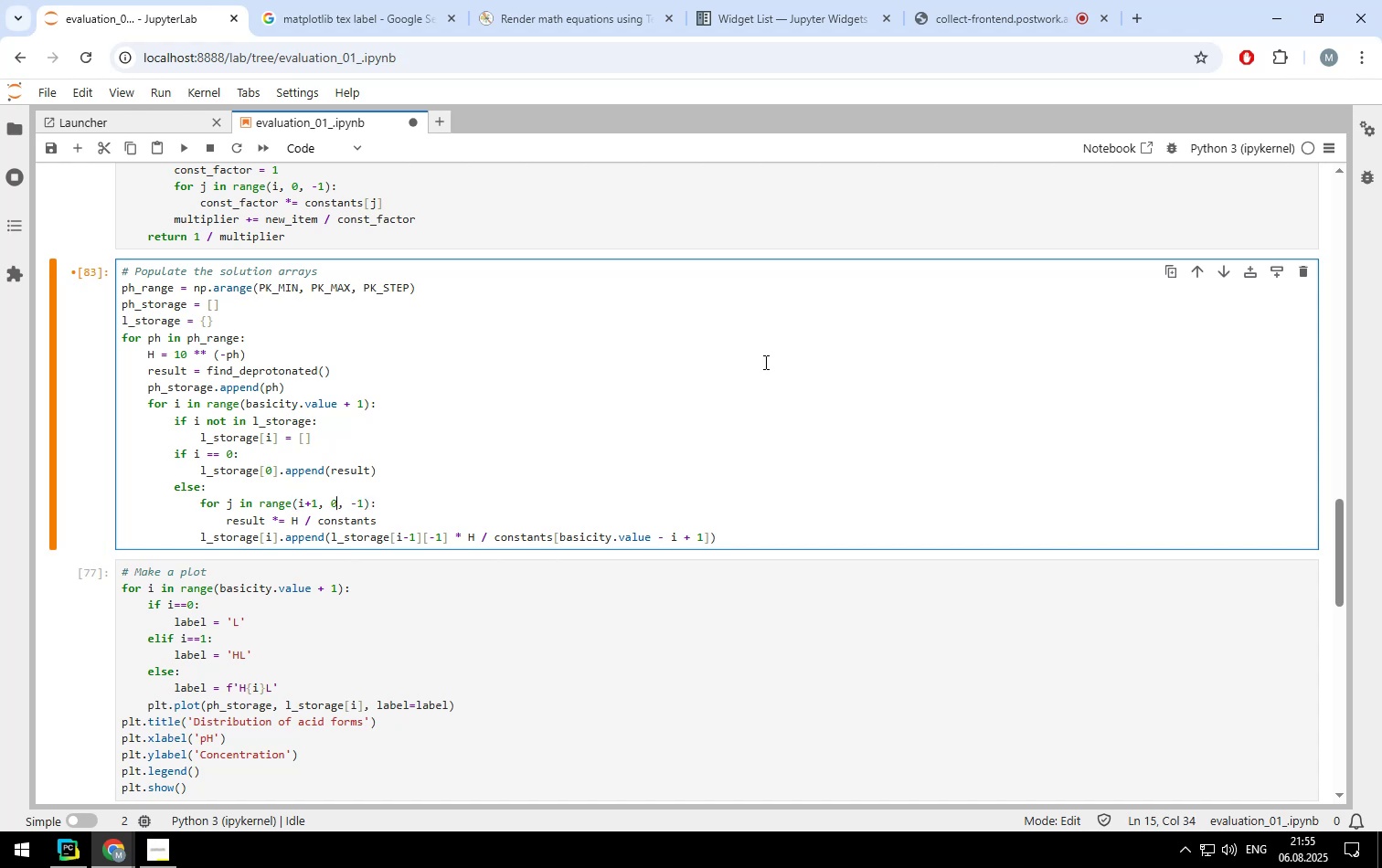 
key(ArrowLeft)
 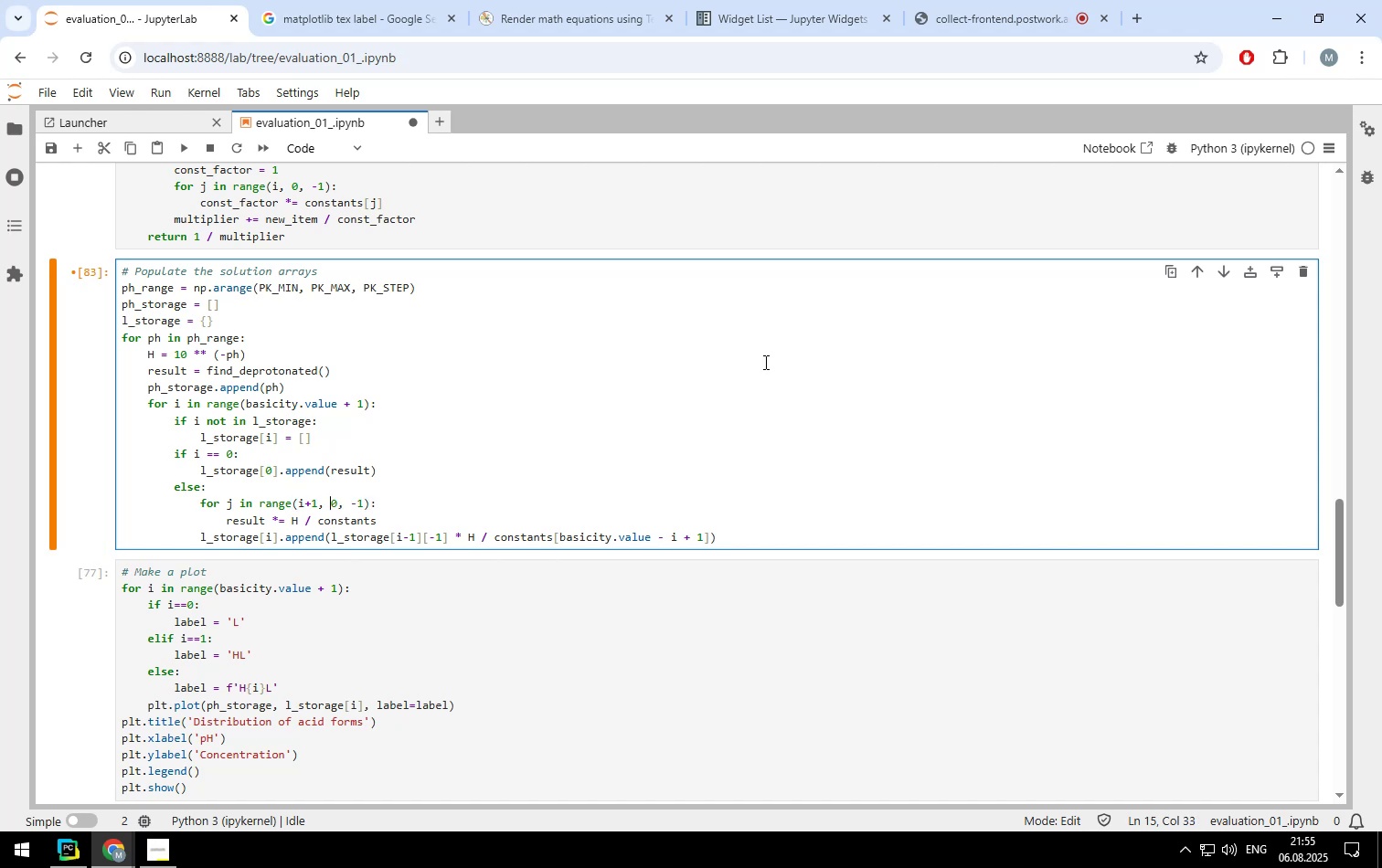 
key(ArrowDown)
 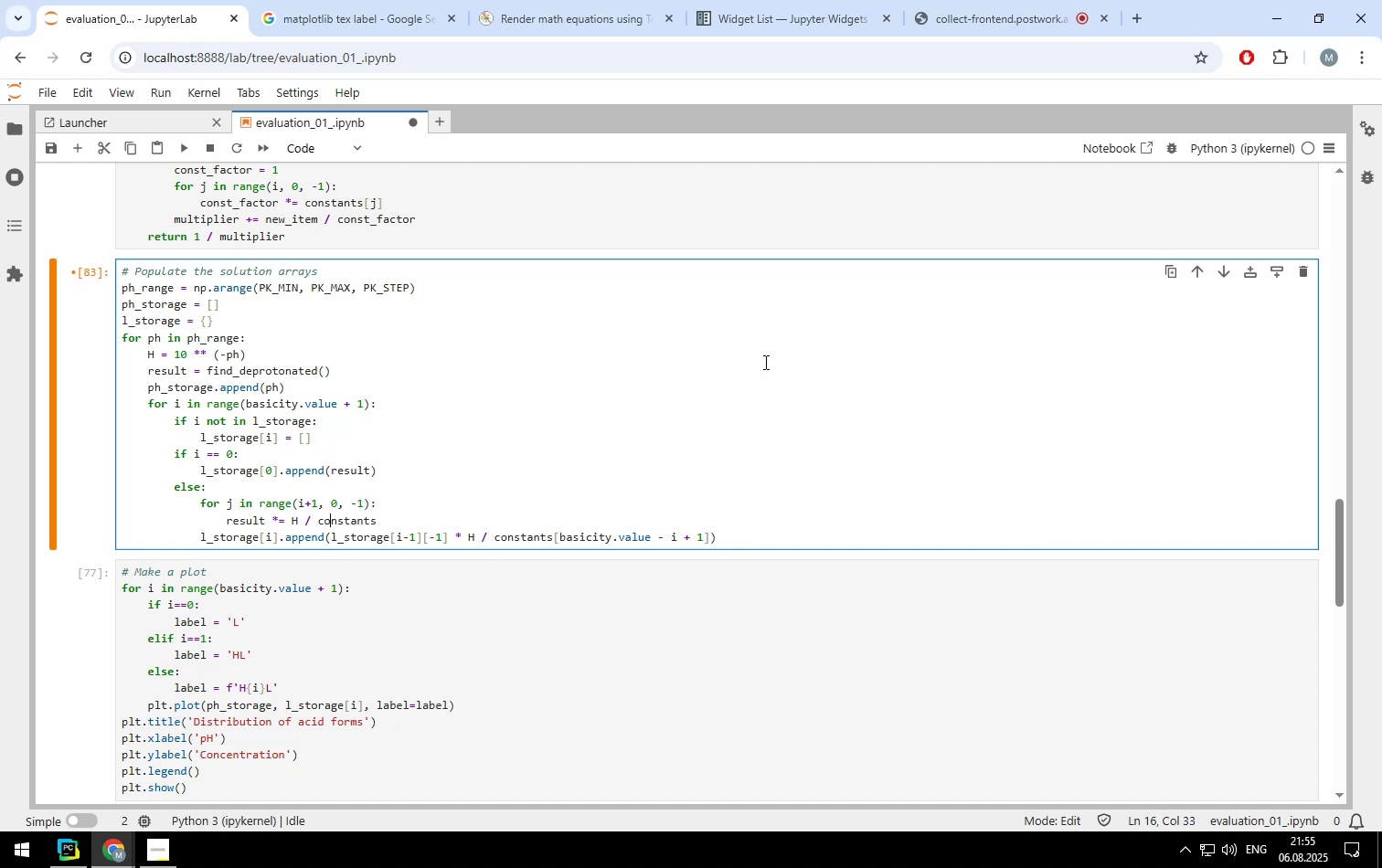 
hold_key(key=ArrowRight, duration=0.85)
 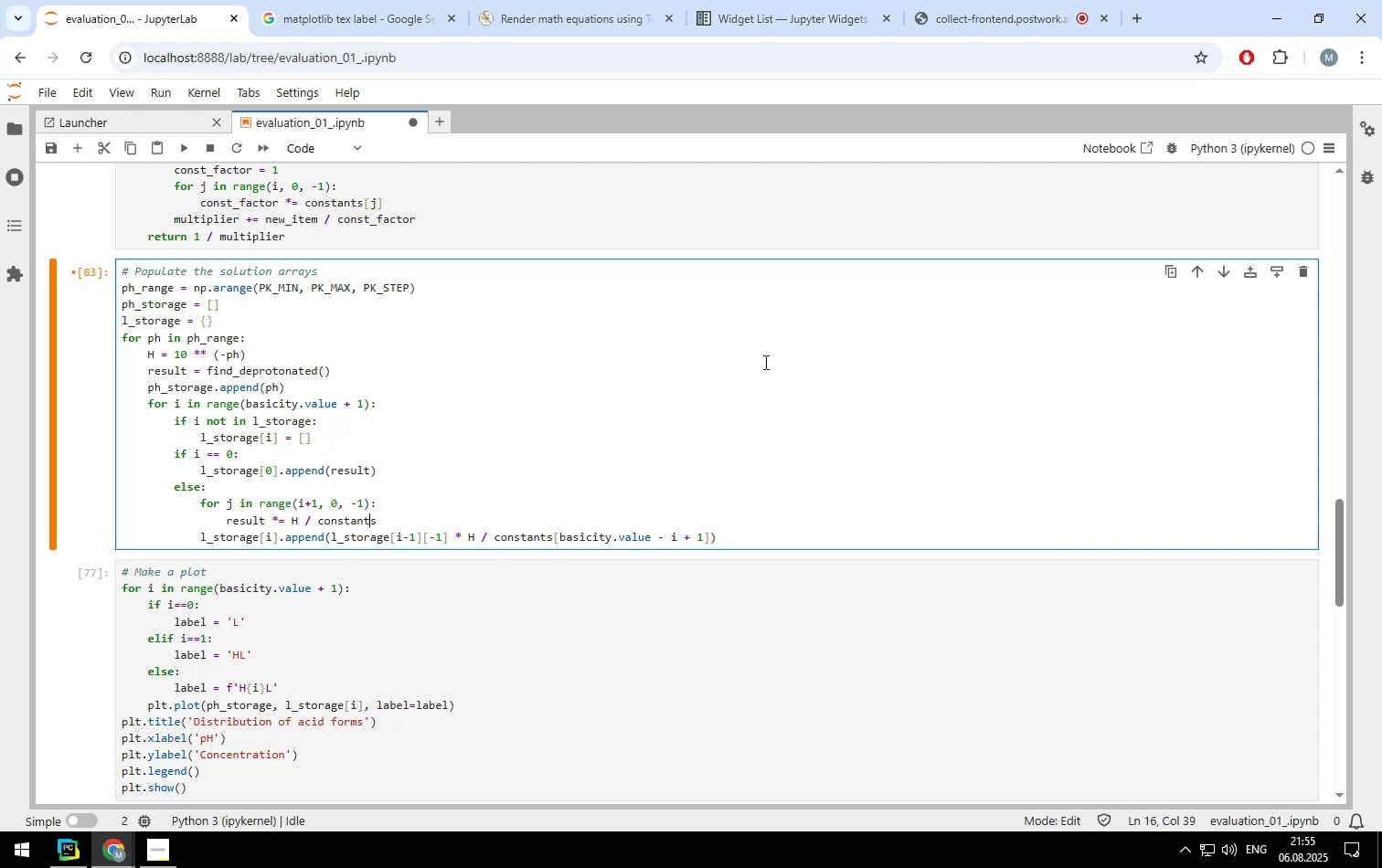 
key(ArrowRight)
 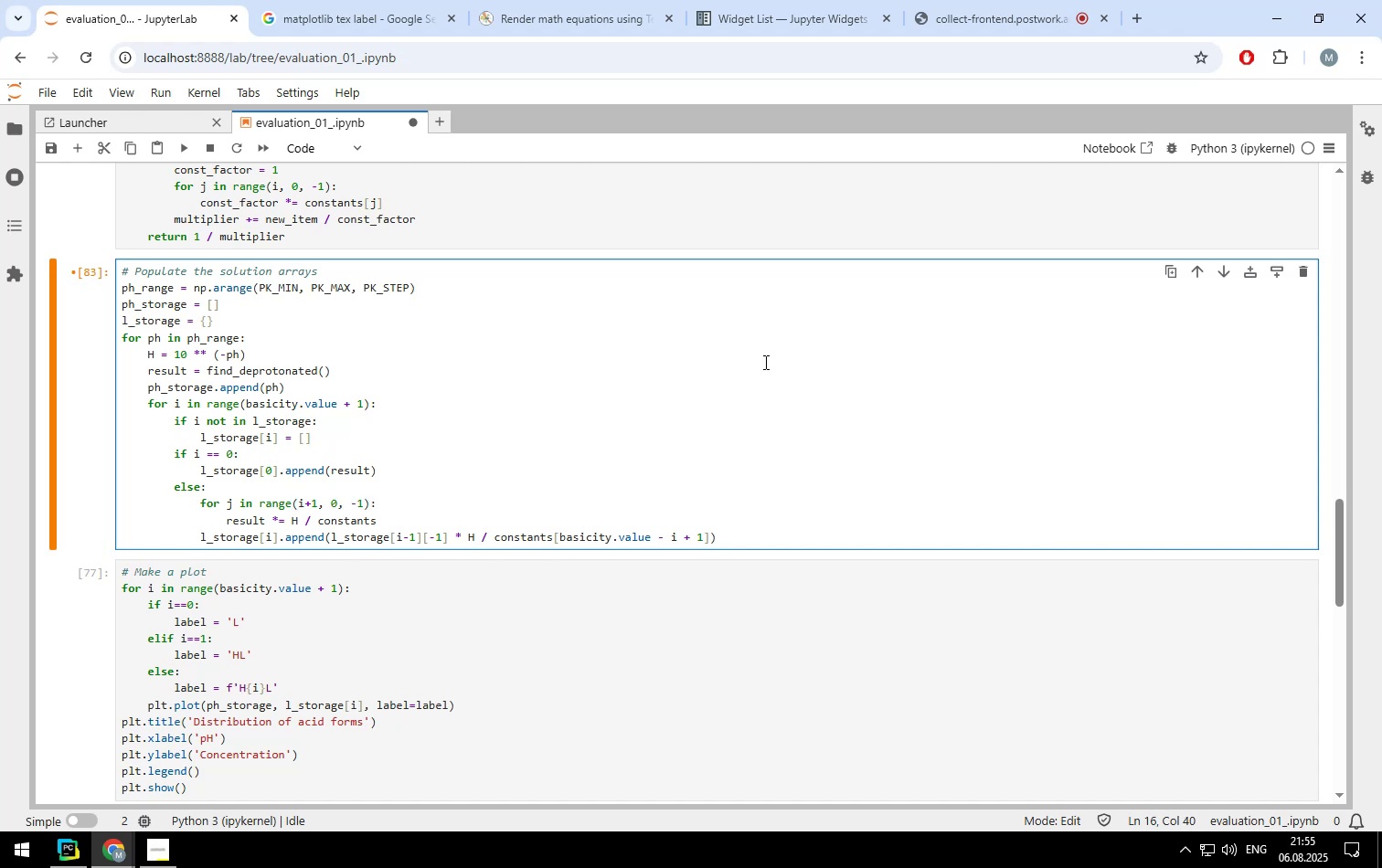 
key(BracketLeft)
 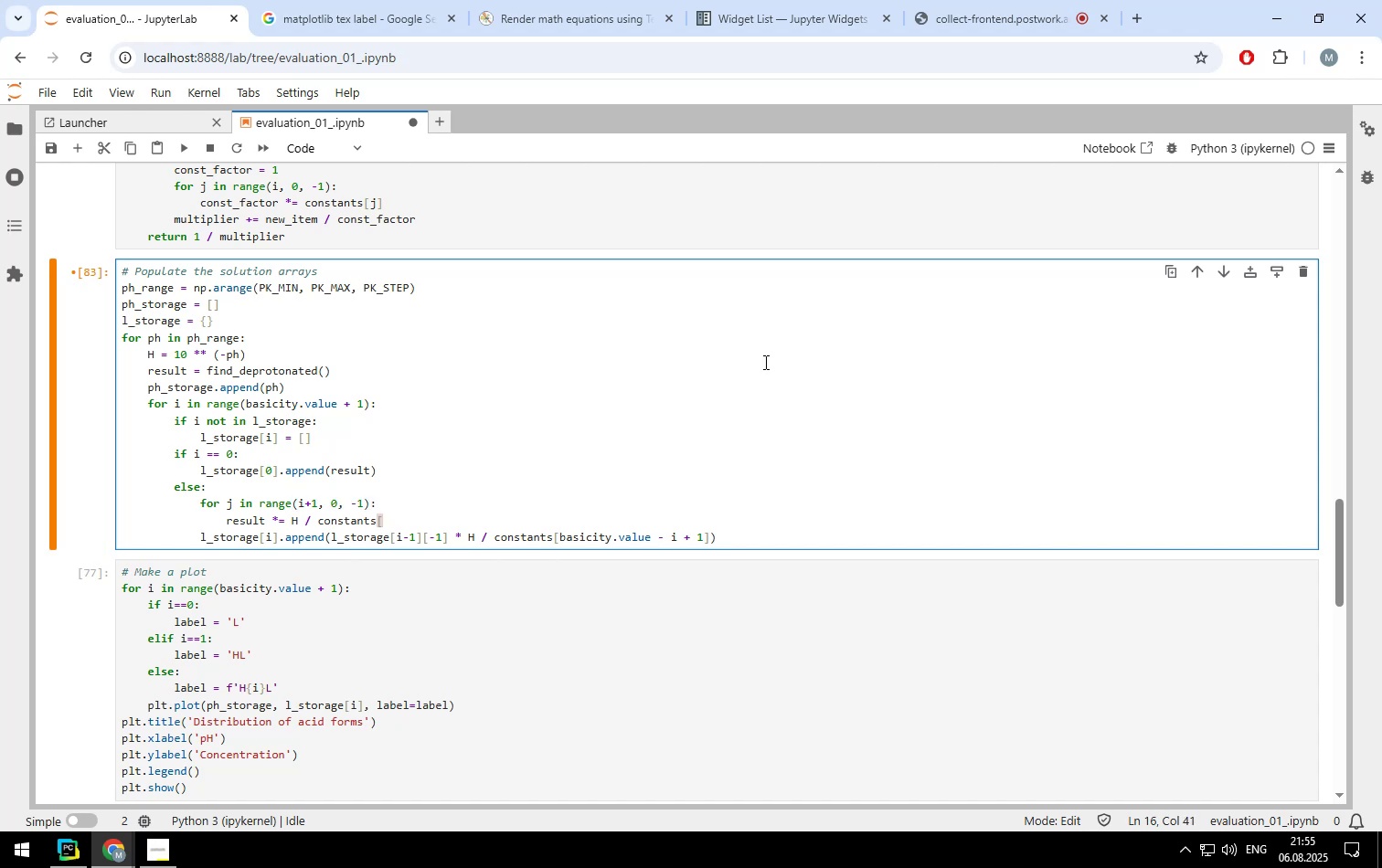 
key(J)
 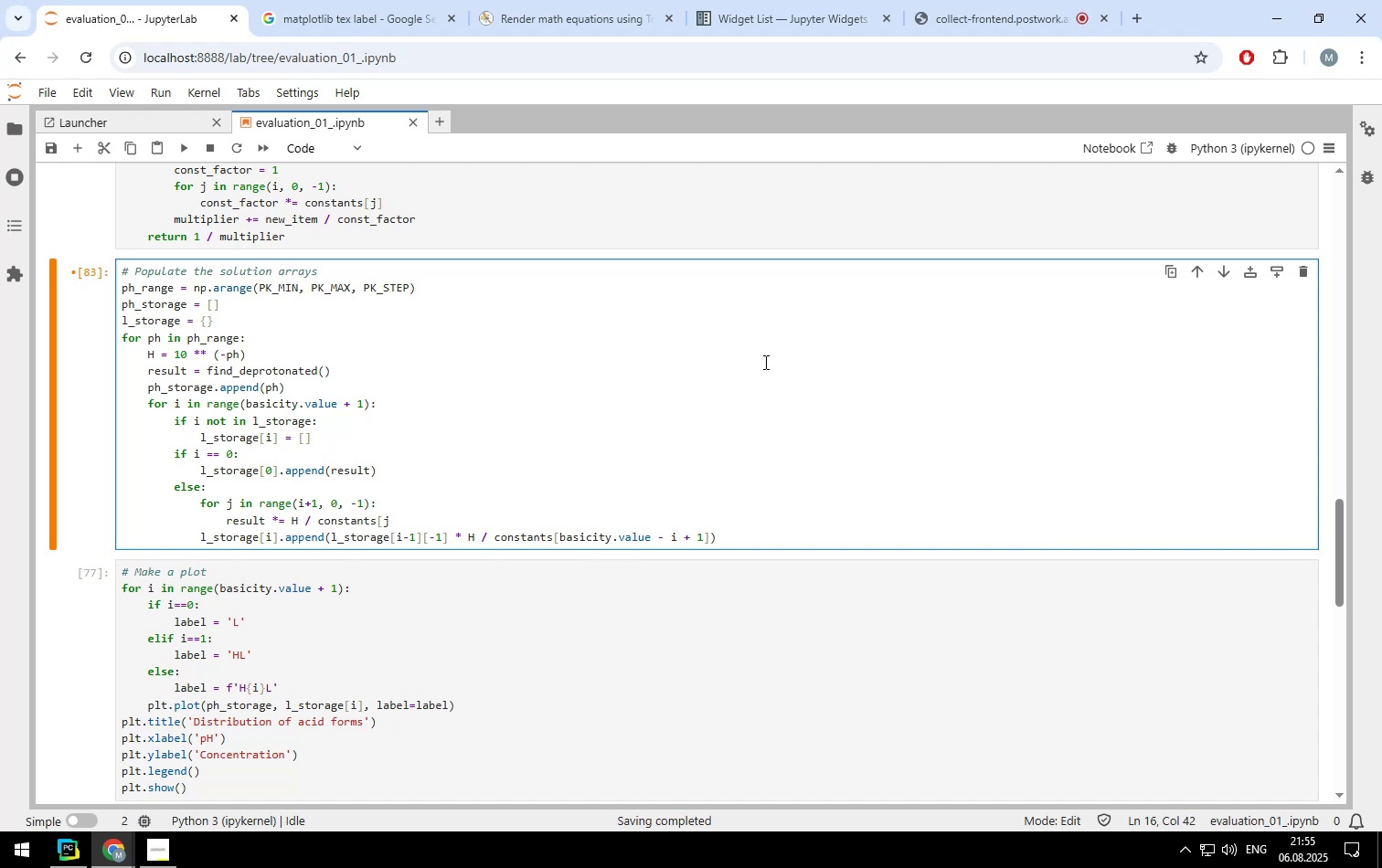 
key(BracketRight)
 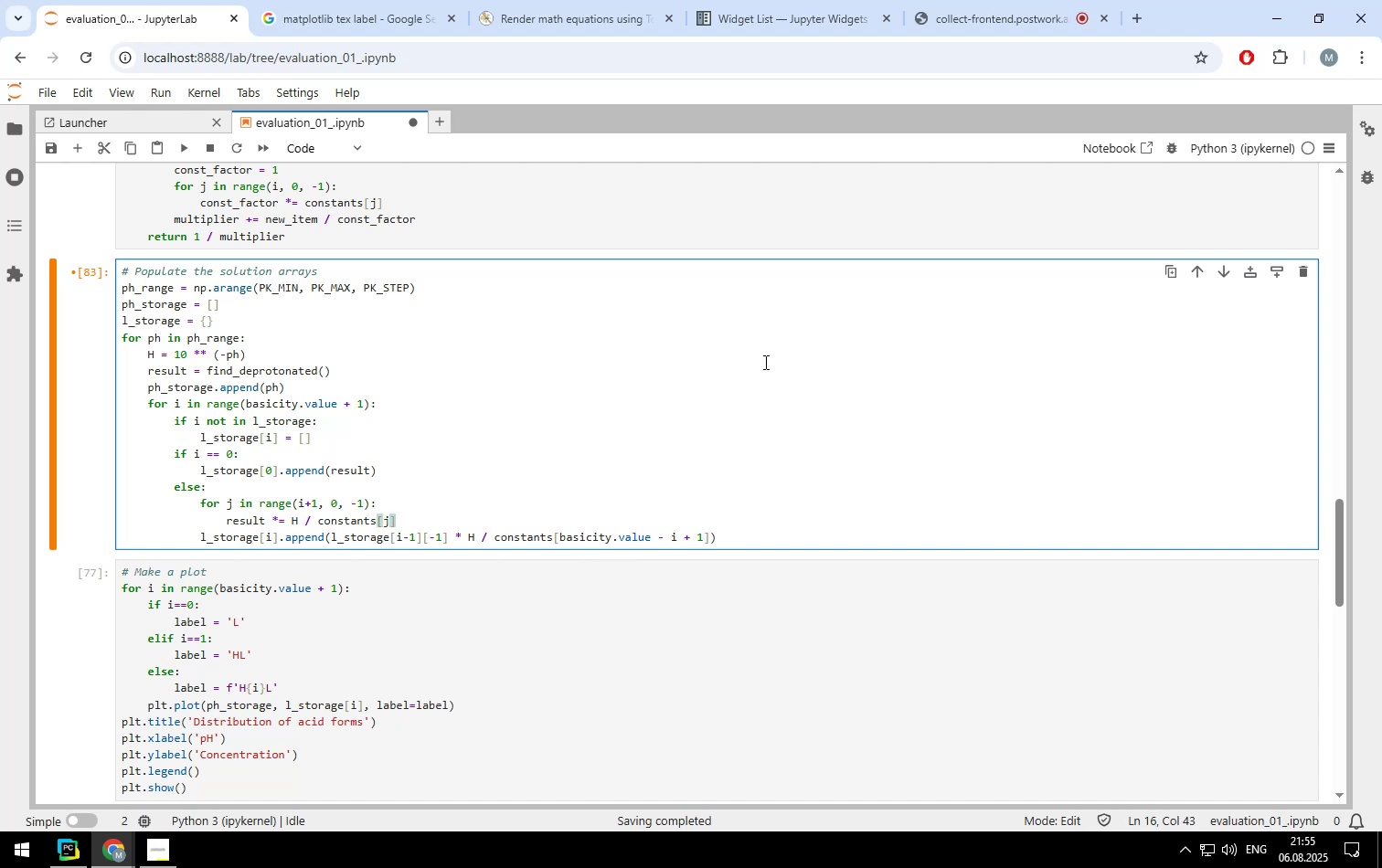 
key(ArrowLeft)
 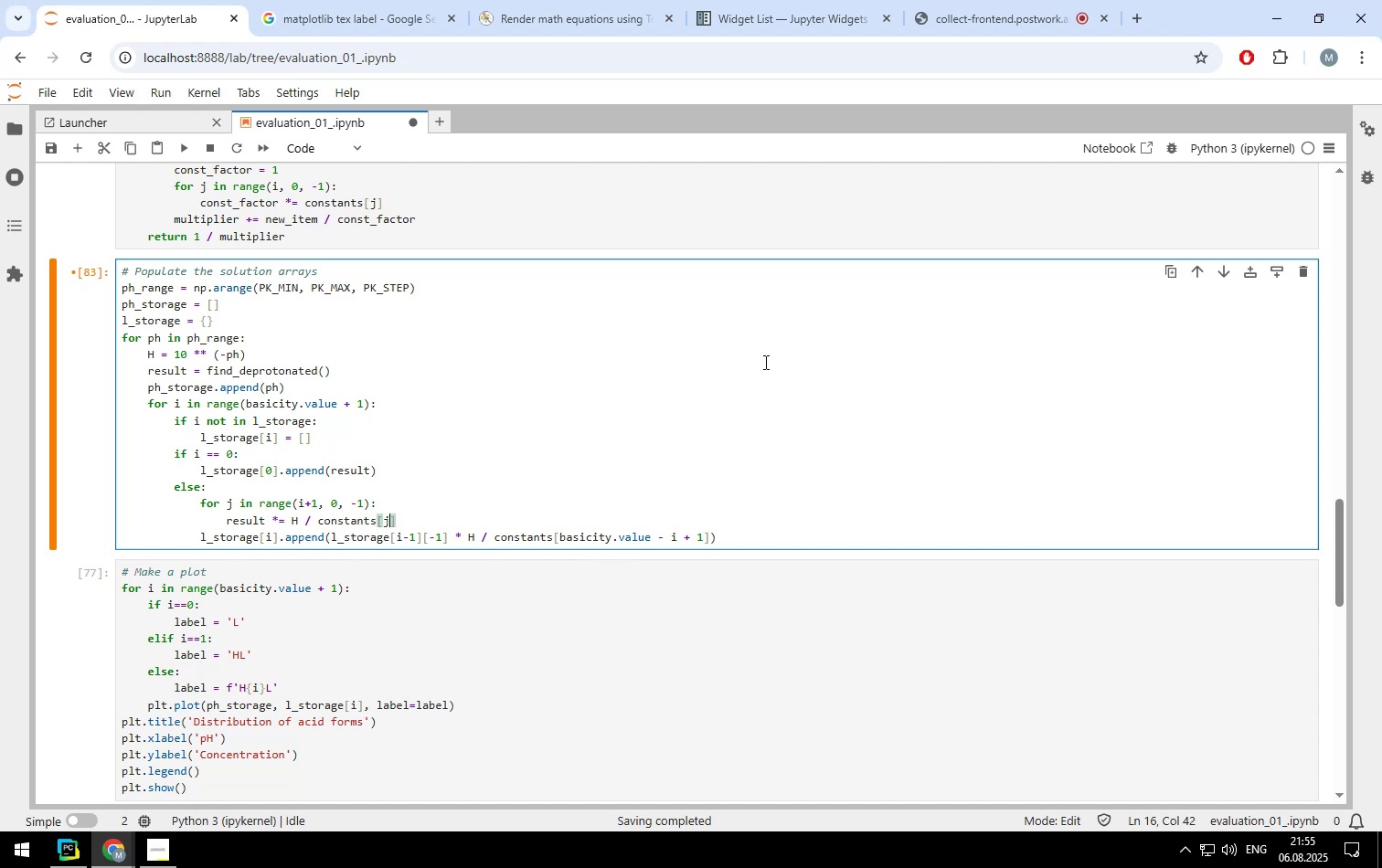 
key(ArrowLeft)
 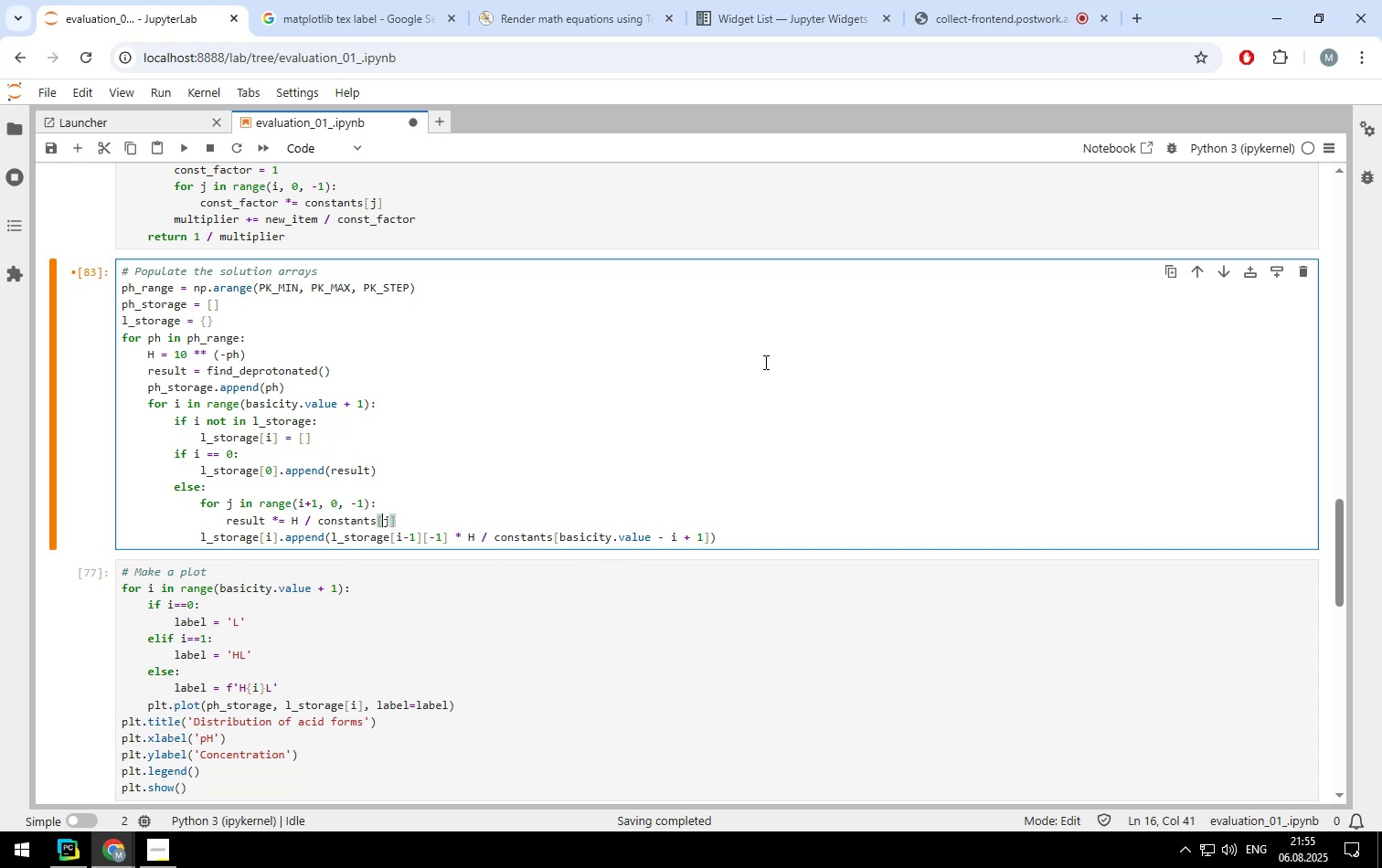 
key(ArrowLeft)
 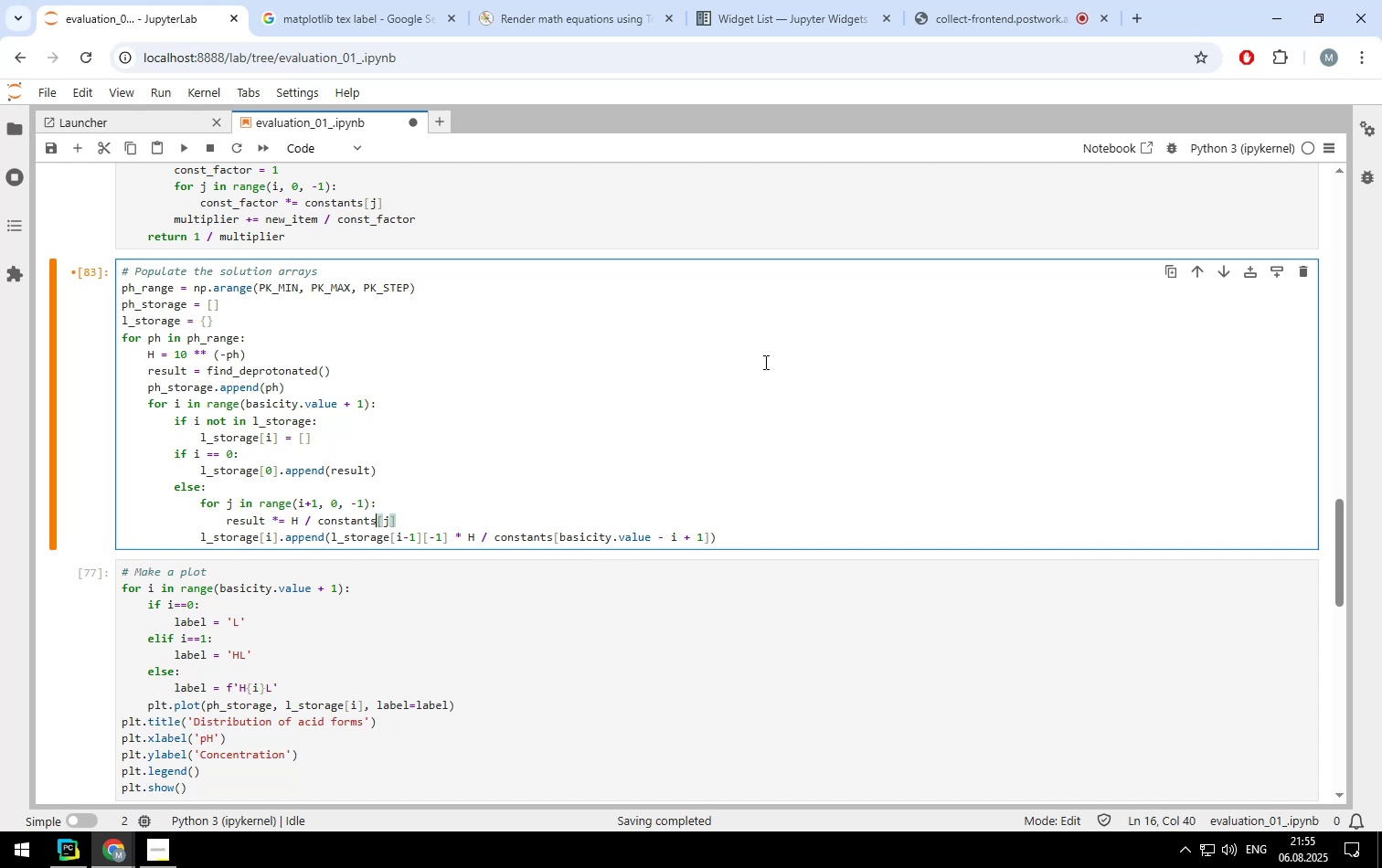 
key(ArrowLeft)
 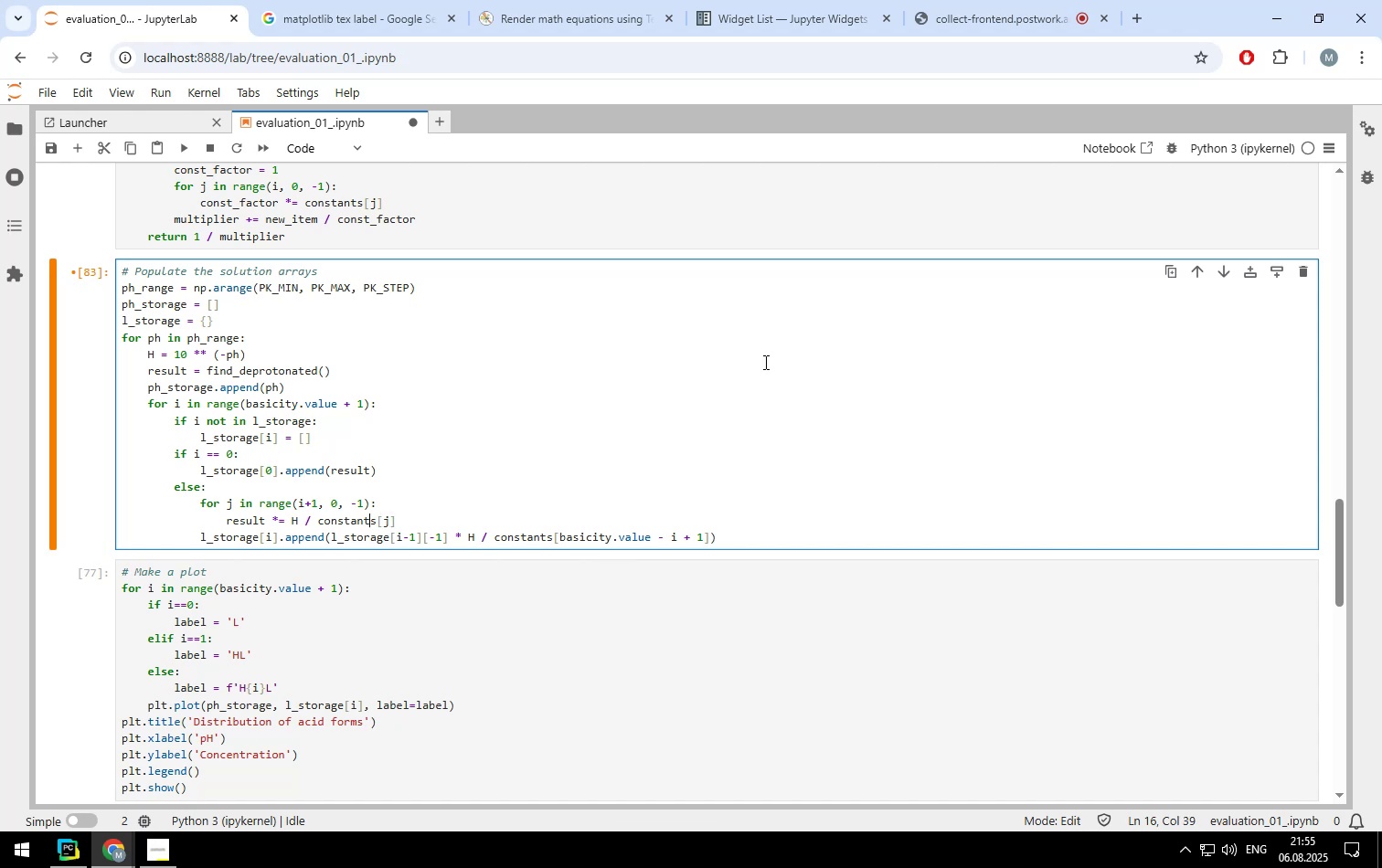 
key(ArrowLeft)
 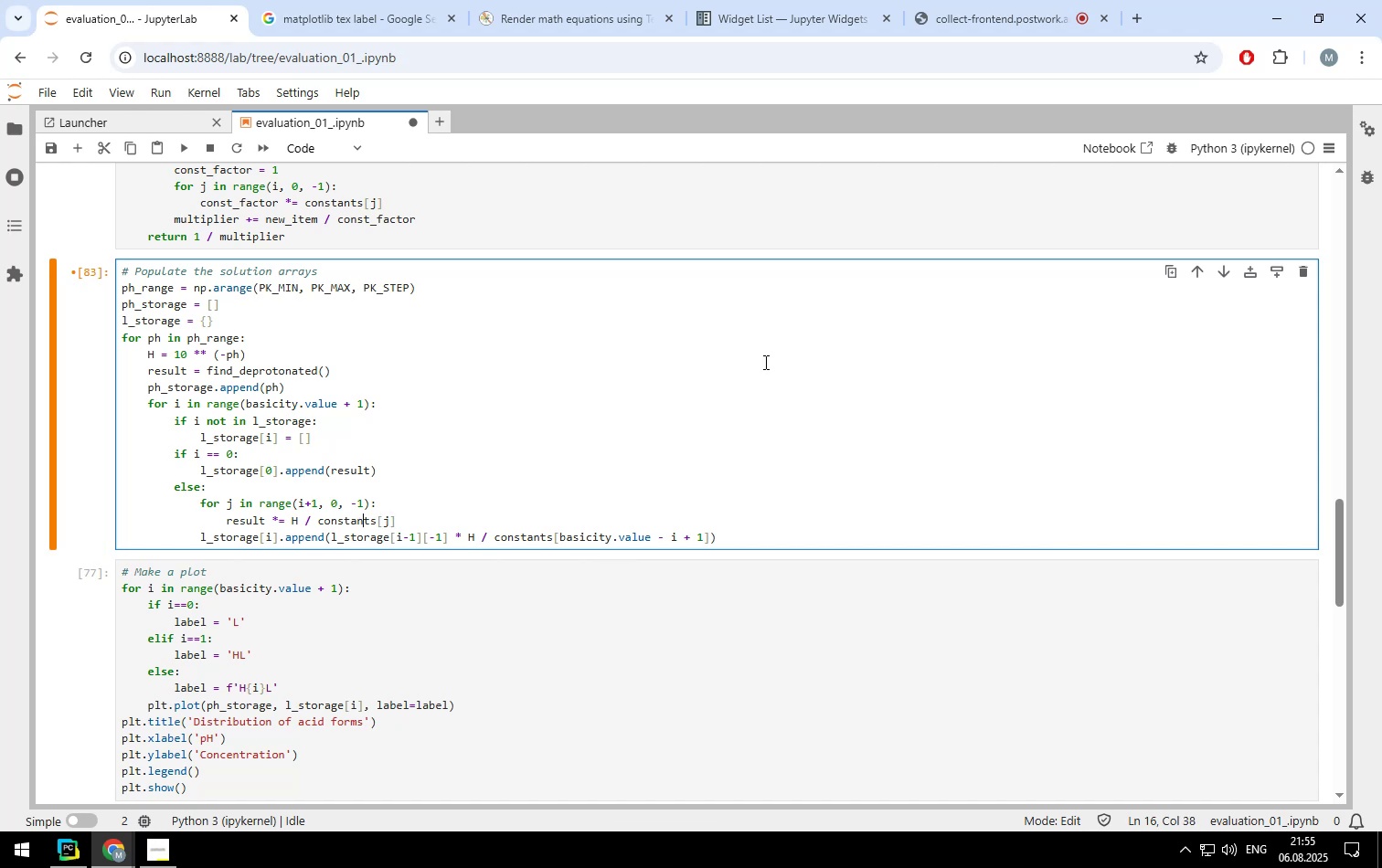 
key(ArrowLeft)
 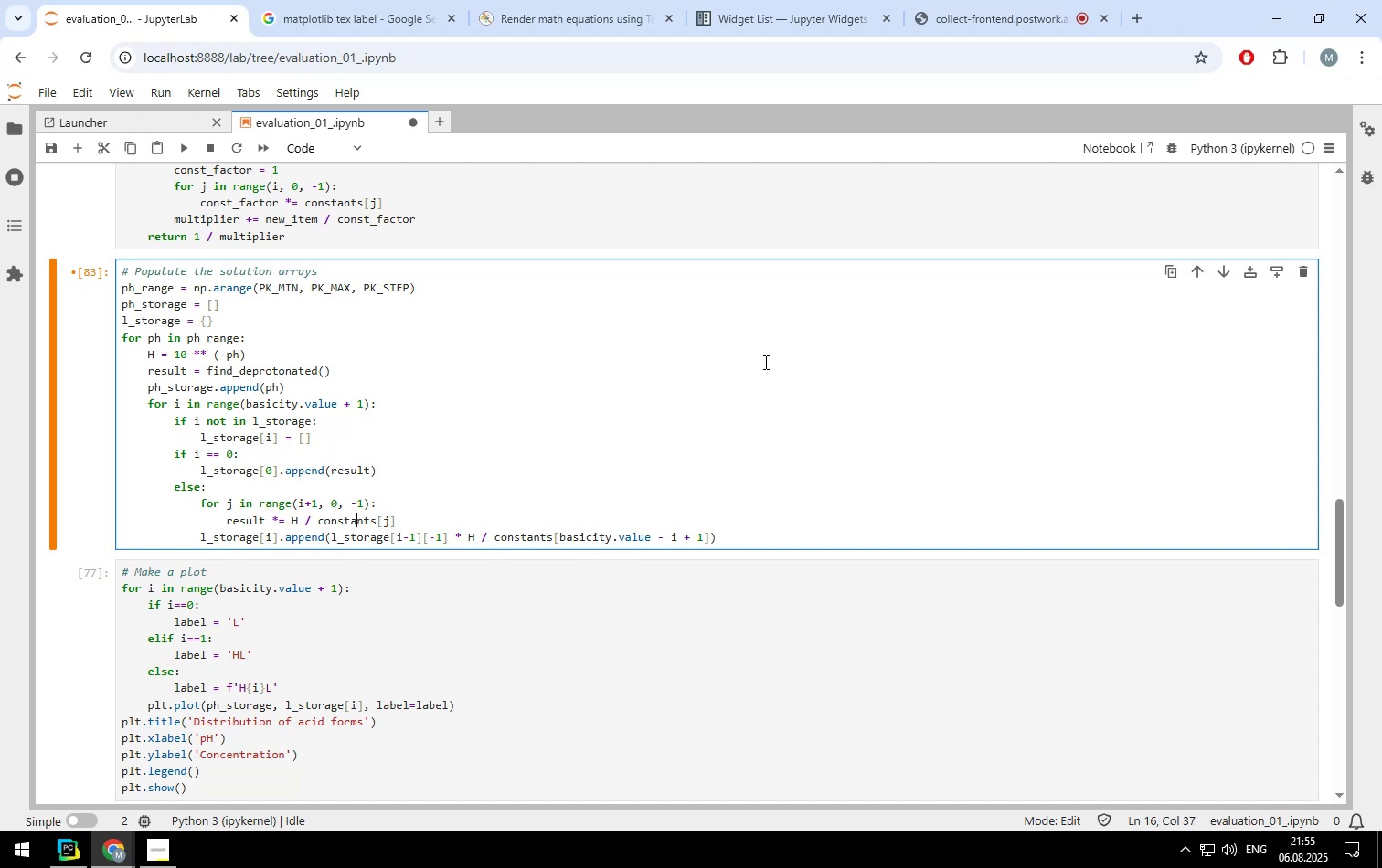 
key(ArrowLeft)
 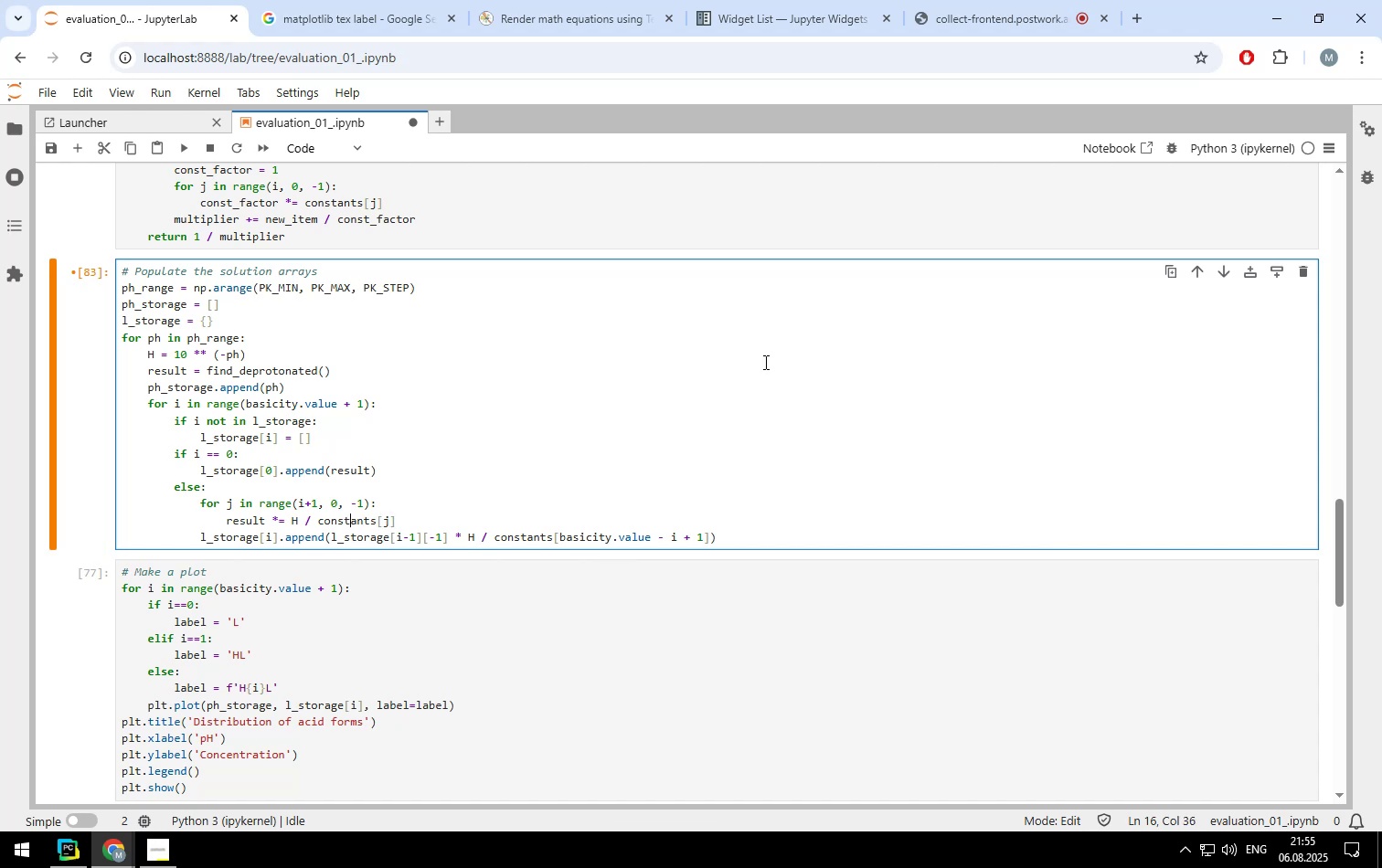 
key(ArrowDown)
 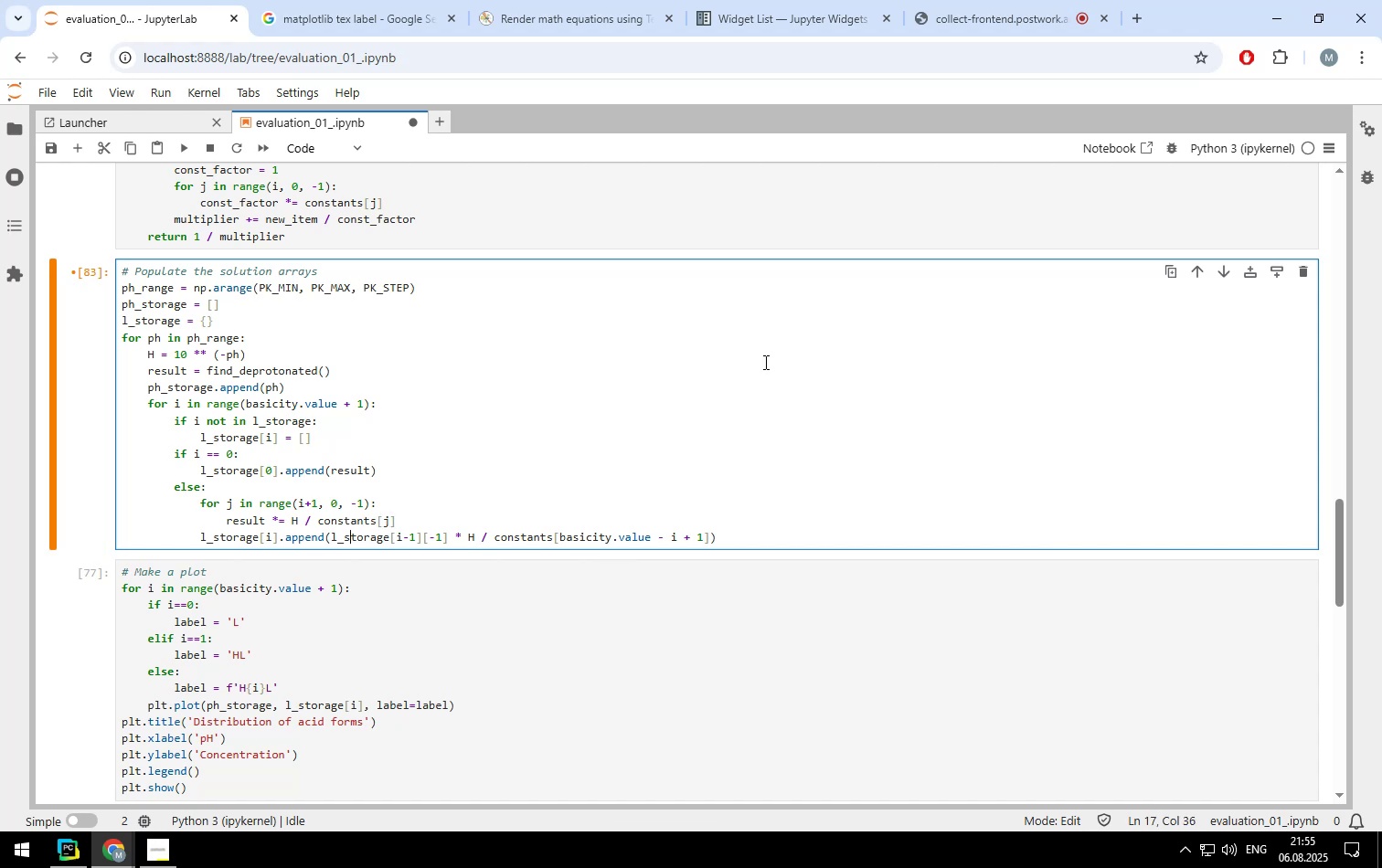 
hold_key(key=ArrowLeft, duration=1.51)
 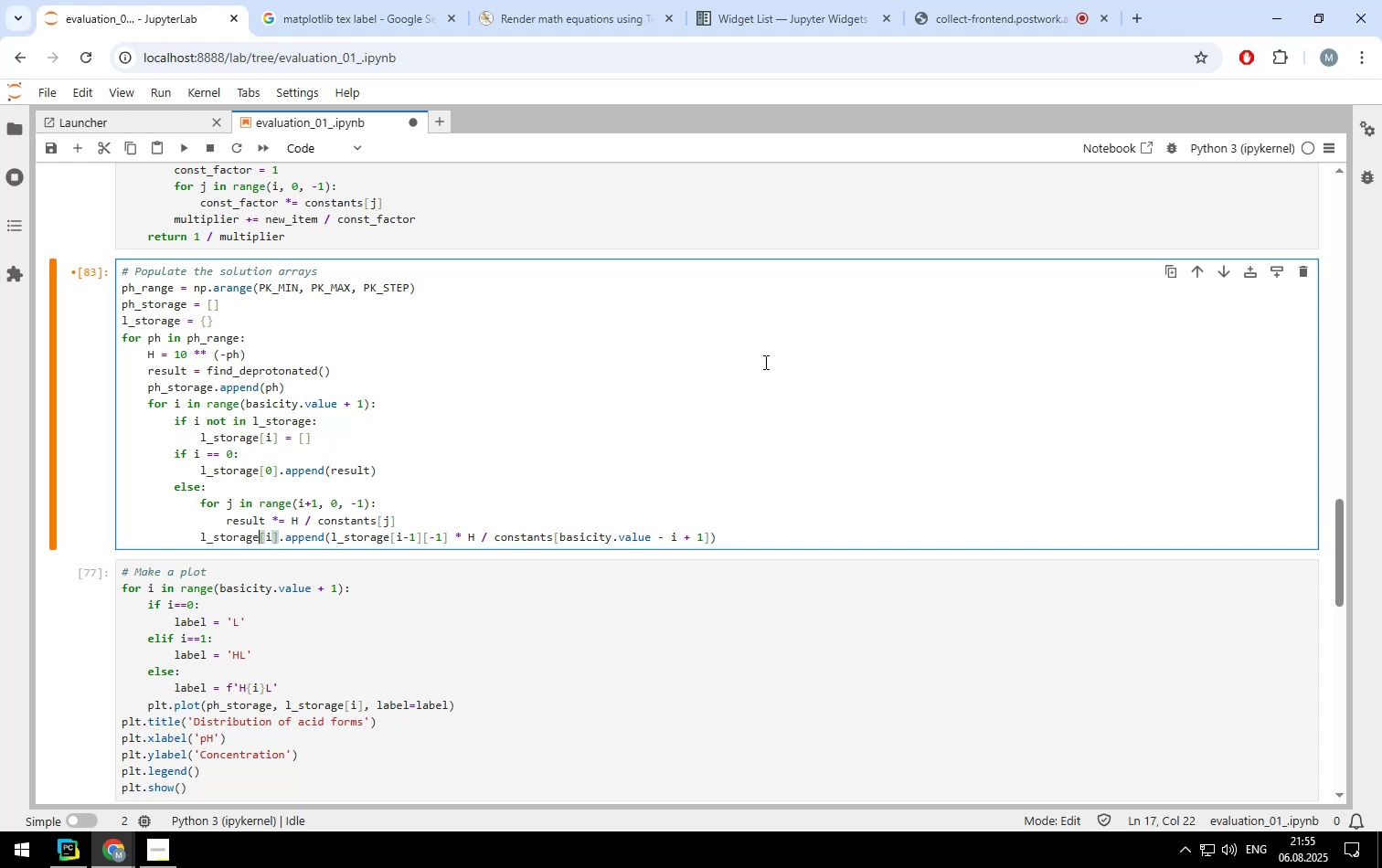 
key(ArrowLeft)
 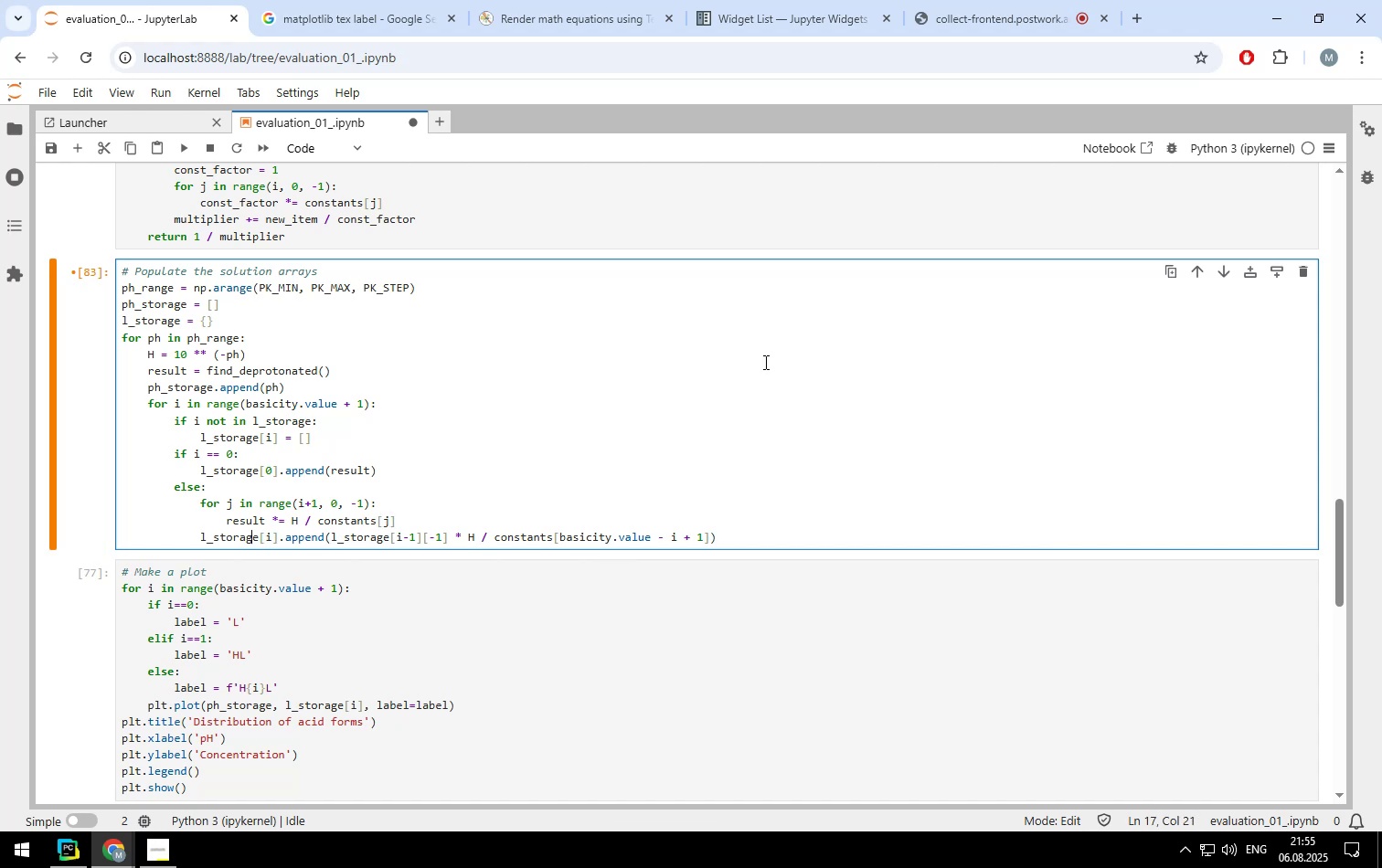 
key(ArrowLeft)
 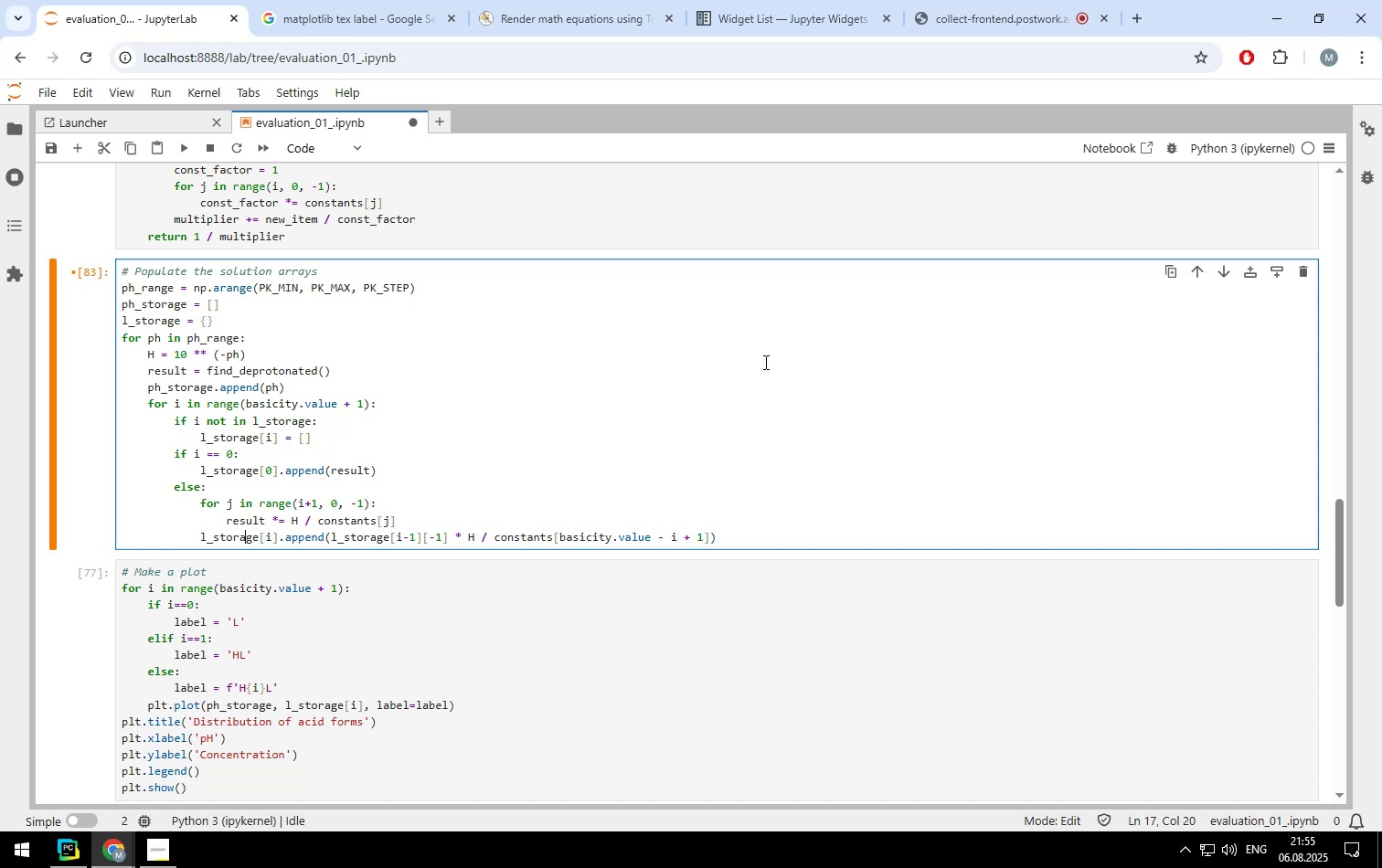 
key(ArrowLeft)
 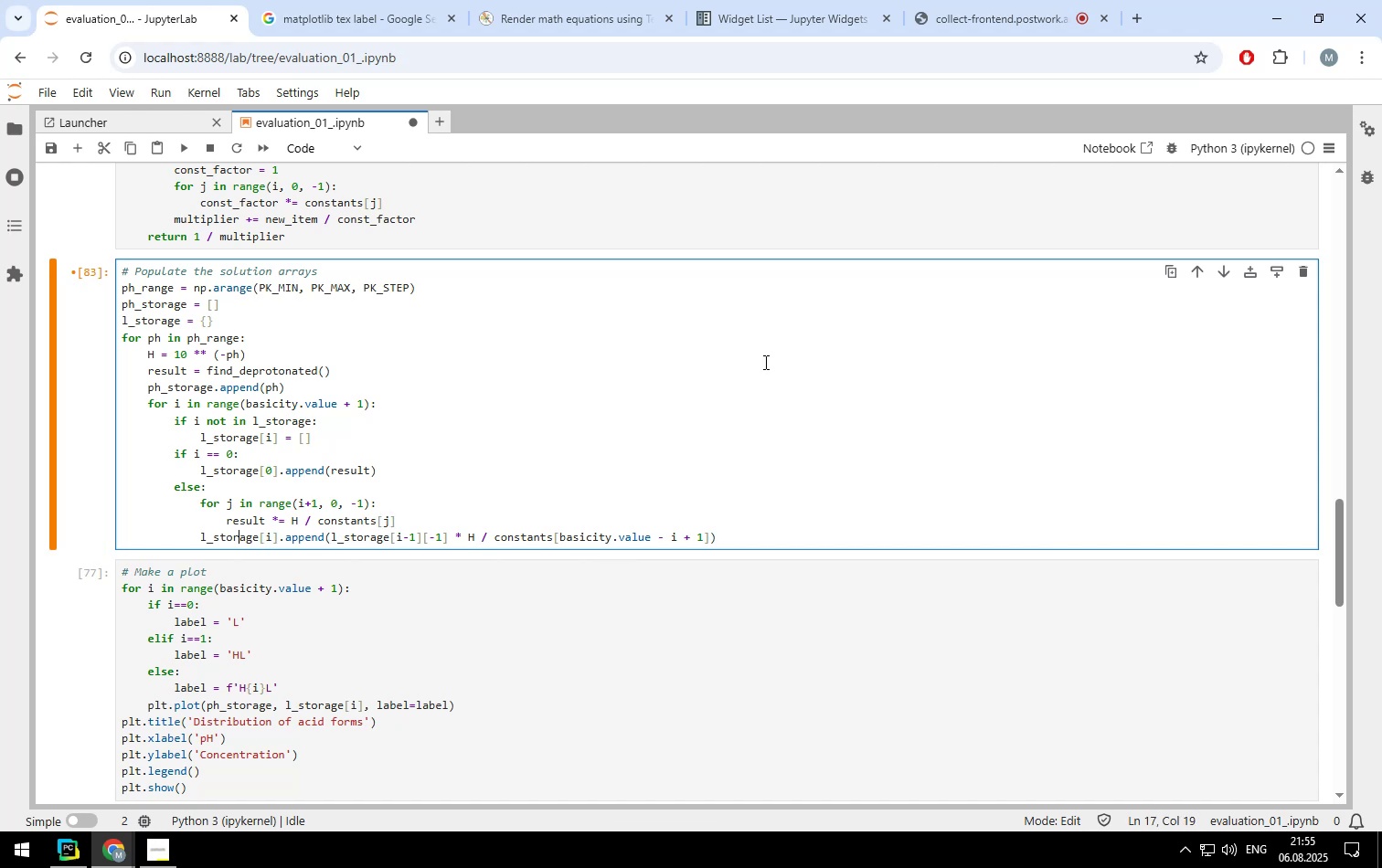 
key(ArrowLeft)
 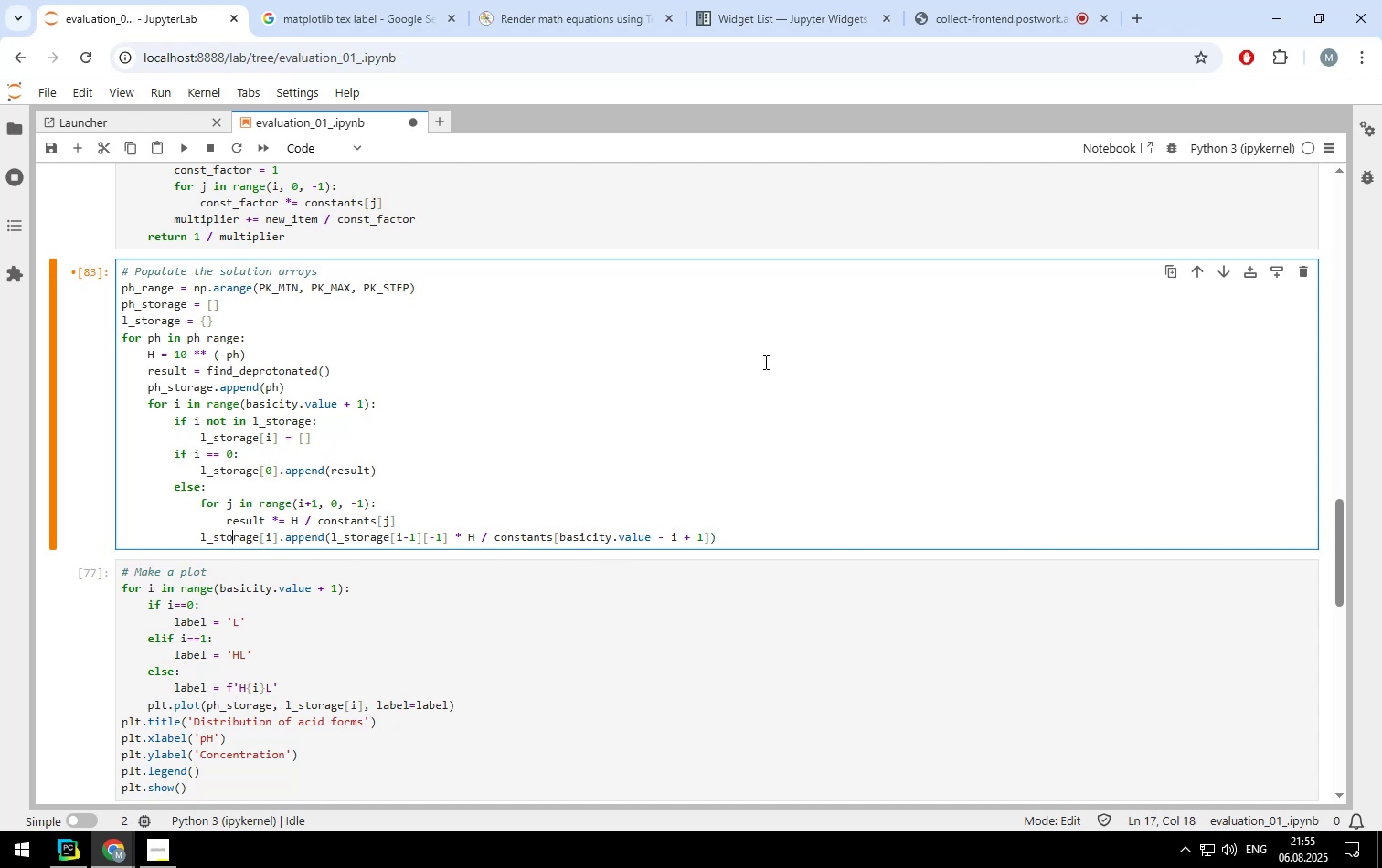 
key(ArrowLeft)
 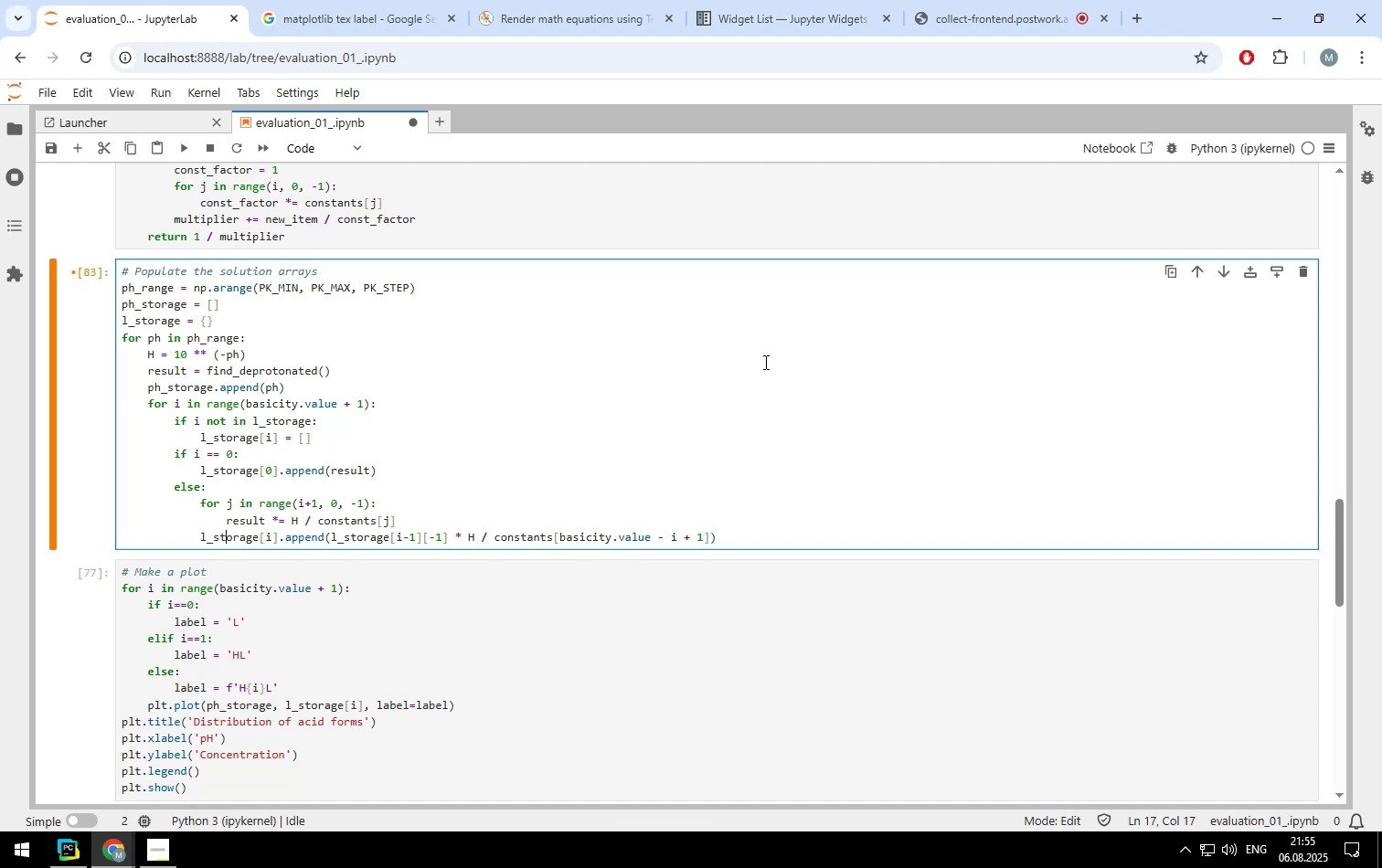 
key(ArrowLeft)
 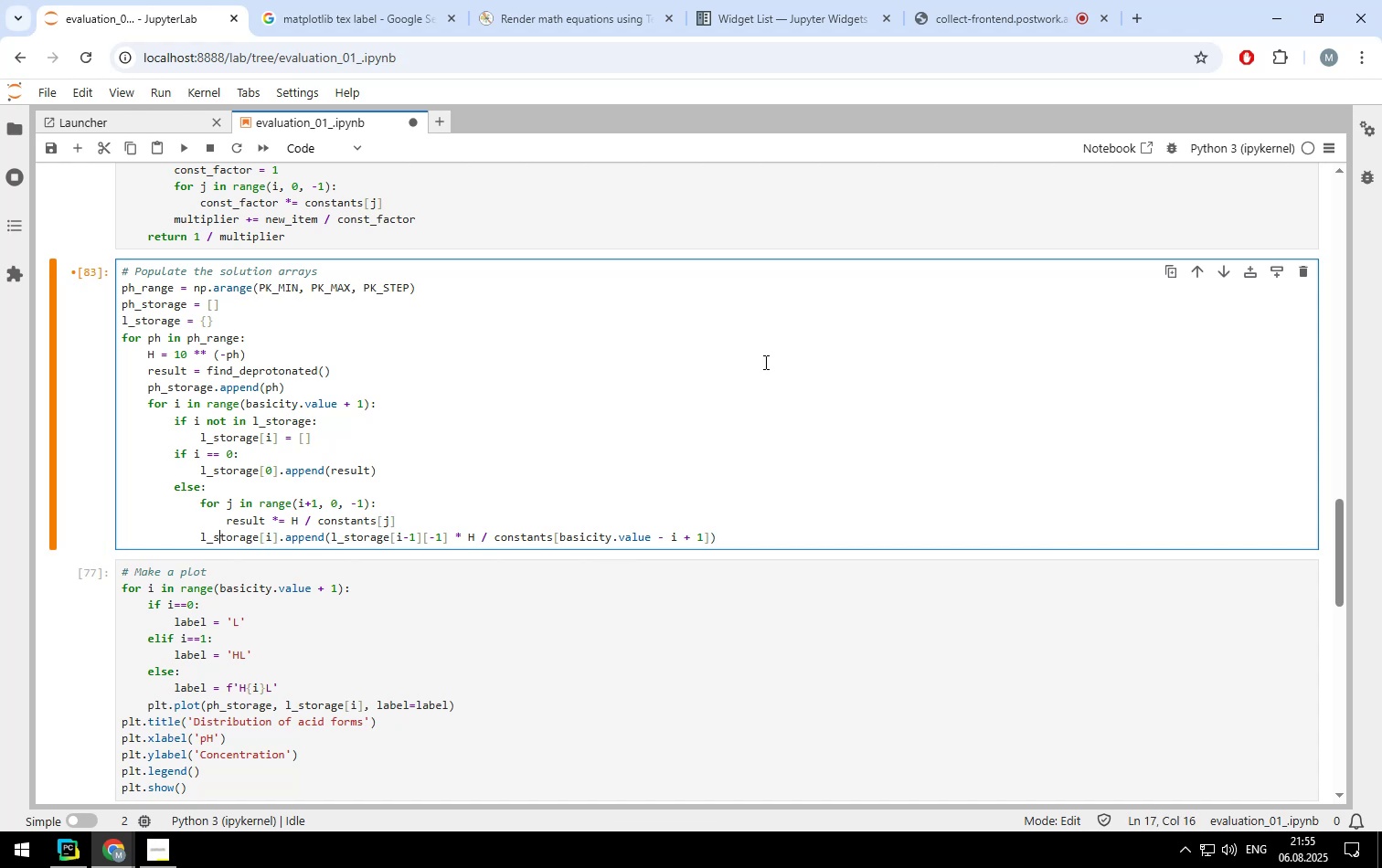 
hold_key(key=ArrowRight, duration=0.79)
 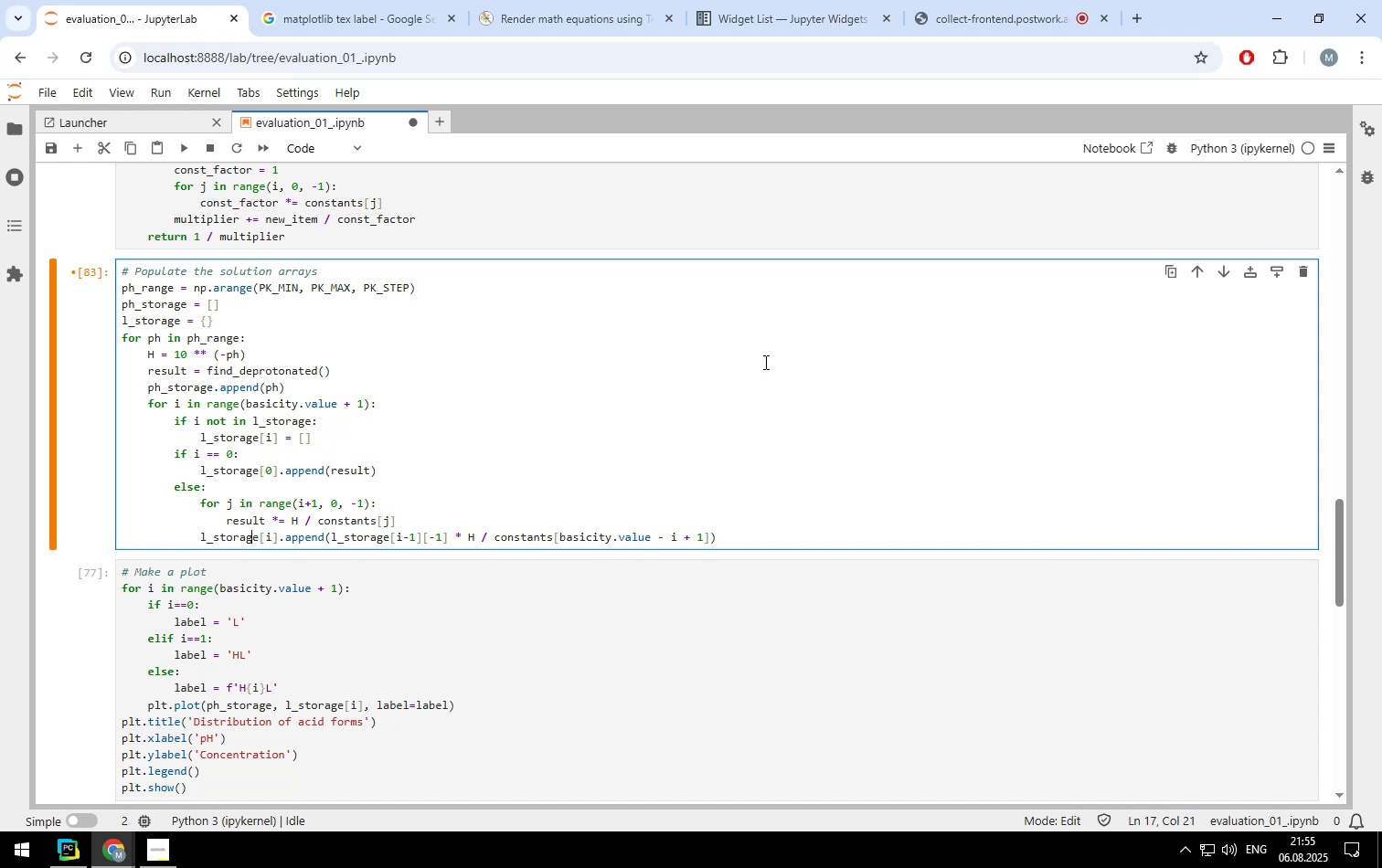 
key(ArrowRight)
 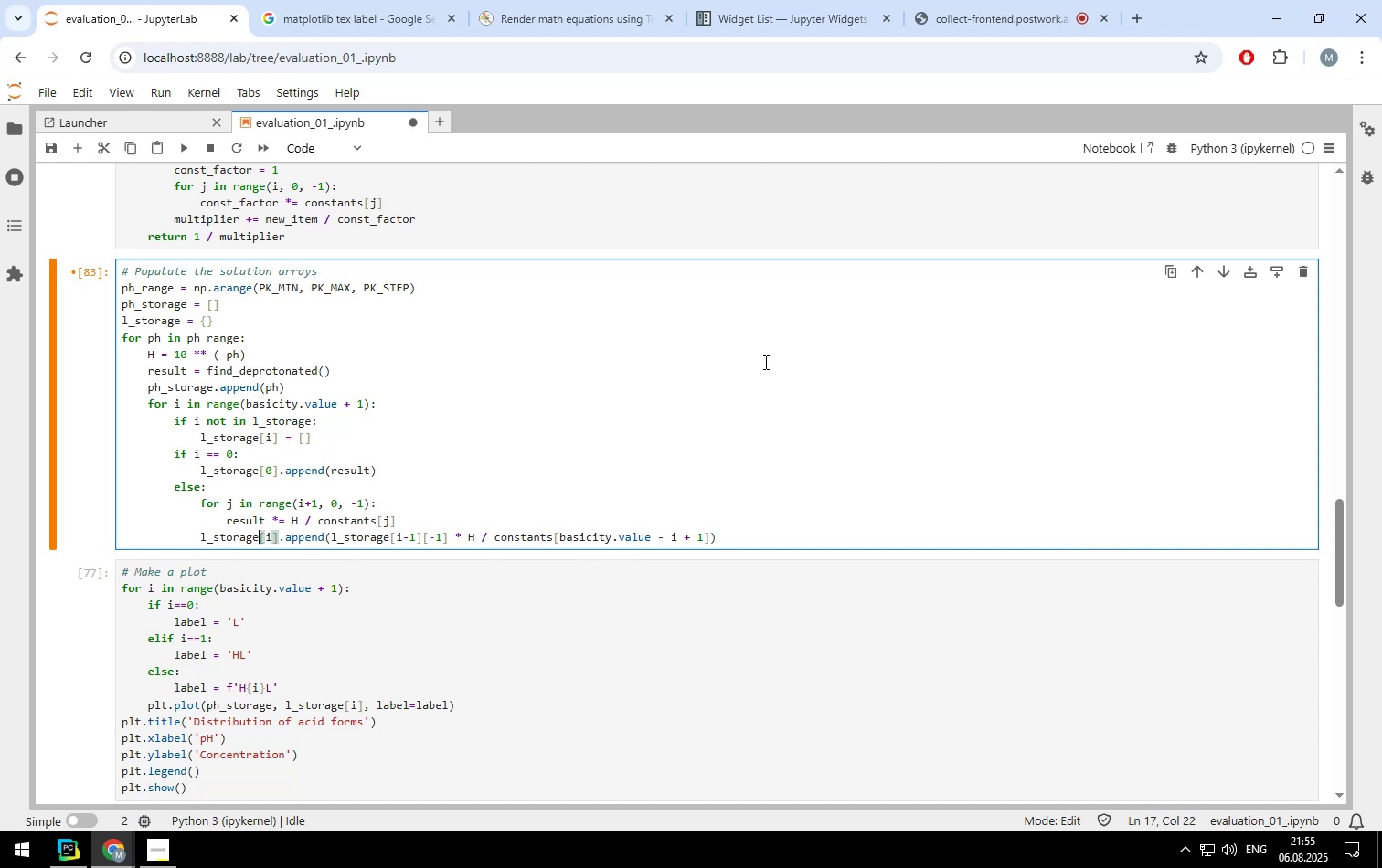 
key(ArrowRight)
 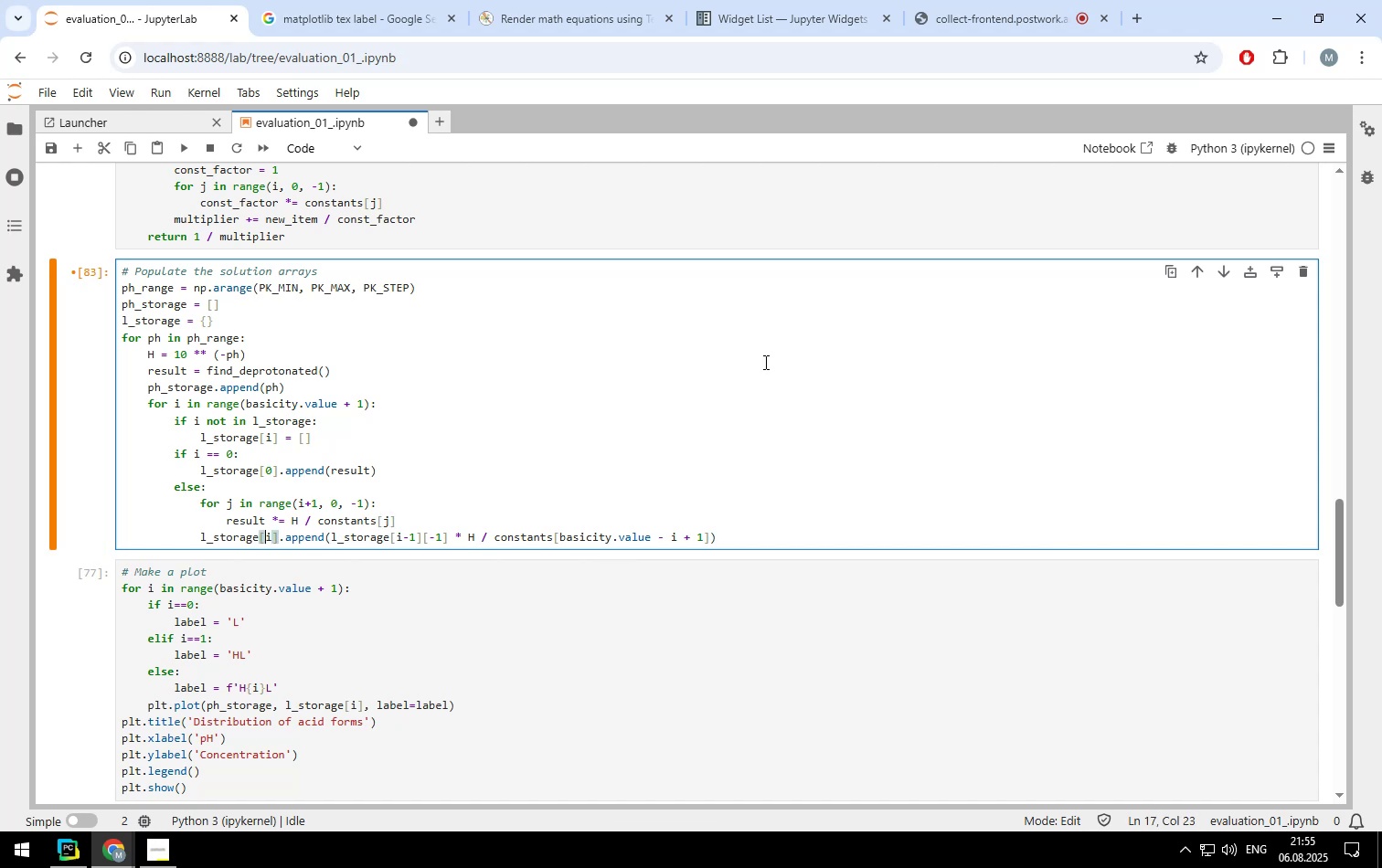 
key(ArrowRight)
 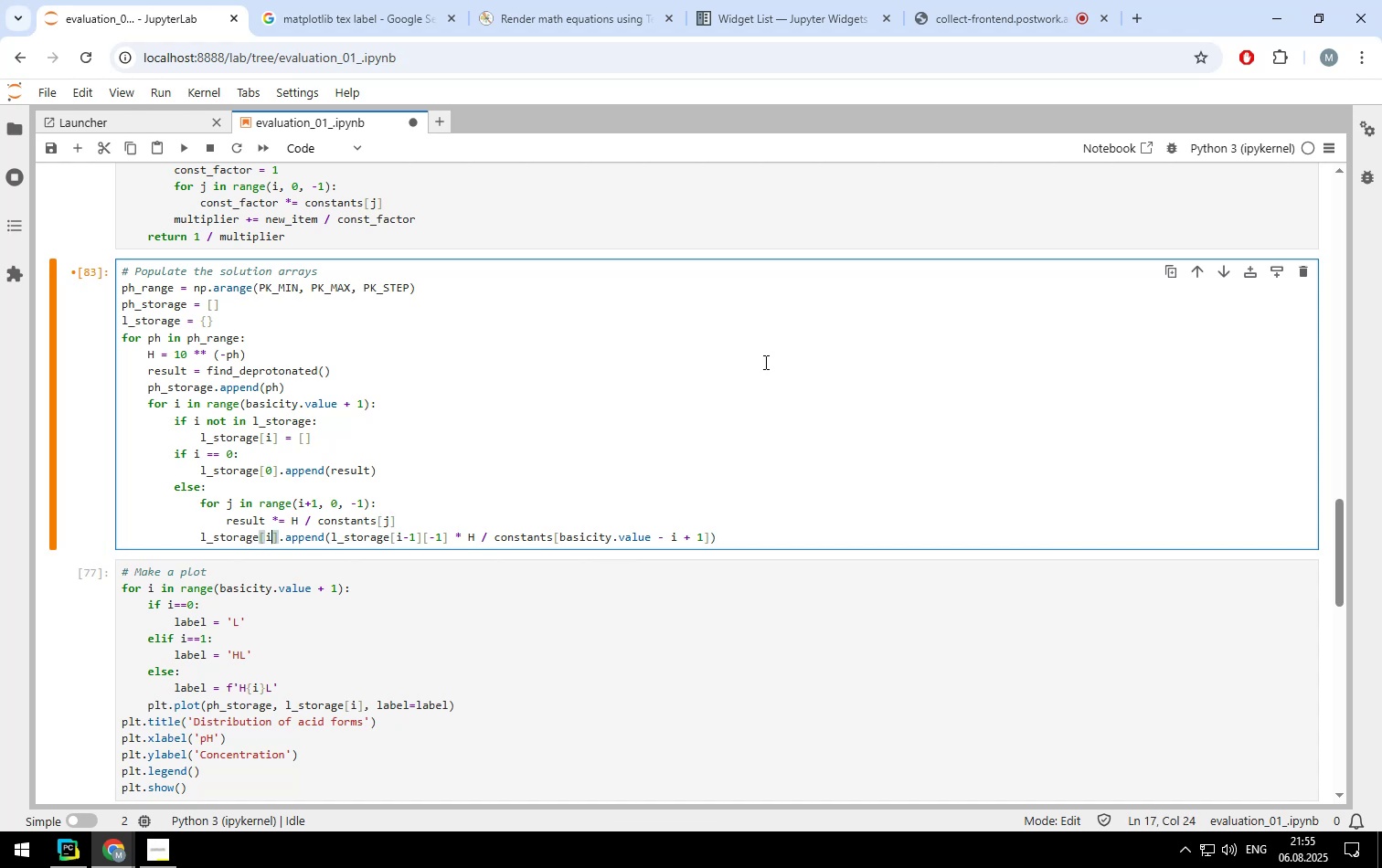 
key(ArrowRight)
 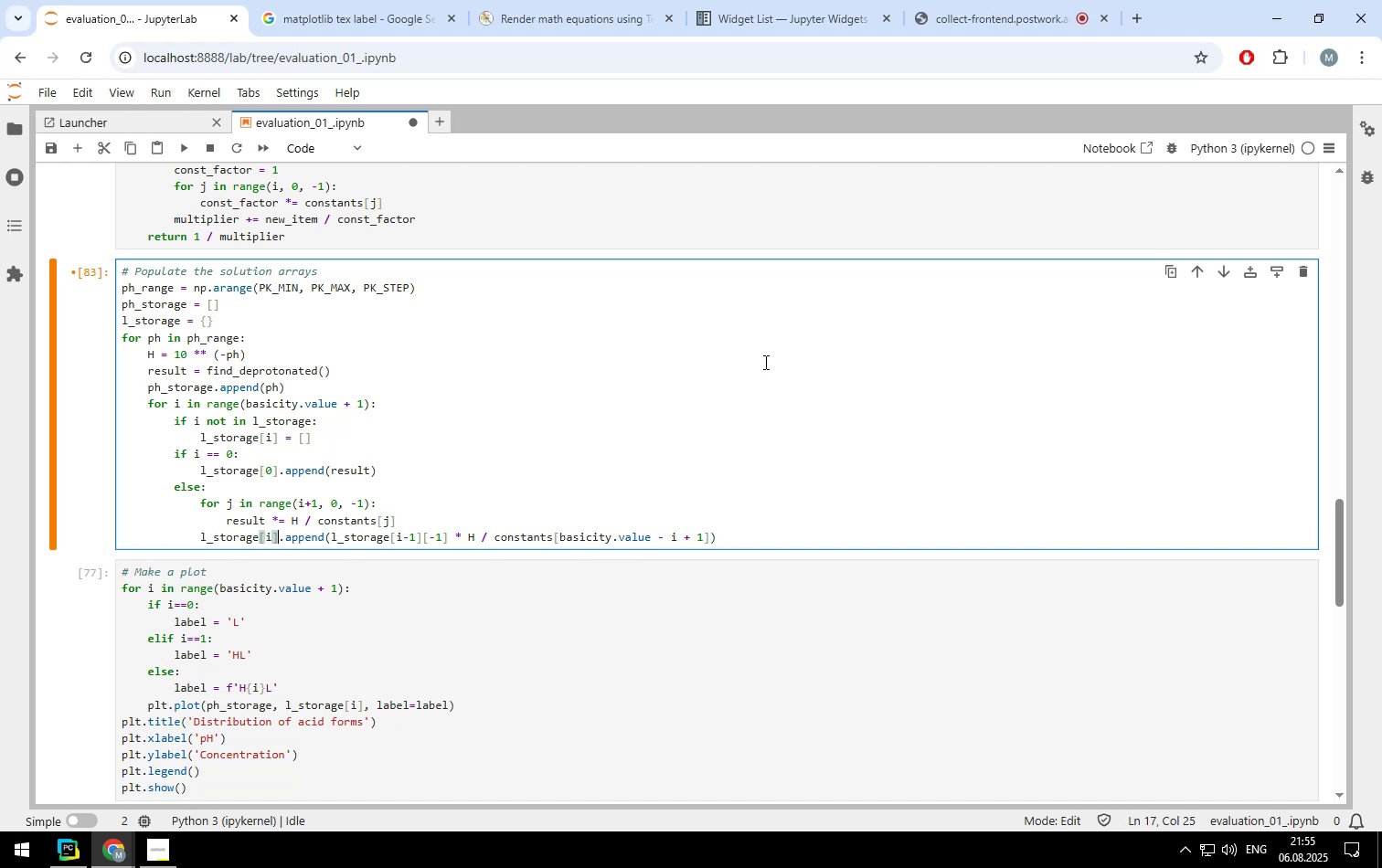 
key(ArrowRight)
 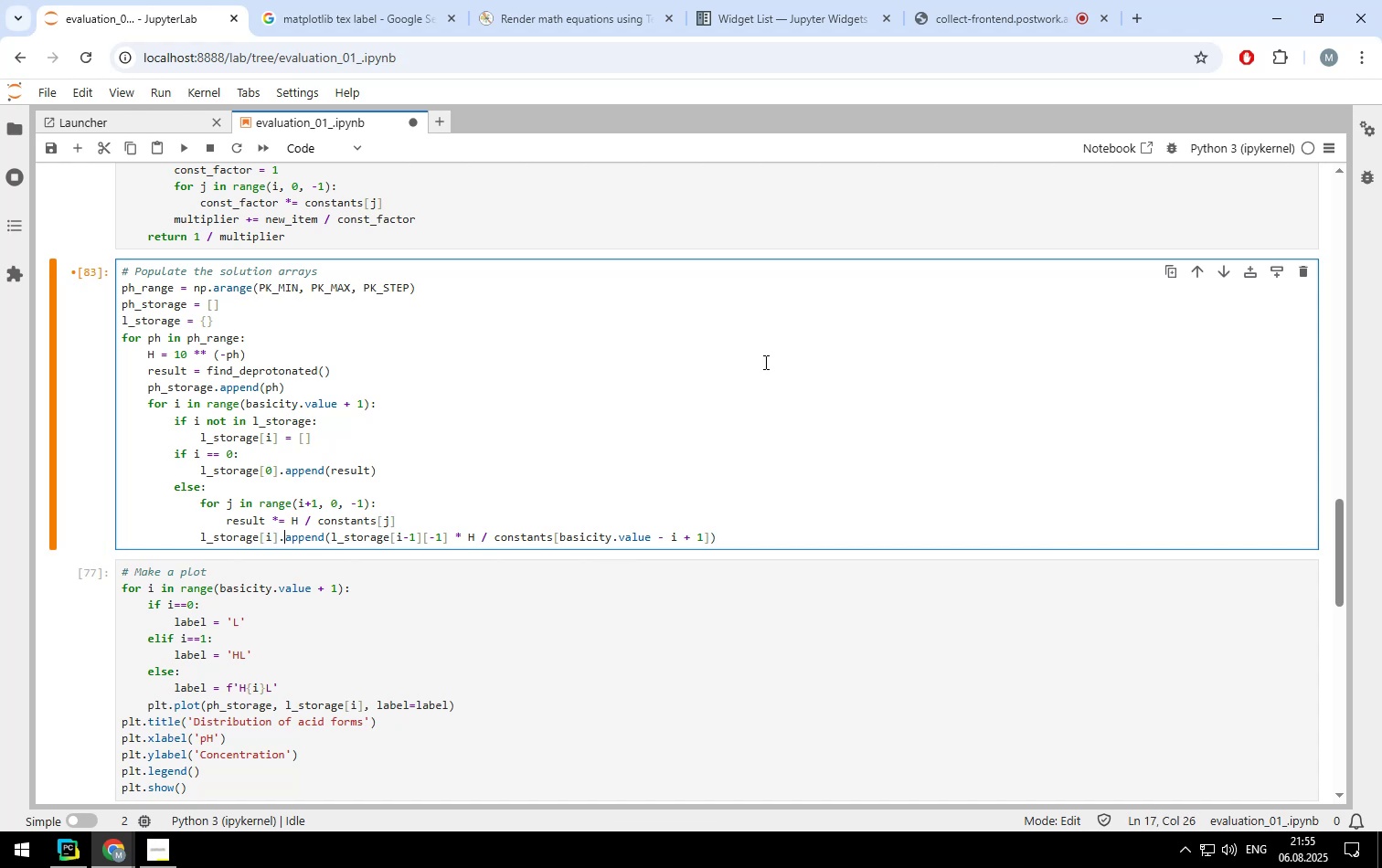 
key(ArrowRight)
 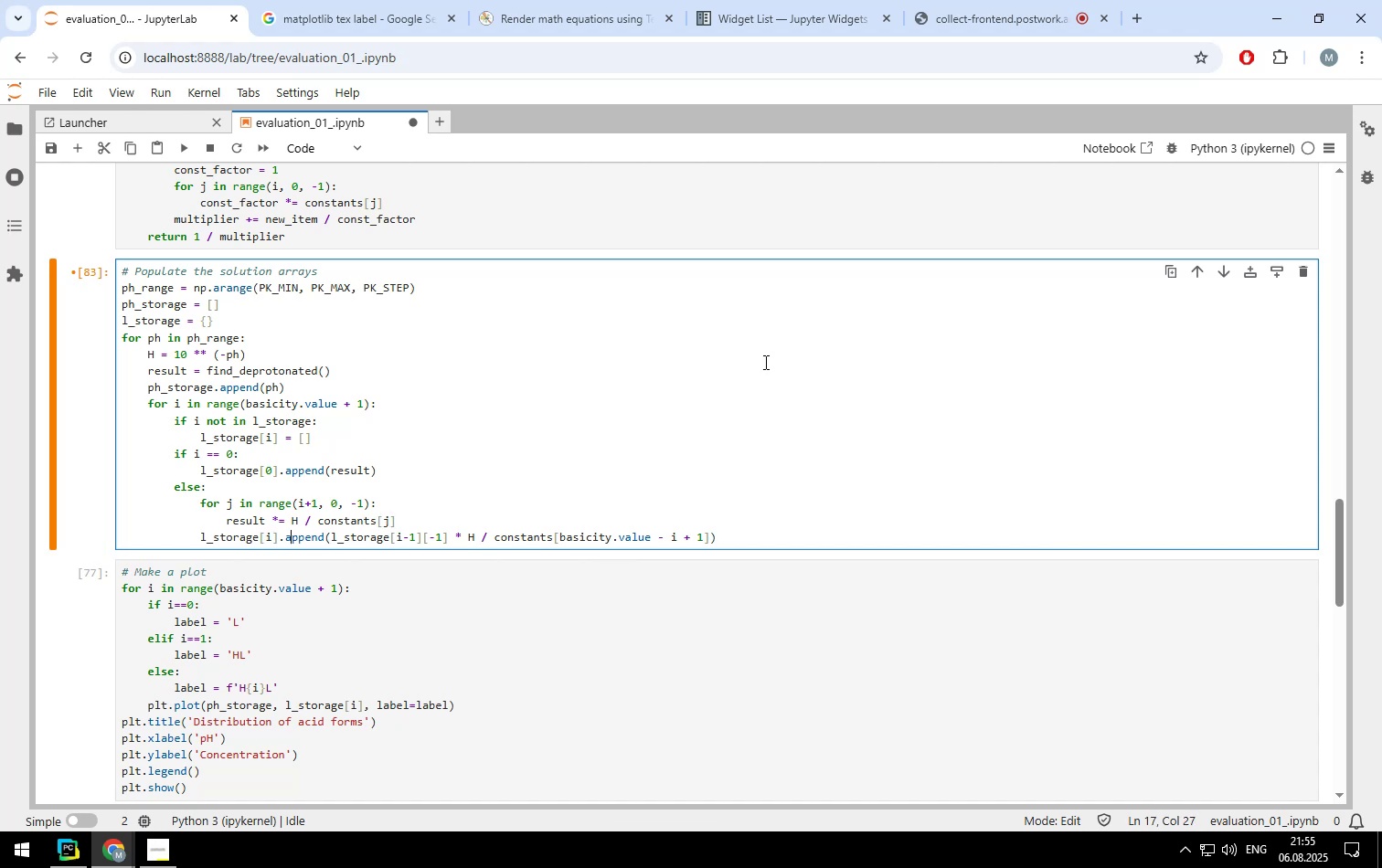 
key(ArrowRight)
 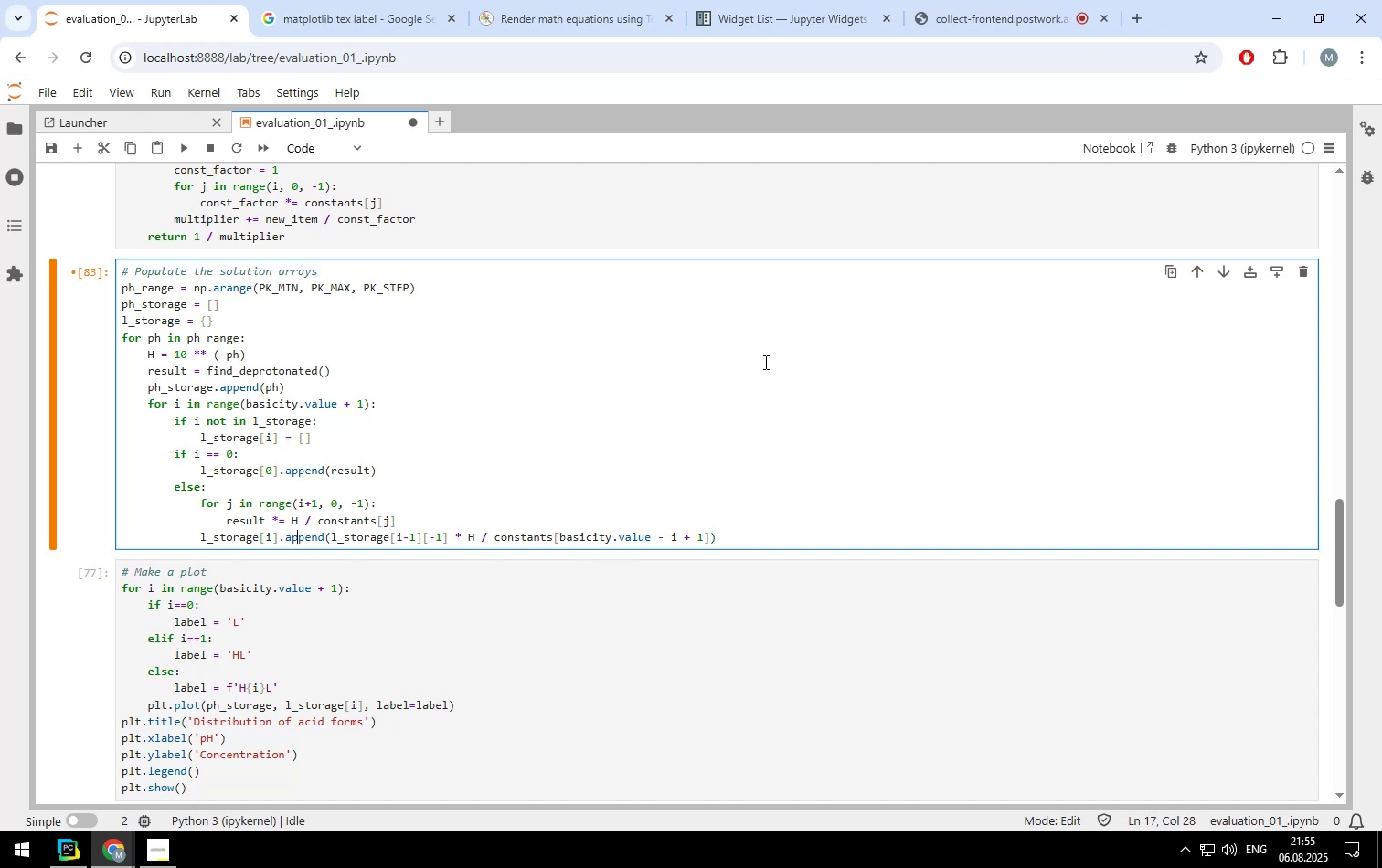 
key(ArrowRight)
 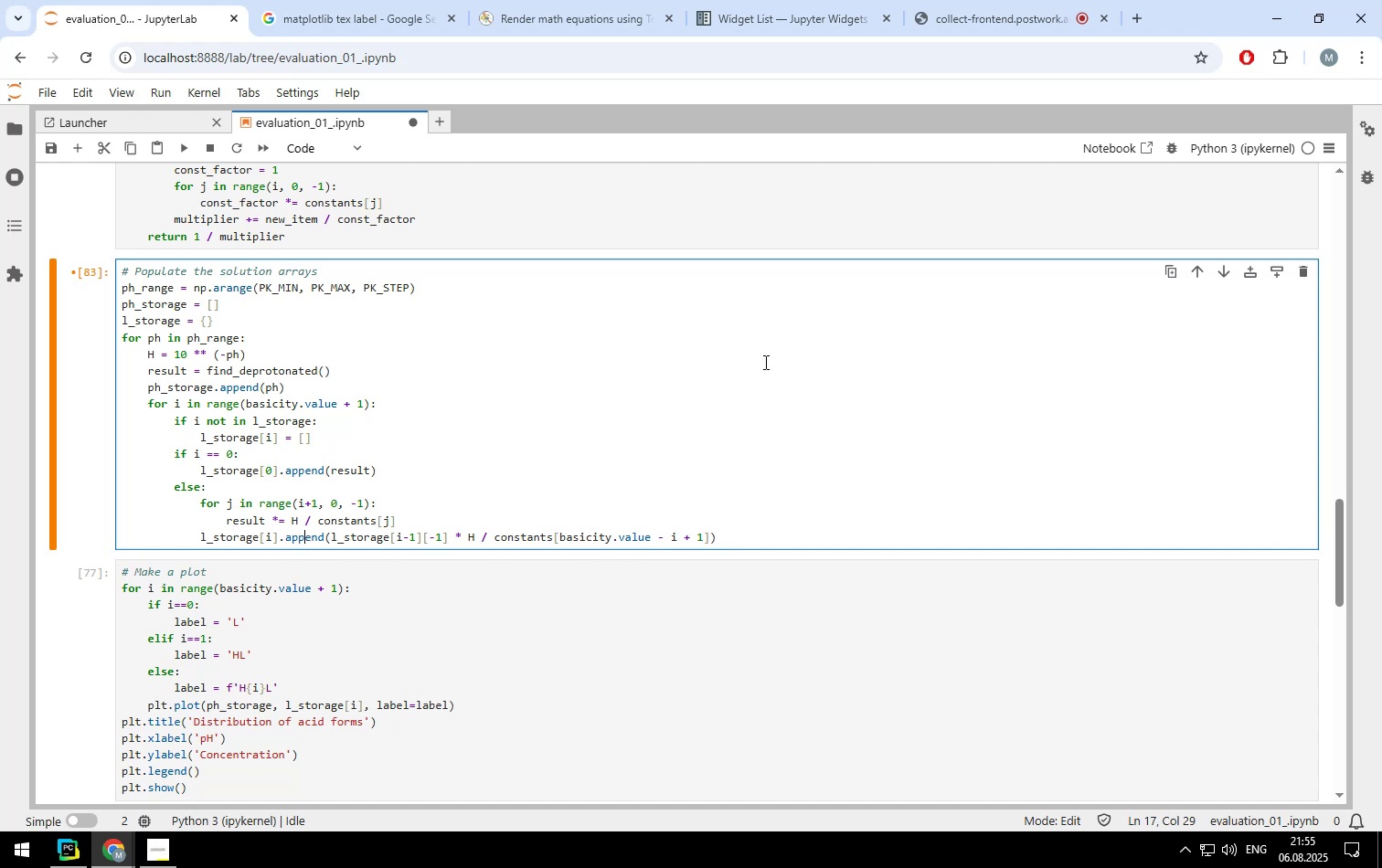 
key(ArrowRight)
 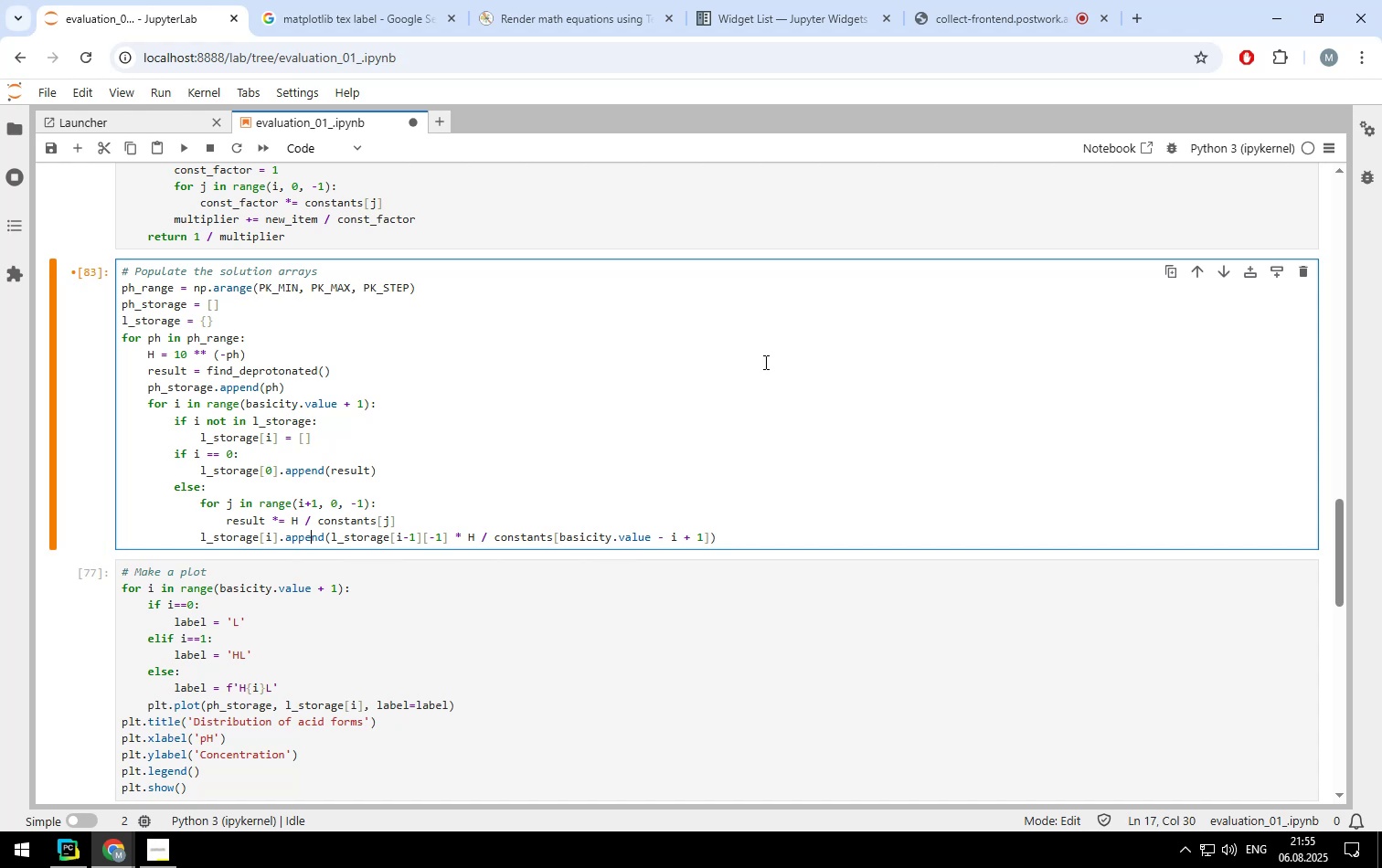 
key(ArrowRight)
 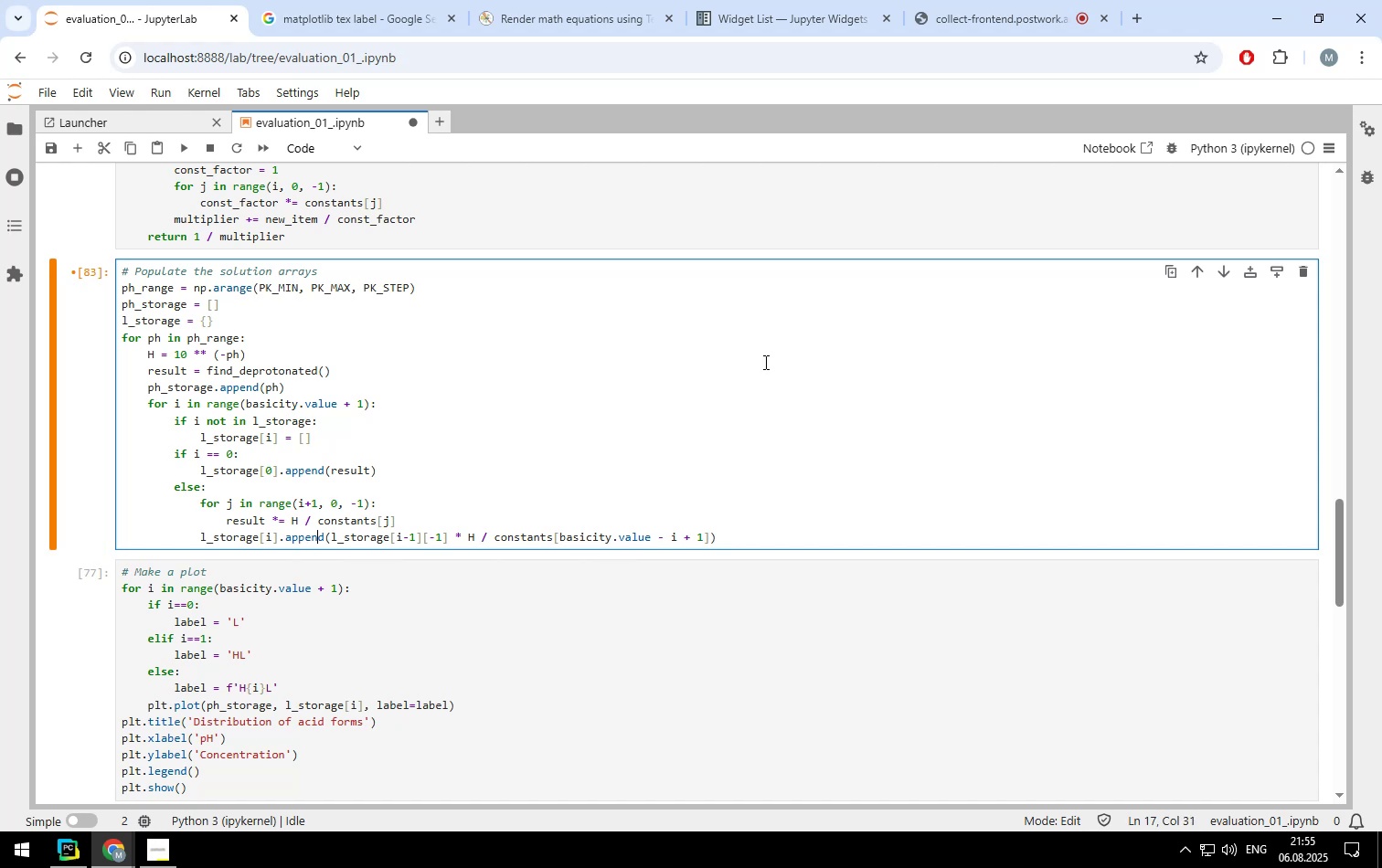 
key(ArrowRight)
 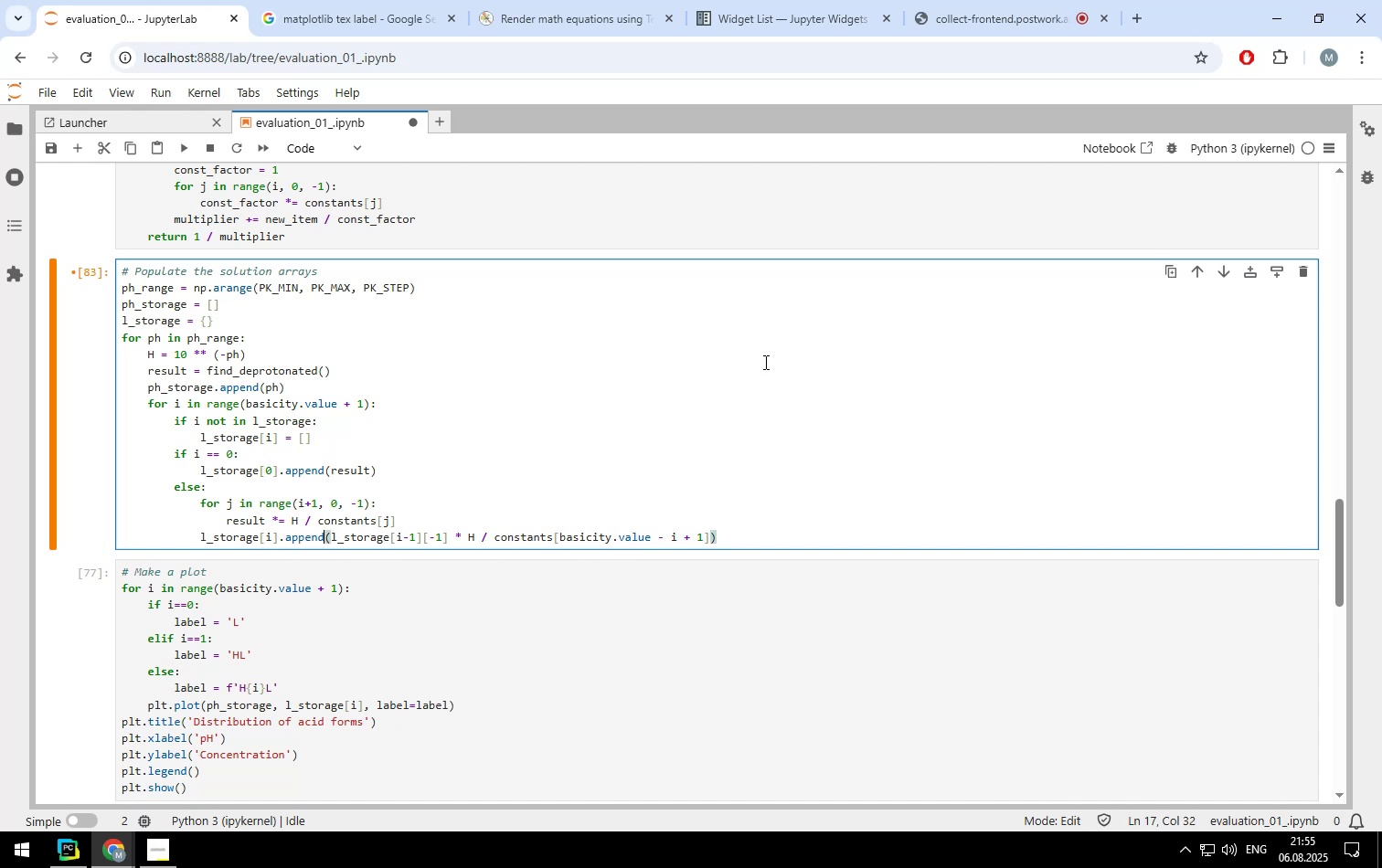 
key(ArrowRight)
 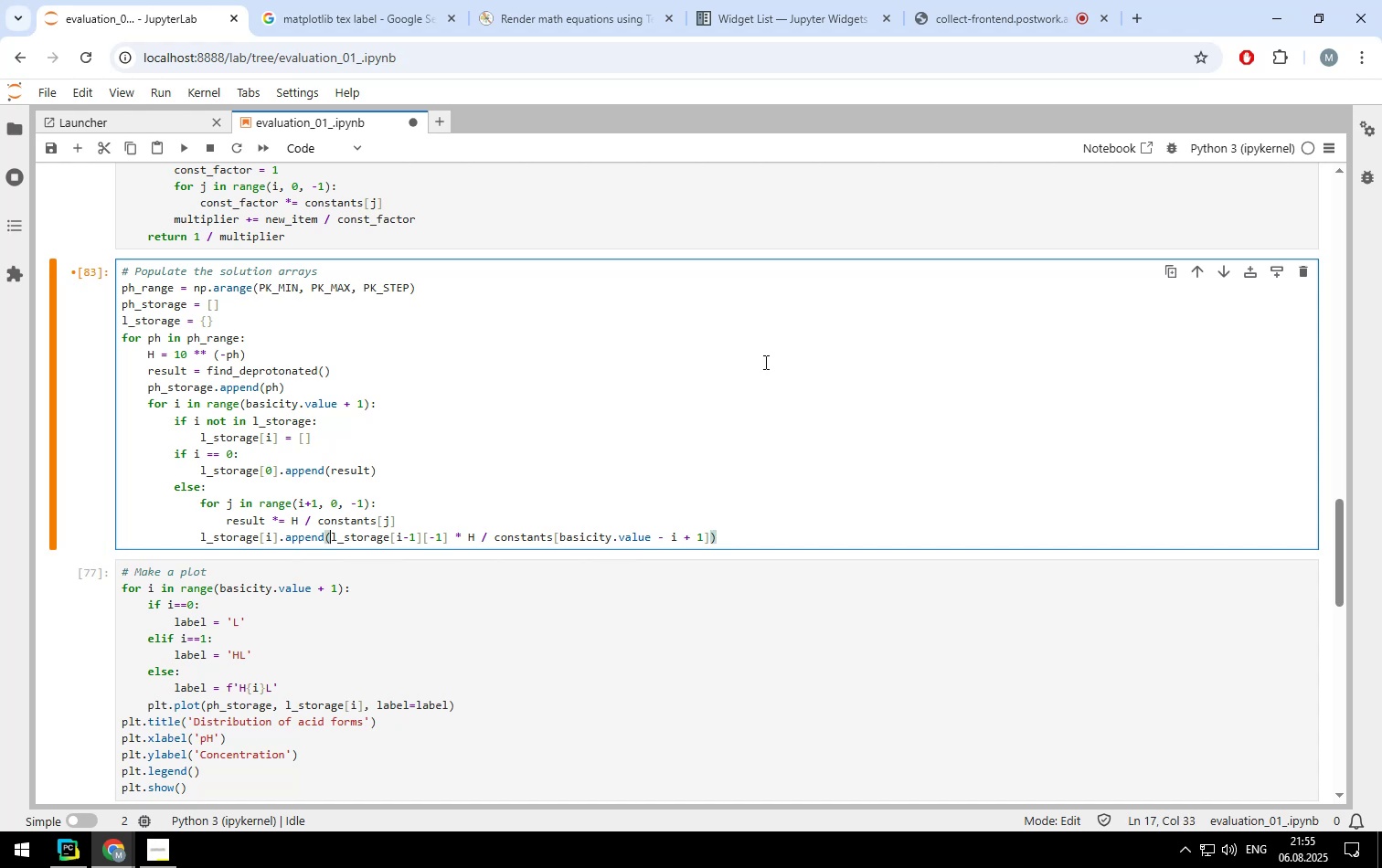 
hold_key(key=ArrowRight, duration=1.51)
 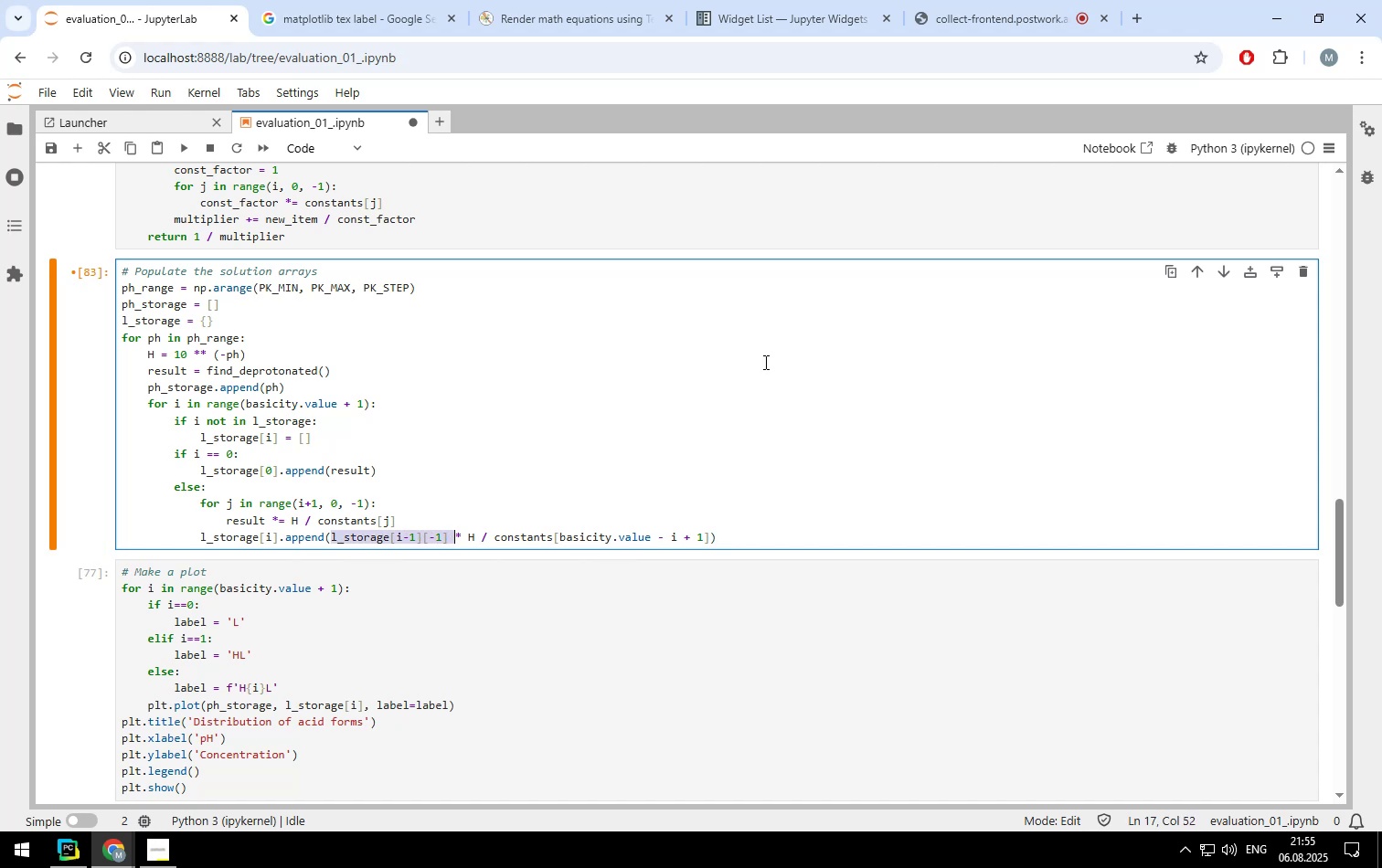 
hold_key(key=ArrowRight, duration=1.5)
 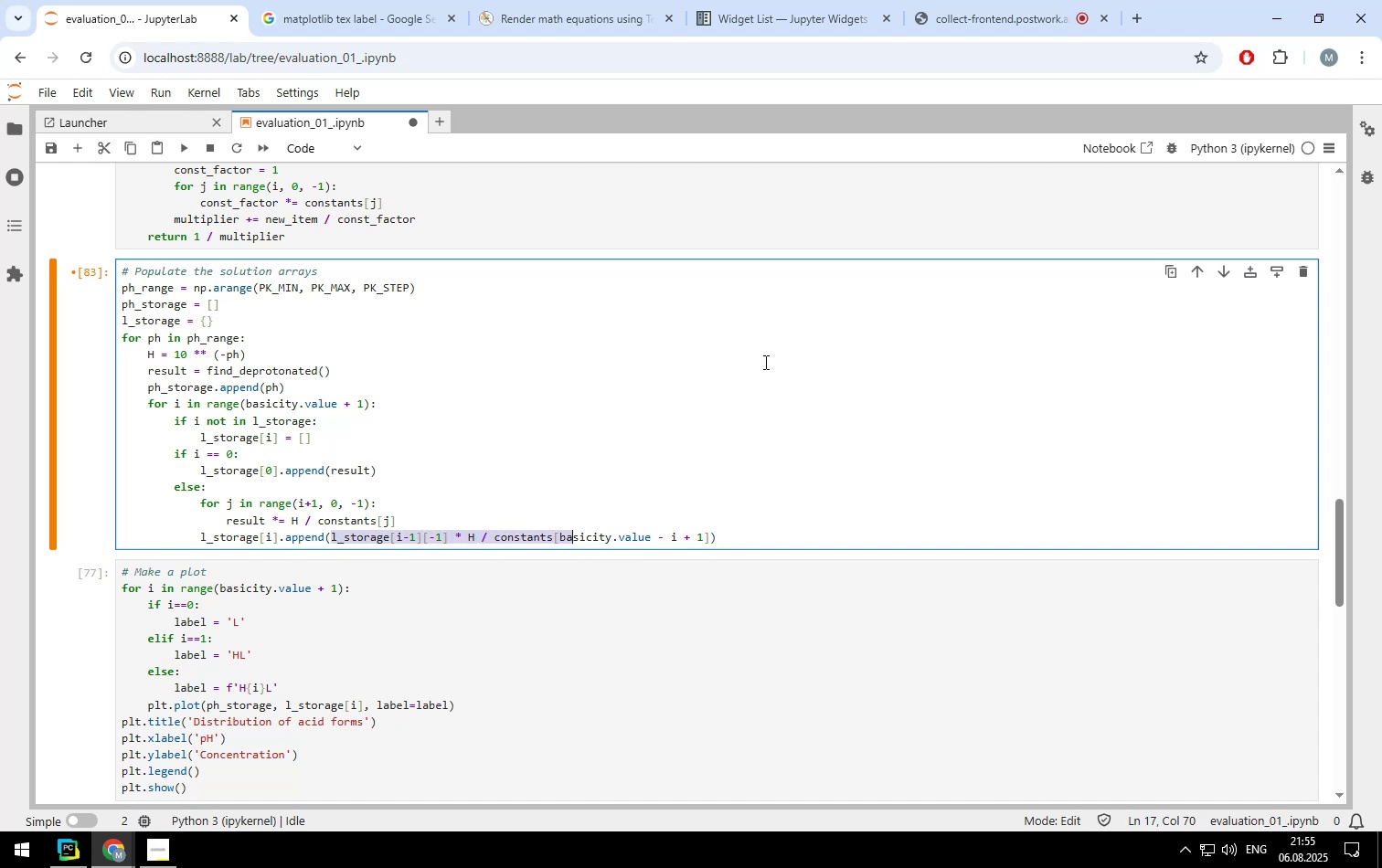 
hold_key(key=ArrowRight, duration=1.51)
 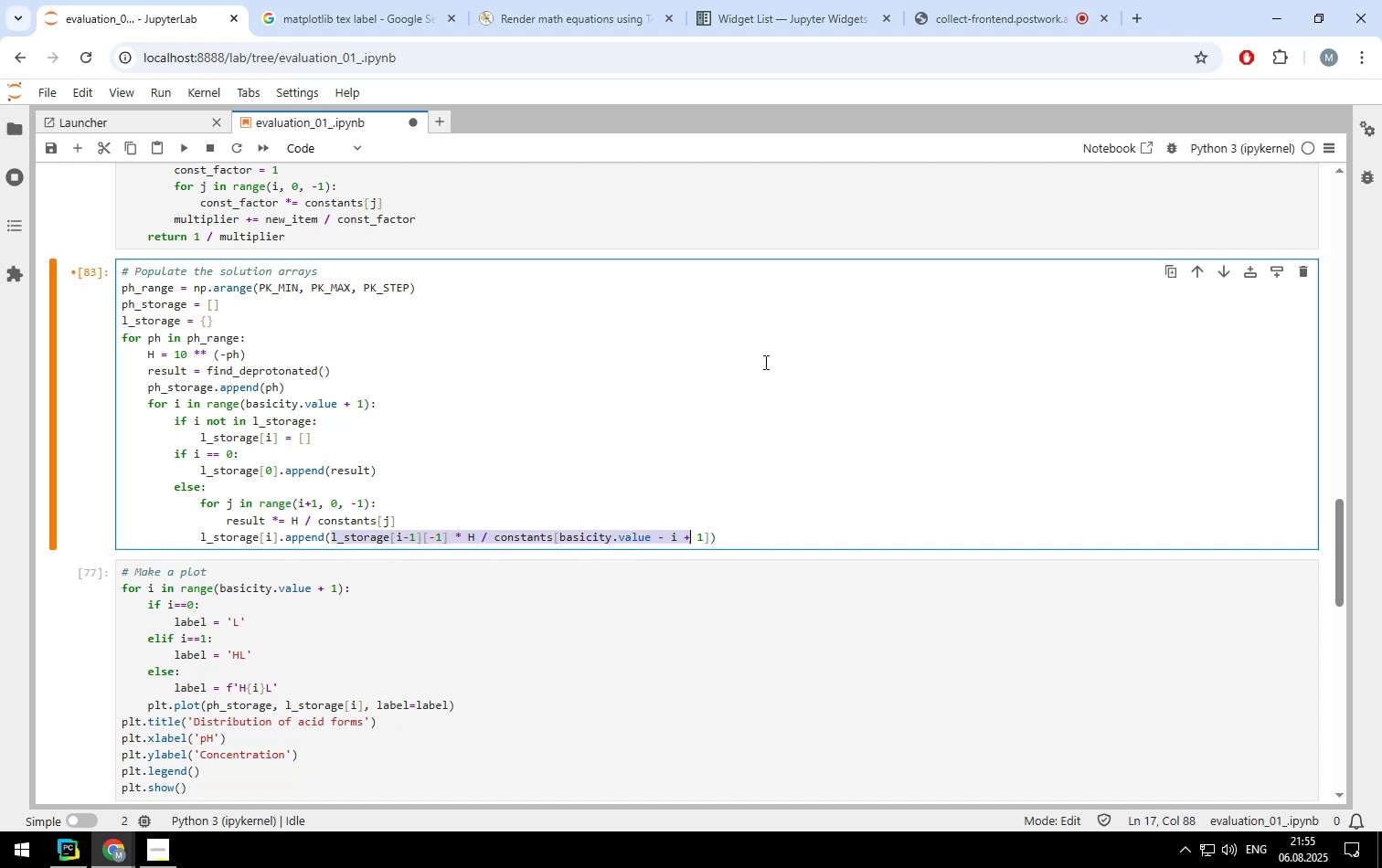 
hold_key(key=ArrowRight, duration=0.68)
 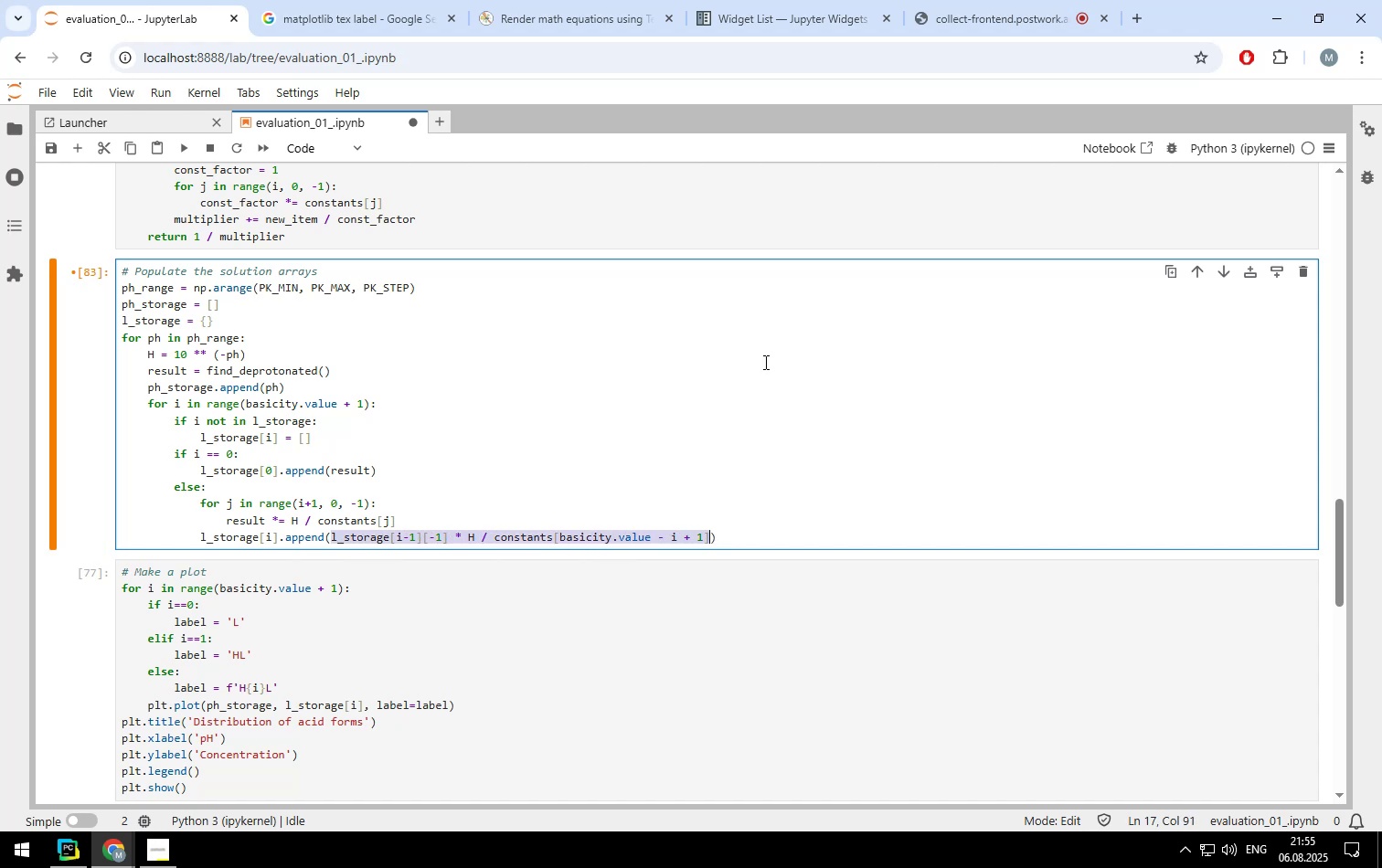 
key(Shift+ArrowLeft)
 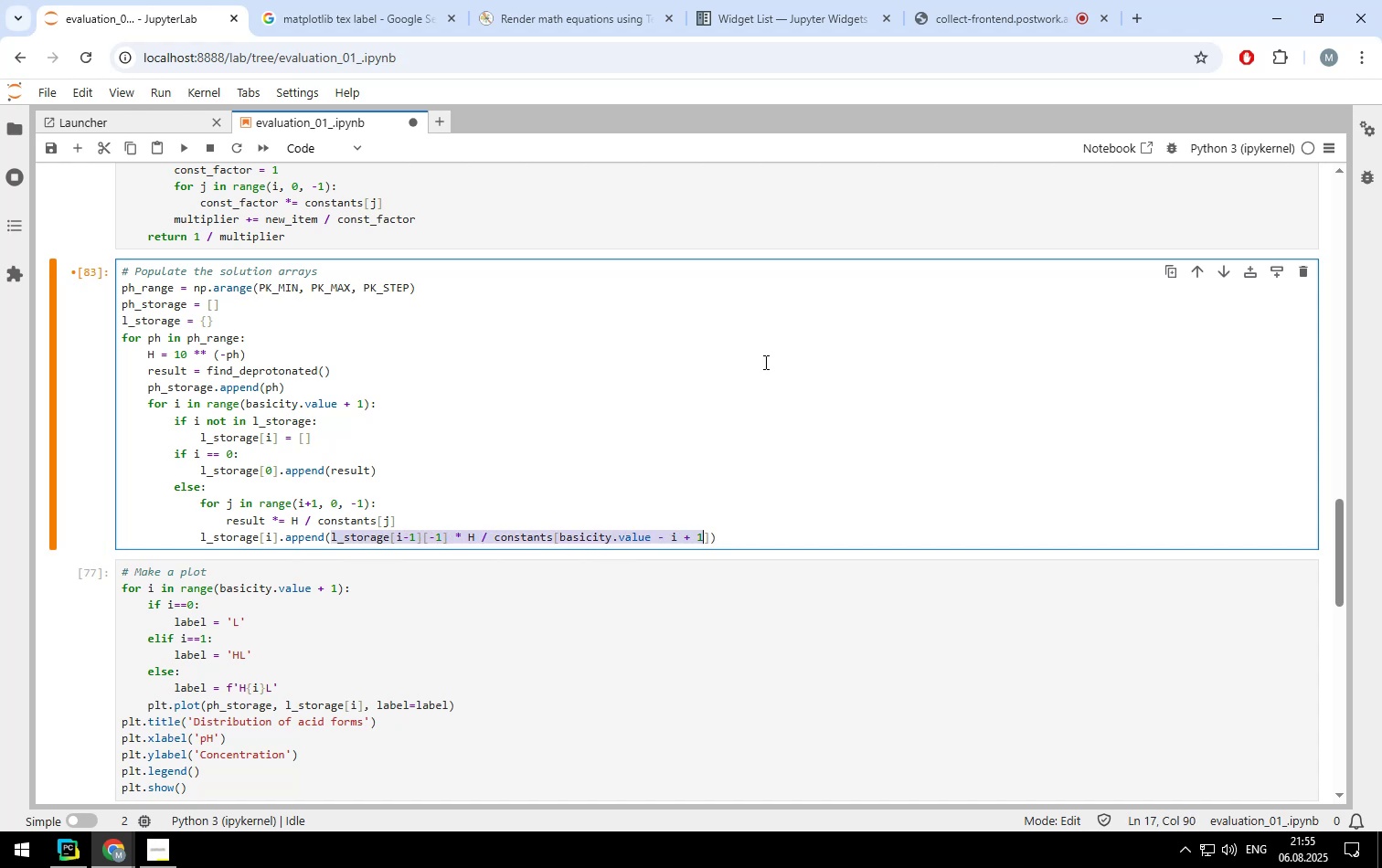 
key(Shift+ArrowRight)
 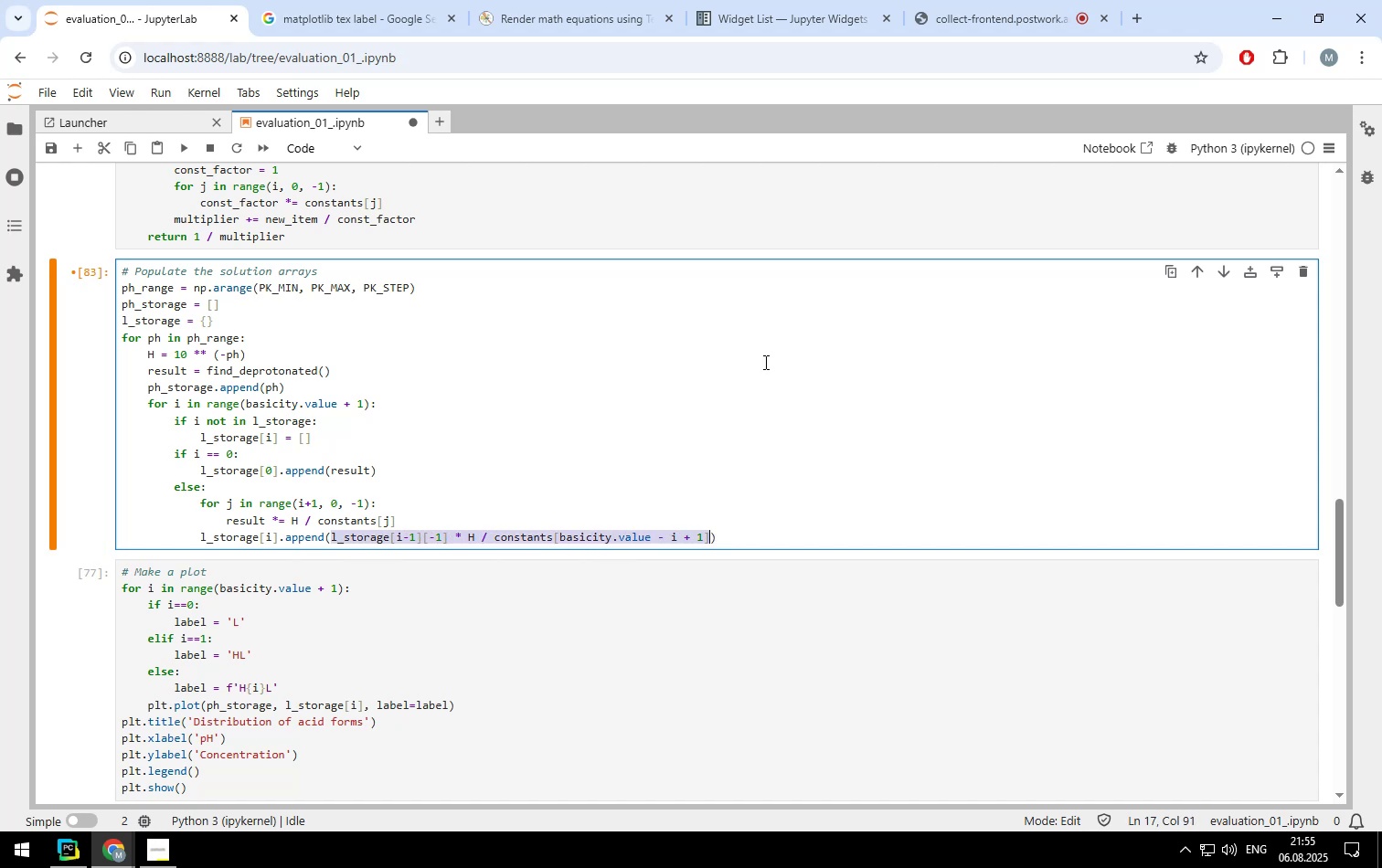 
type(result)
 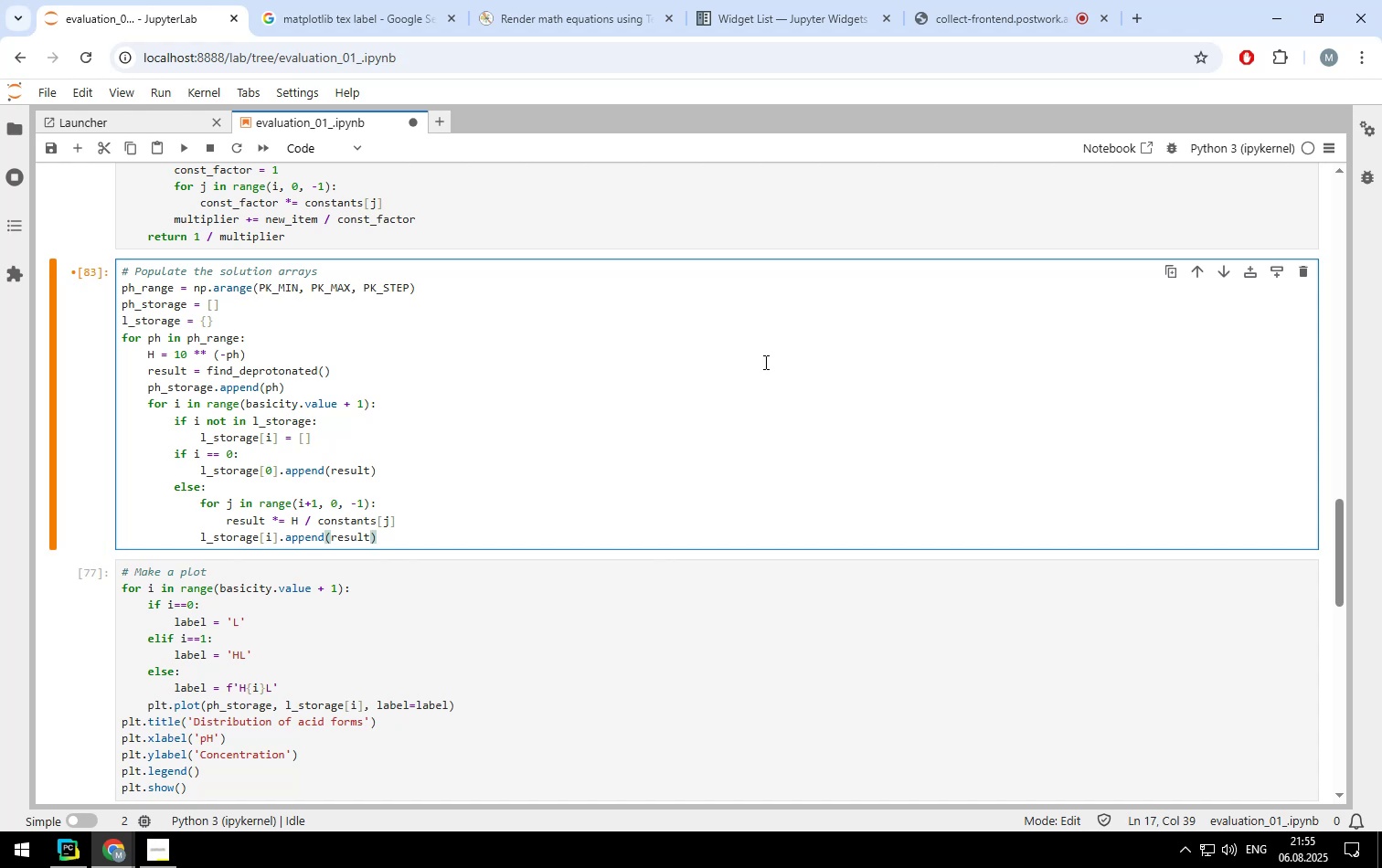 
key(Shift+Enter)
 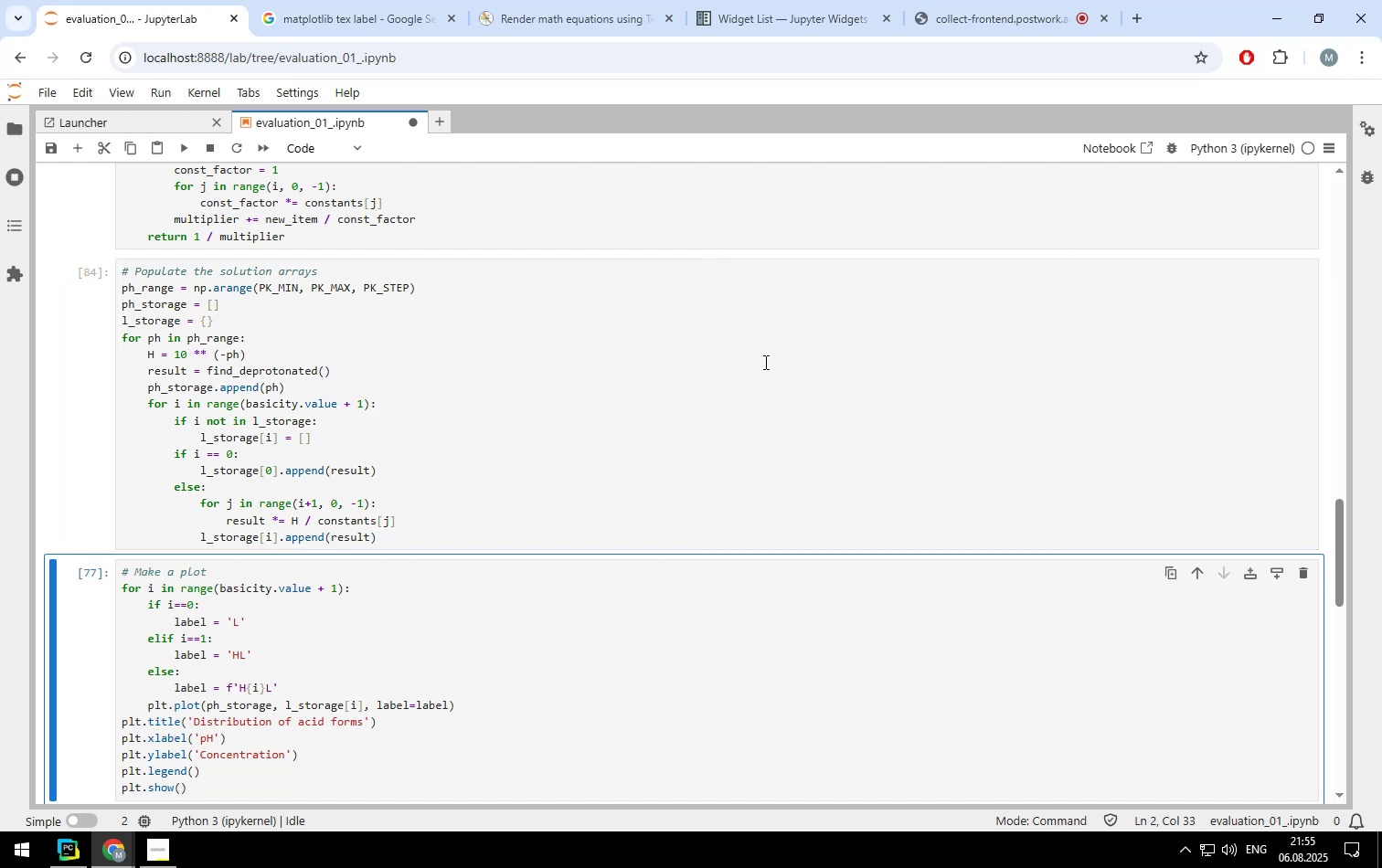 
key(Shift+Enter)
 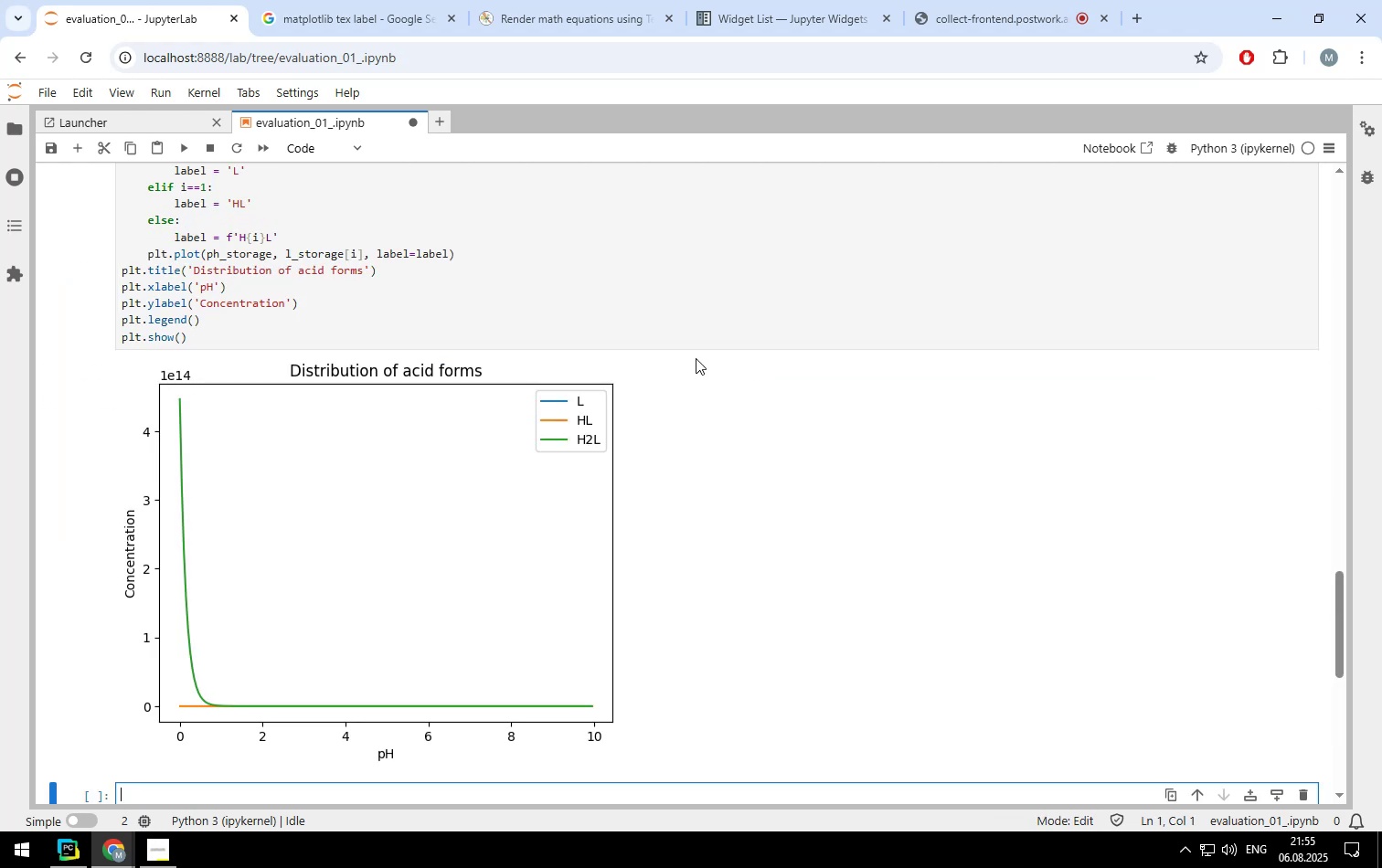 
scroll: coordinate [665, 360], scroll_direction: down, amount: 1.0
 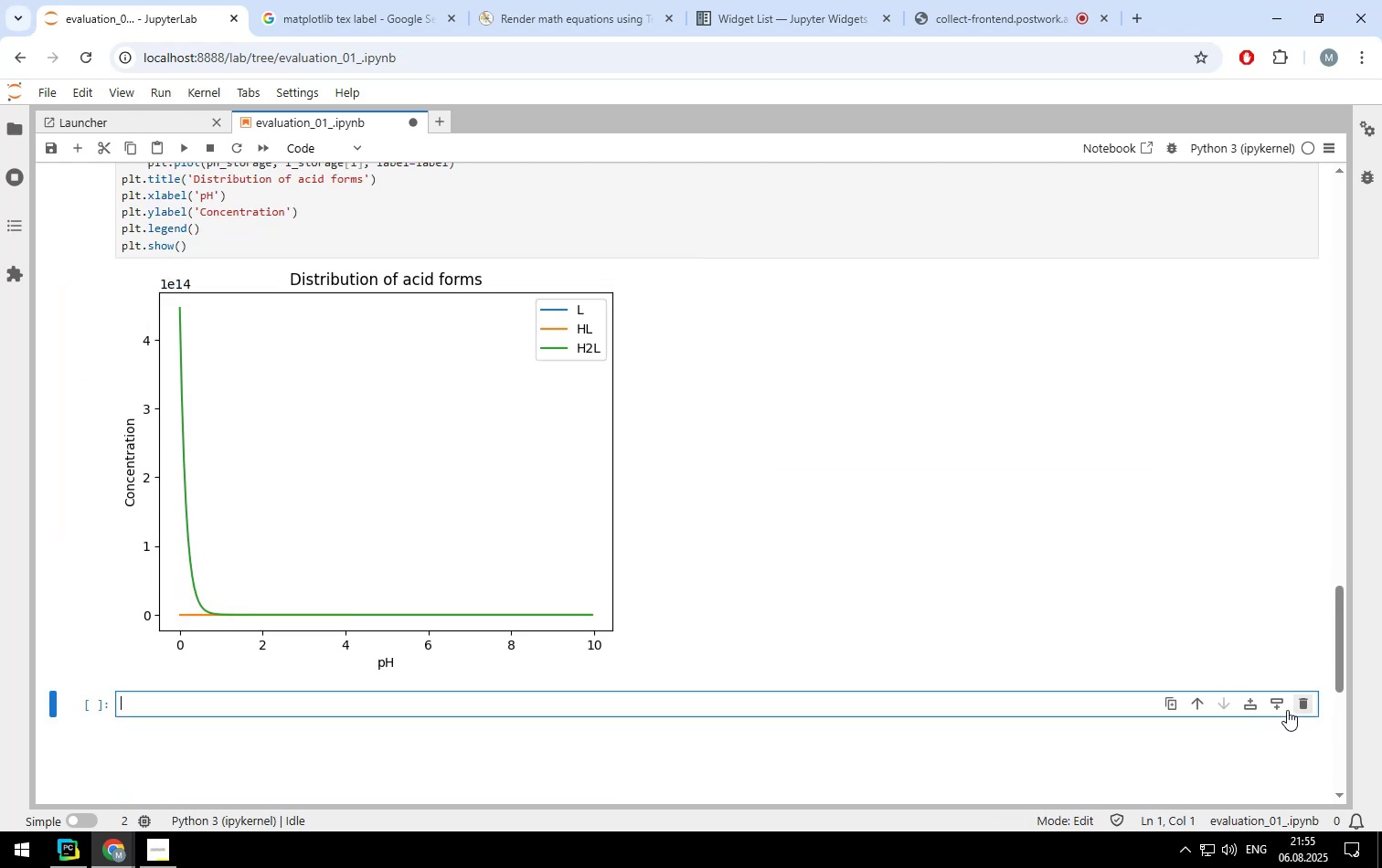 
left_click([1302, 709])
 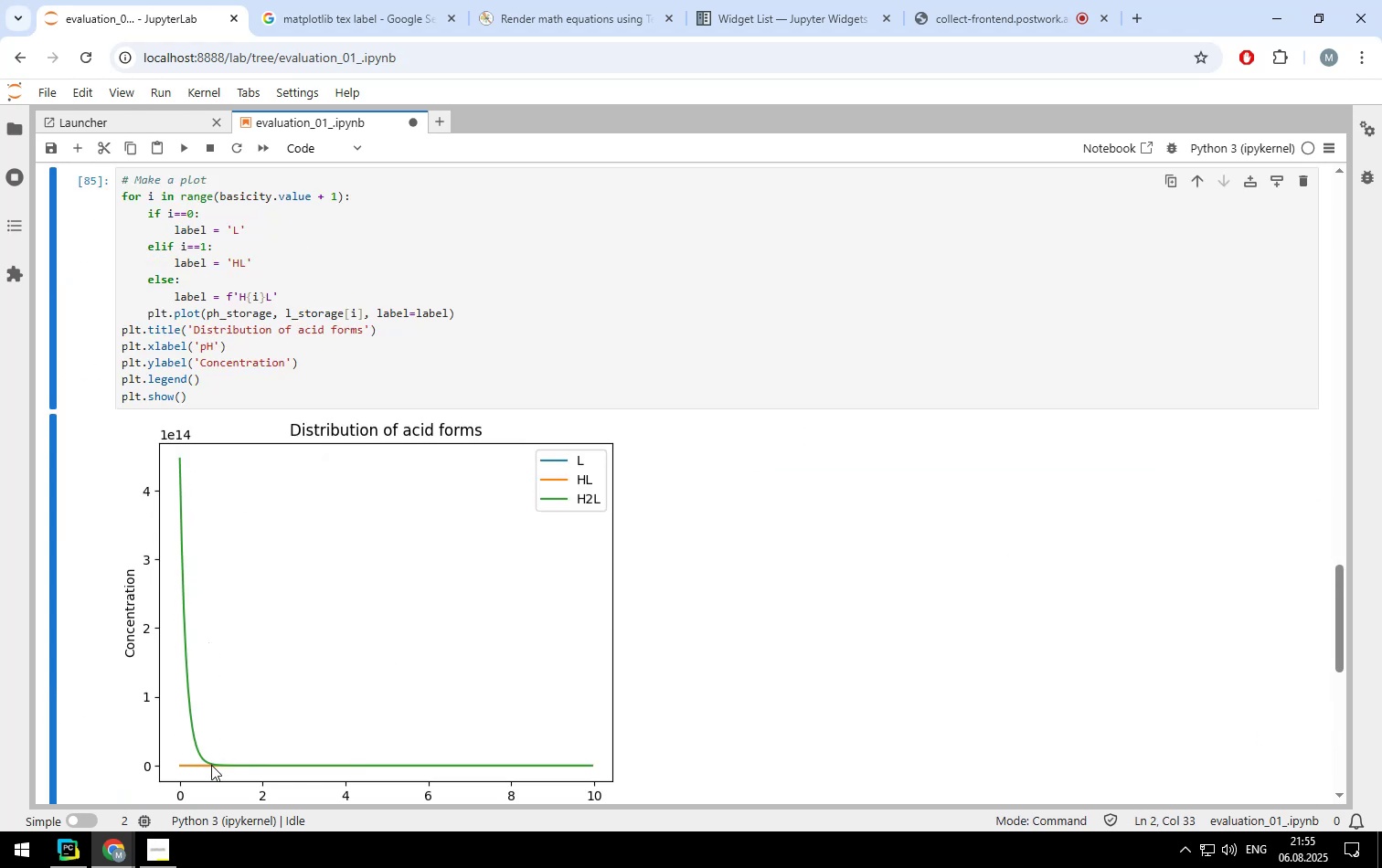 
scroll: coordinate [226, 326], scroll_direction: up, amount: 1.0
 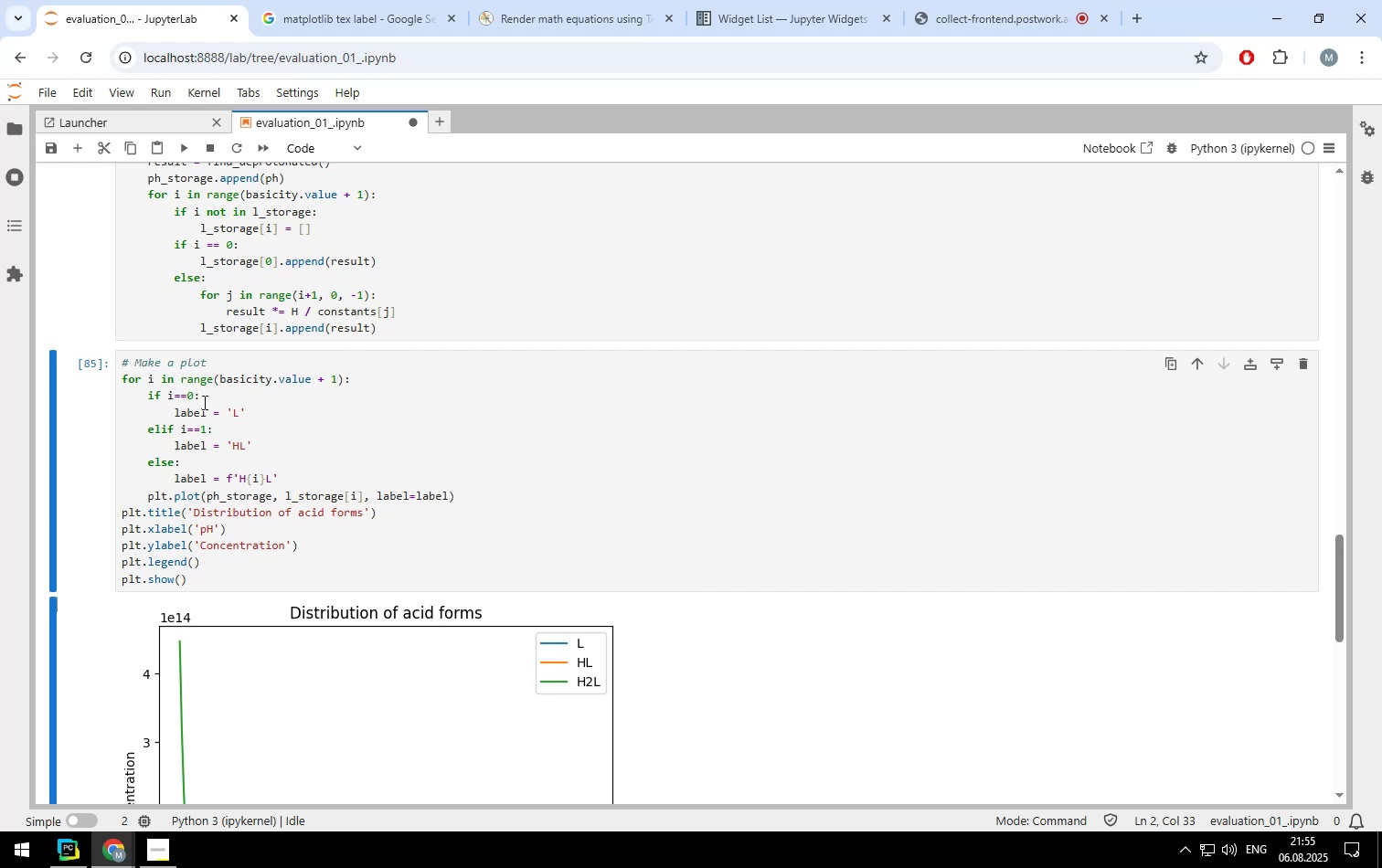 
wait(8.16)
 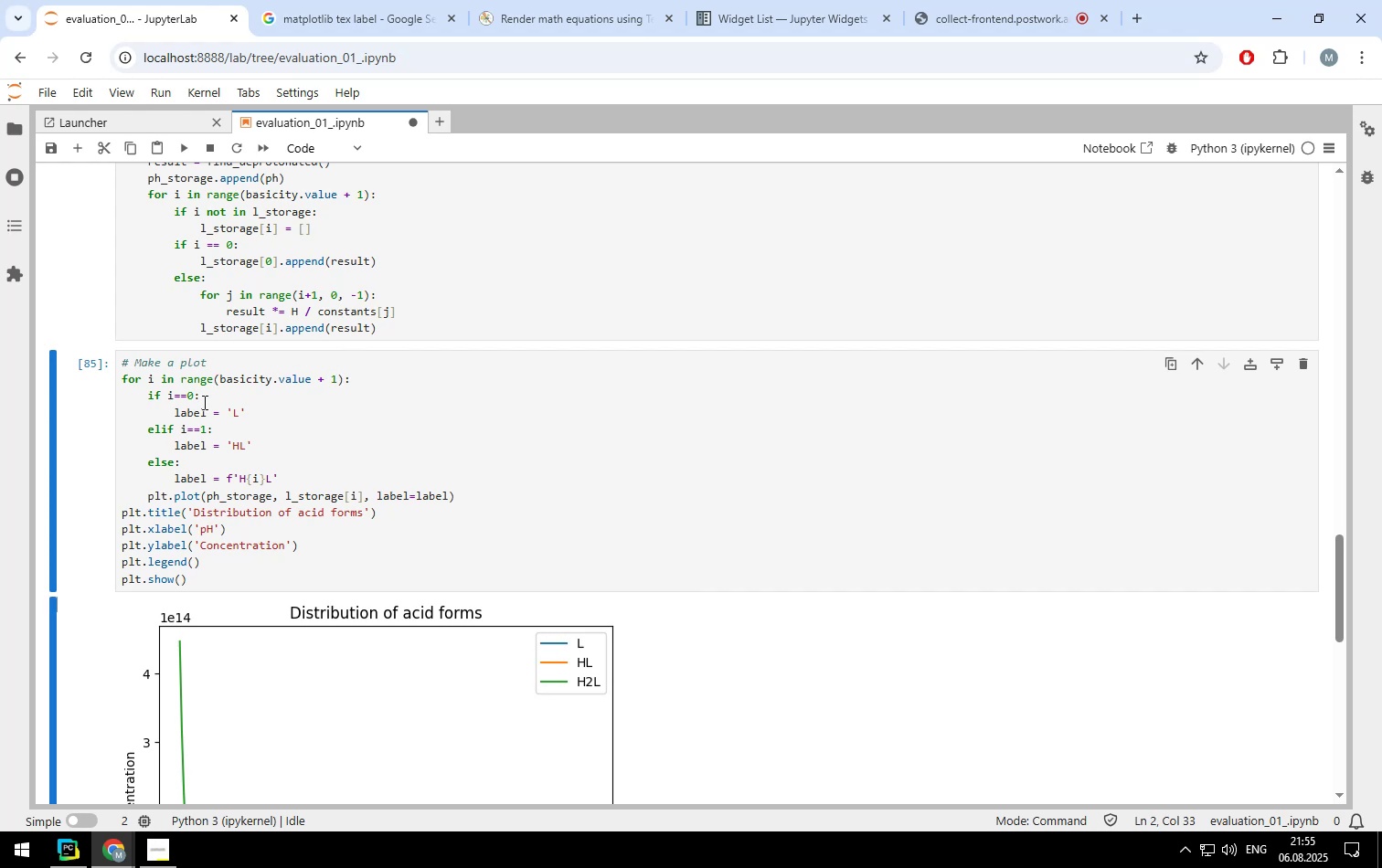 
scroll: coordinate [287, 435], scroll_direction: up, amount: 2.0
 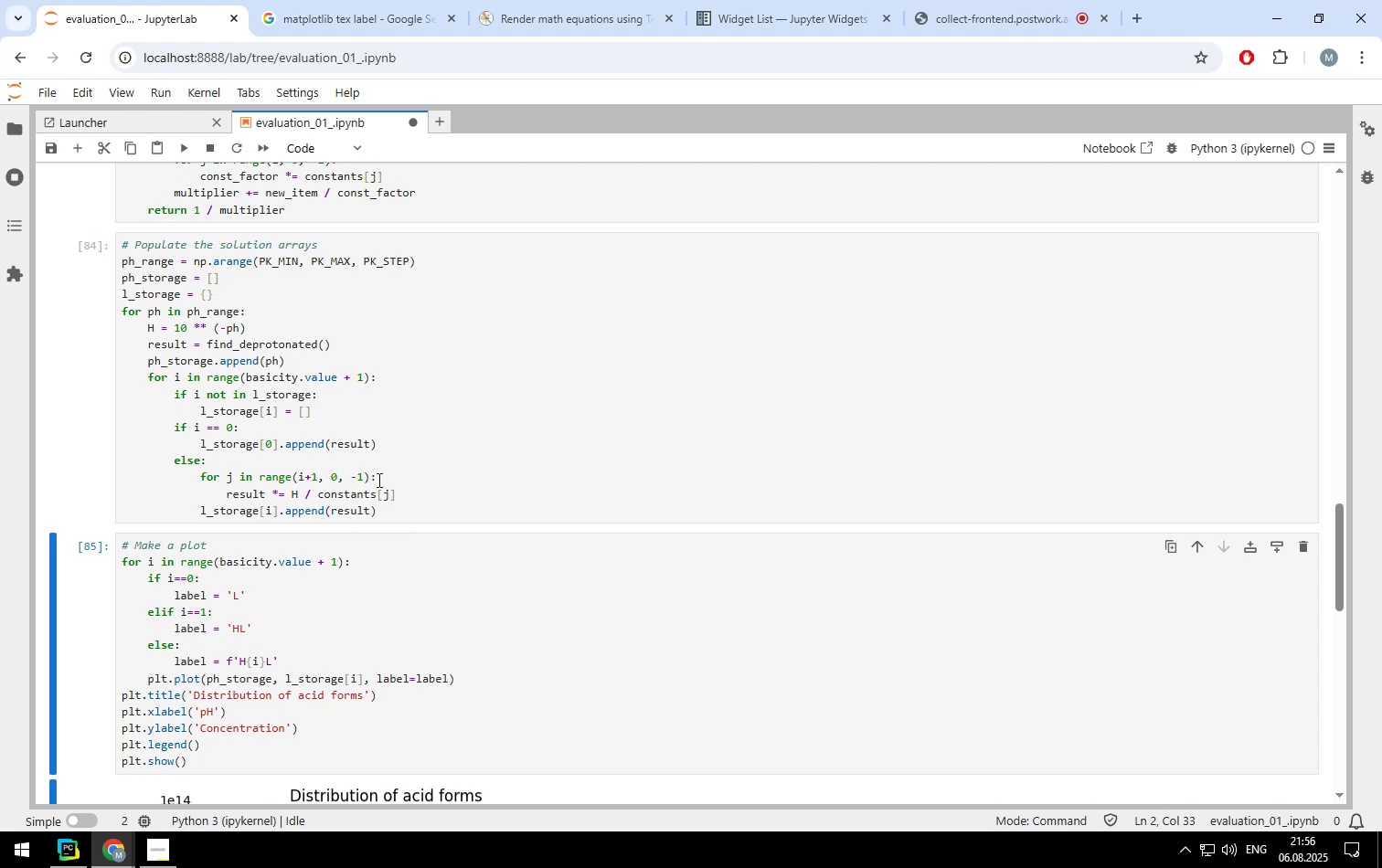 
left_click([403, 497])
 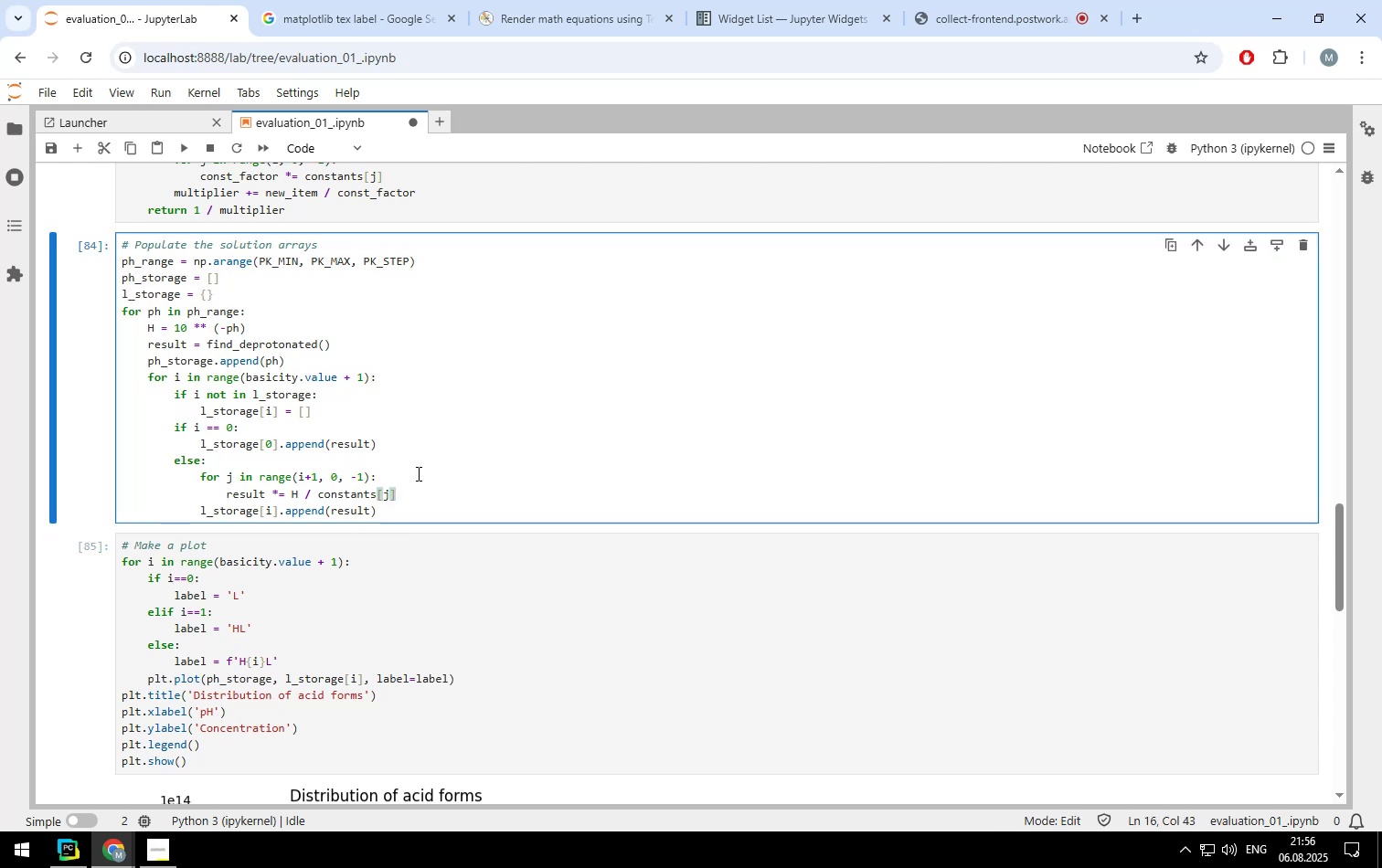 
left_click([416, 473])
 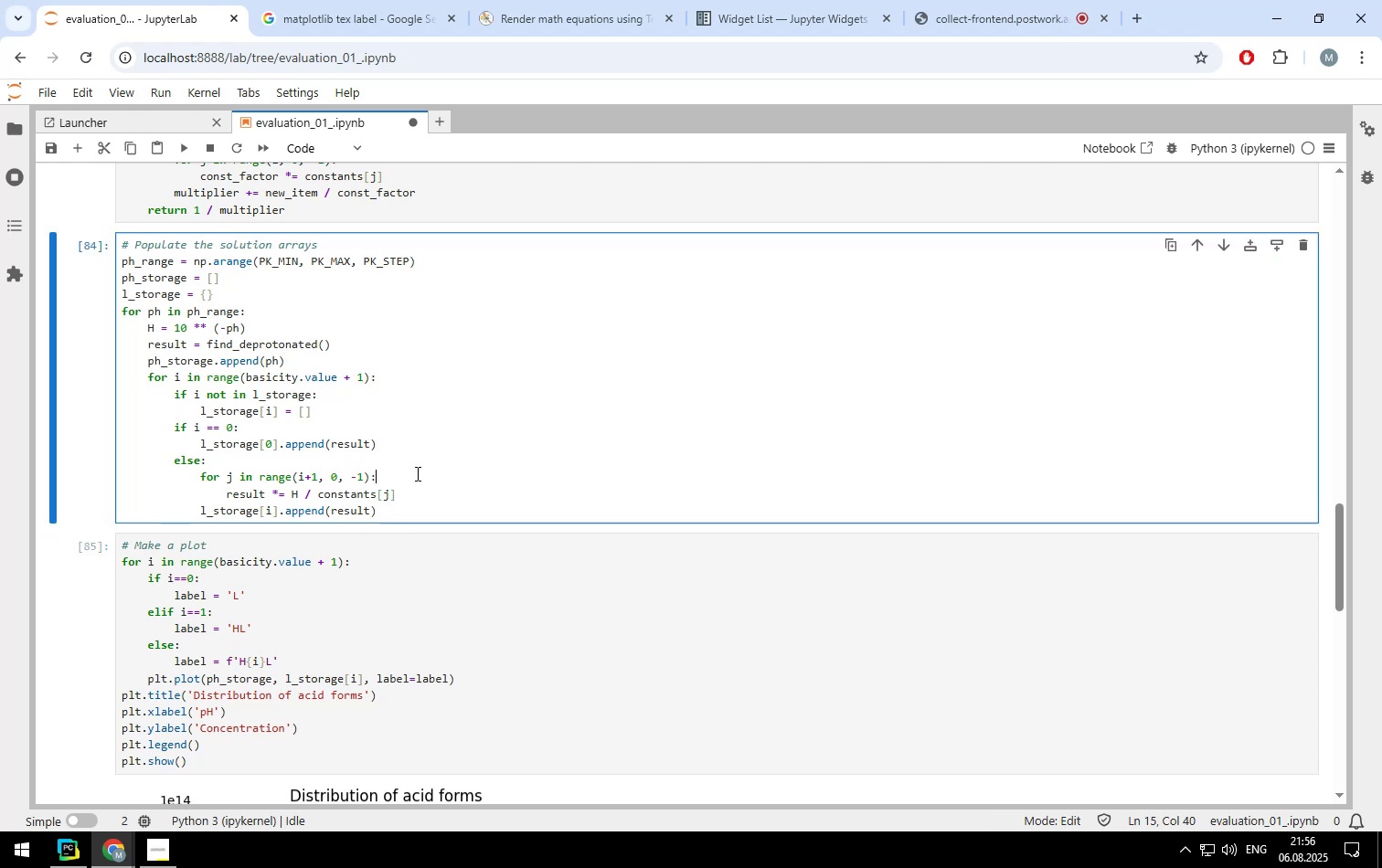 
key(Enter)
 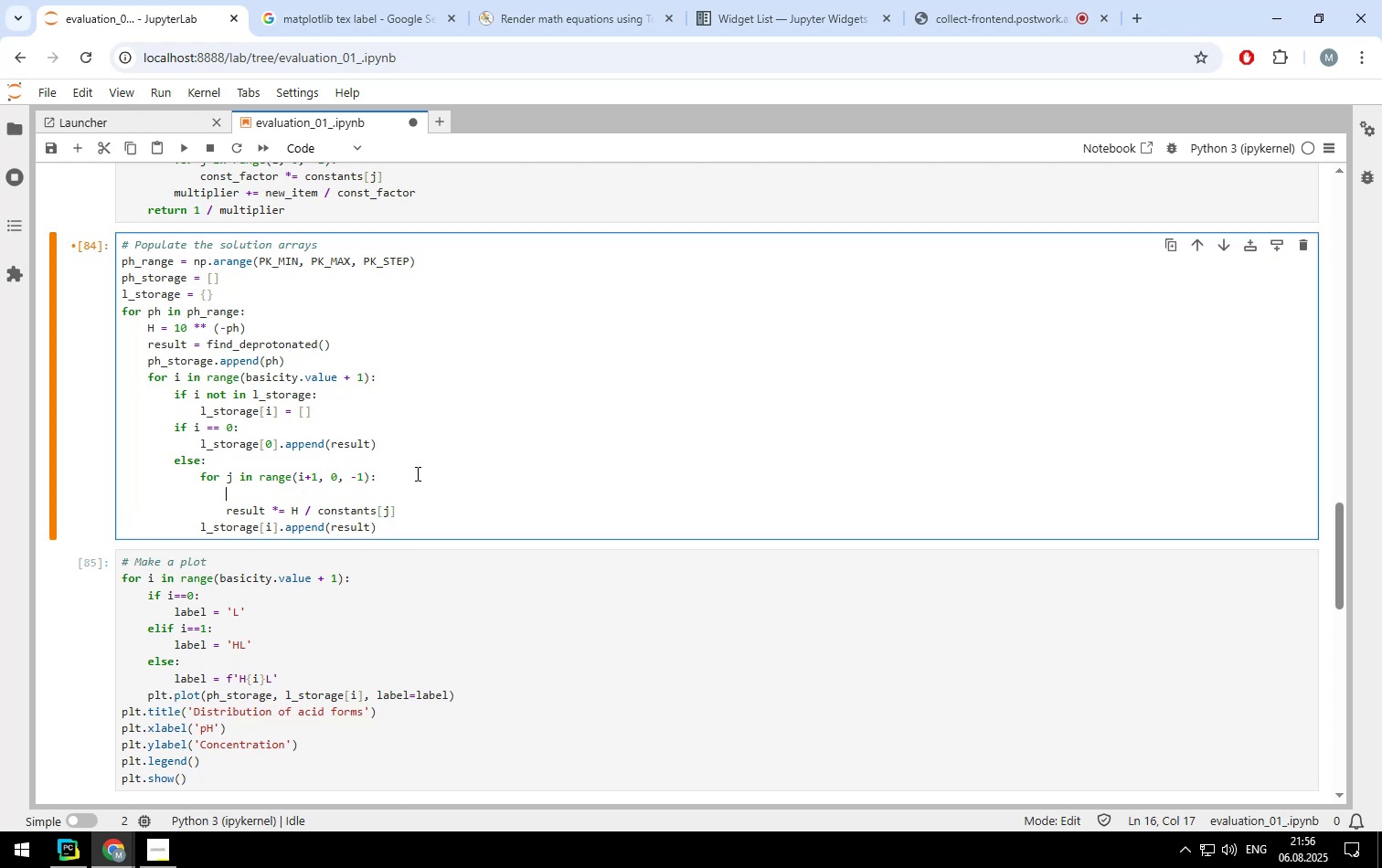 
type(print(j))
 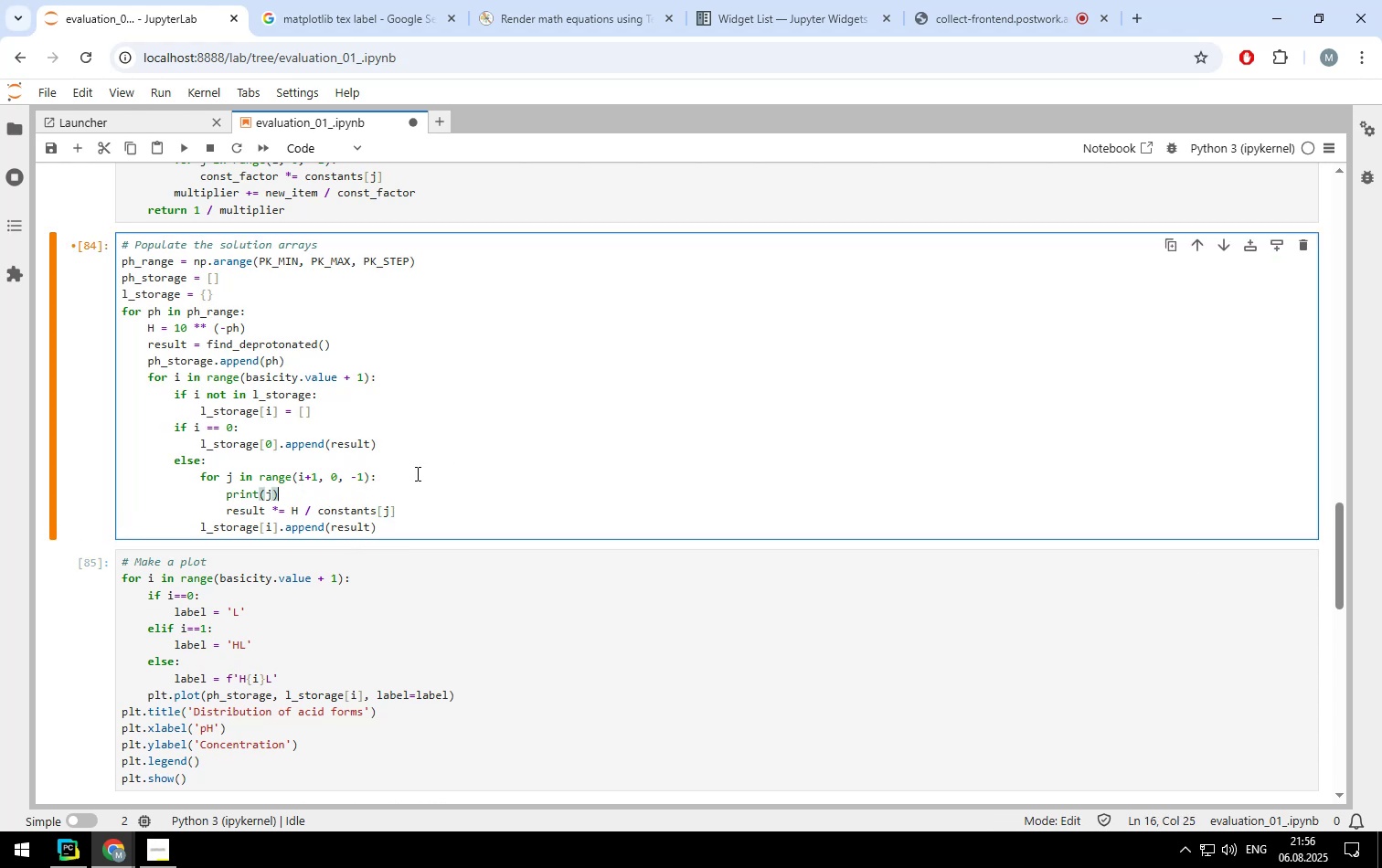 
key(Shift+Enter)
 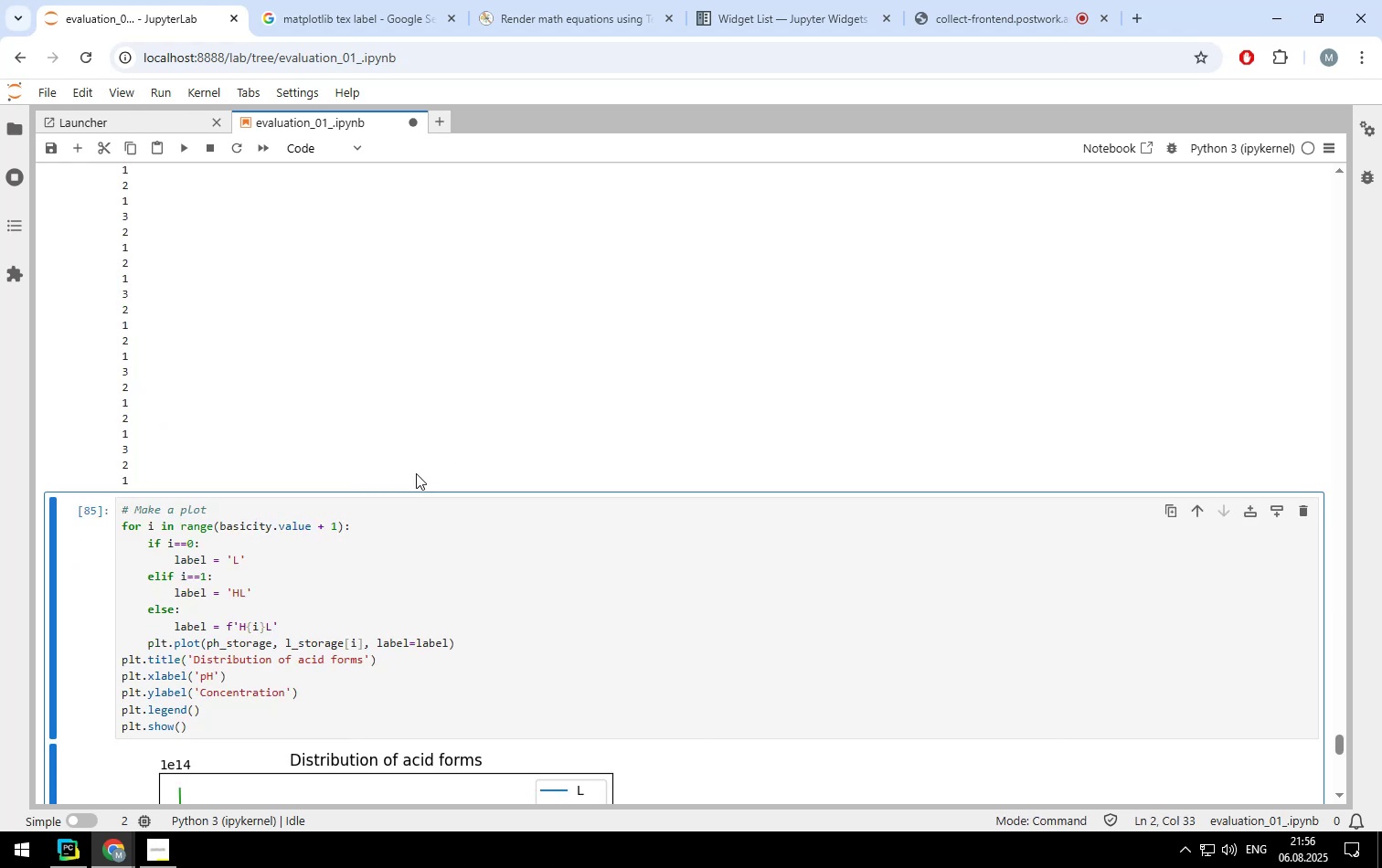 
scroll: coordinate [409, 460], scroll_direction: up, amount: 50.0
 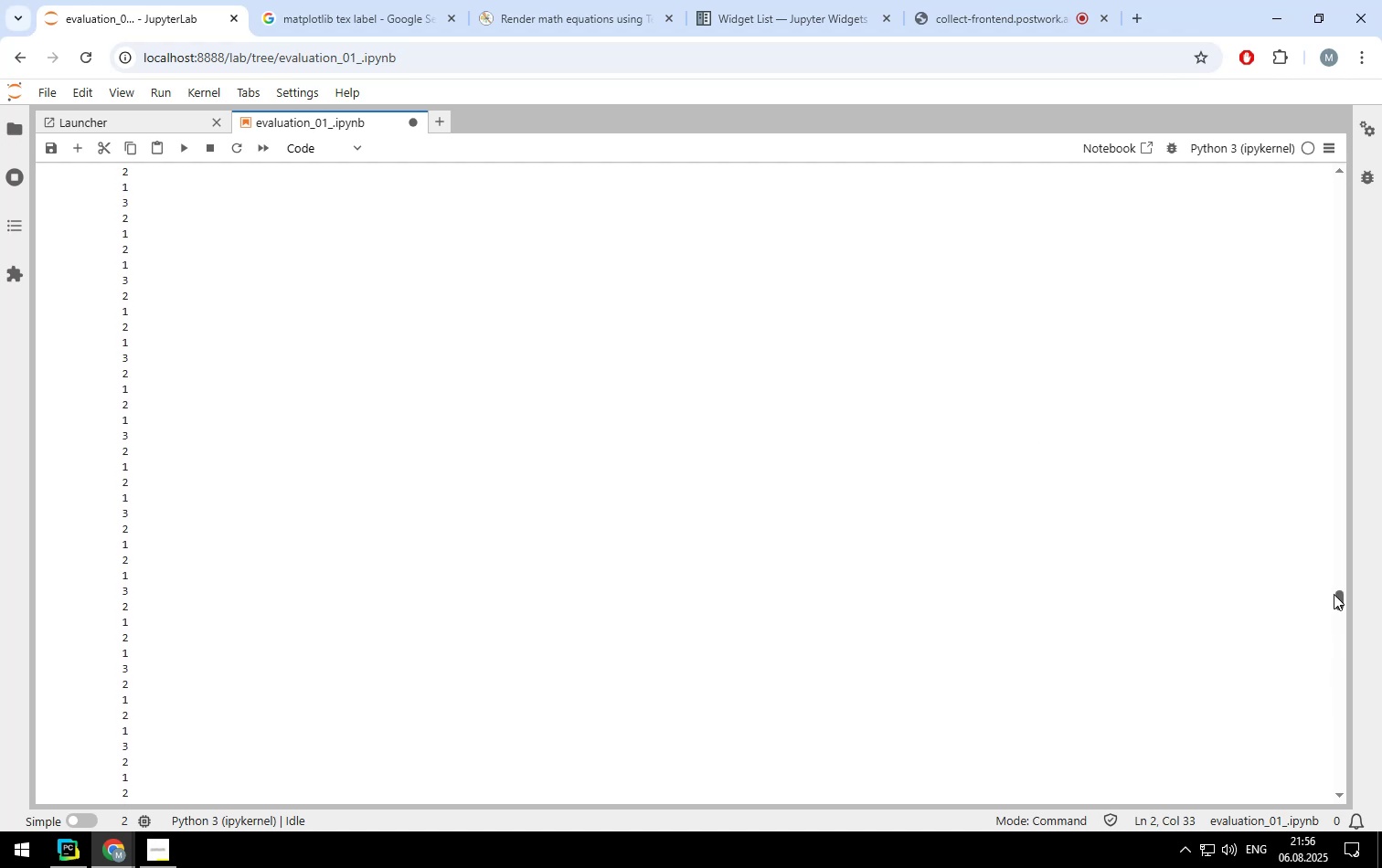 
left_click_drag(start_coordinate=[1339, 599], to_coordinate=[1323, 249])
 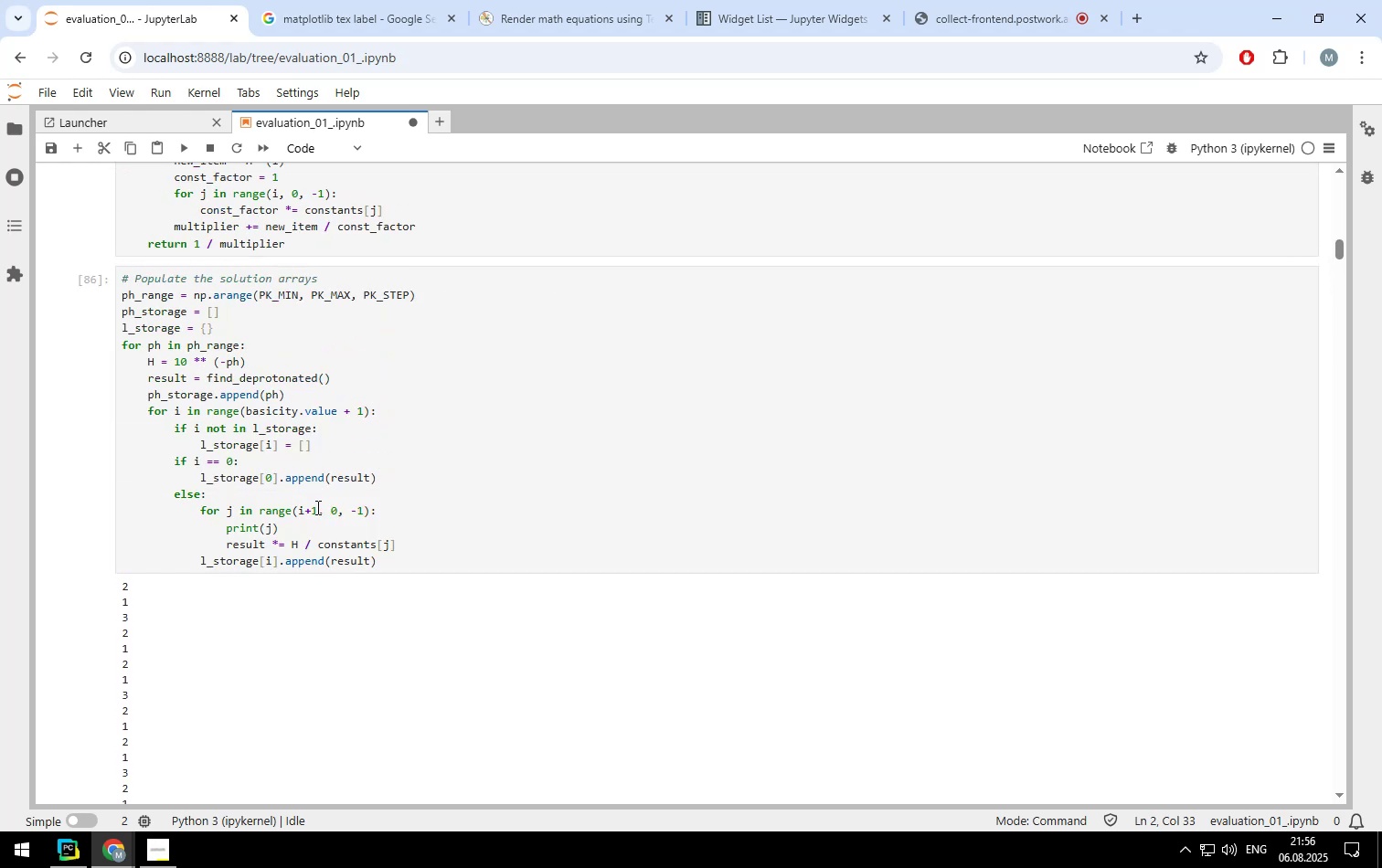 
left_click([316, 510])
 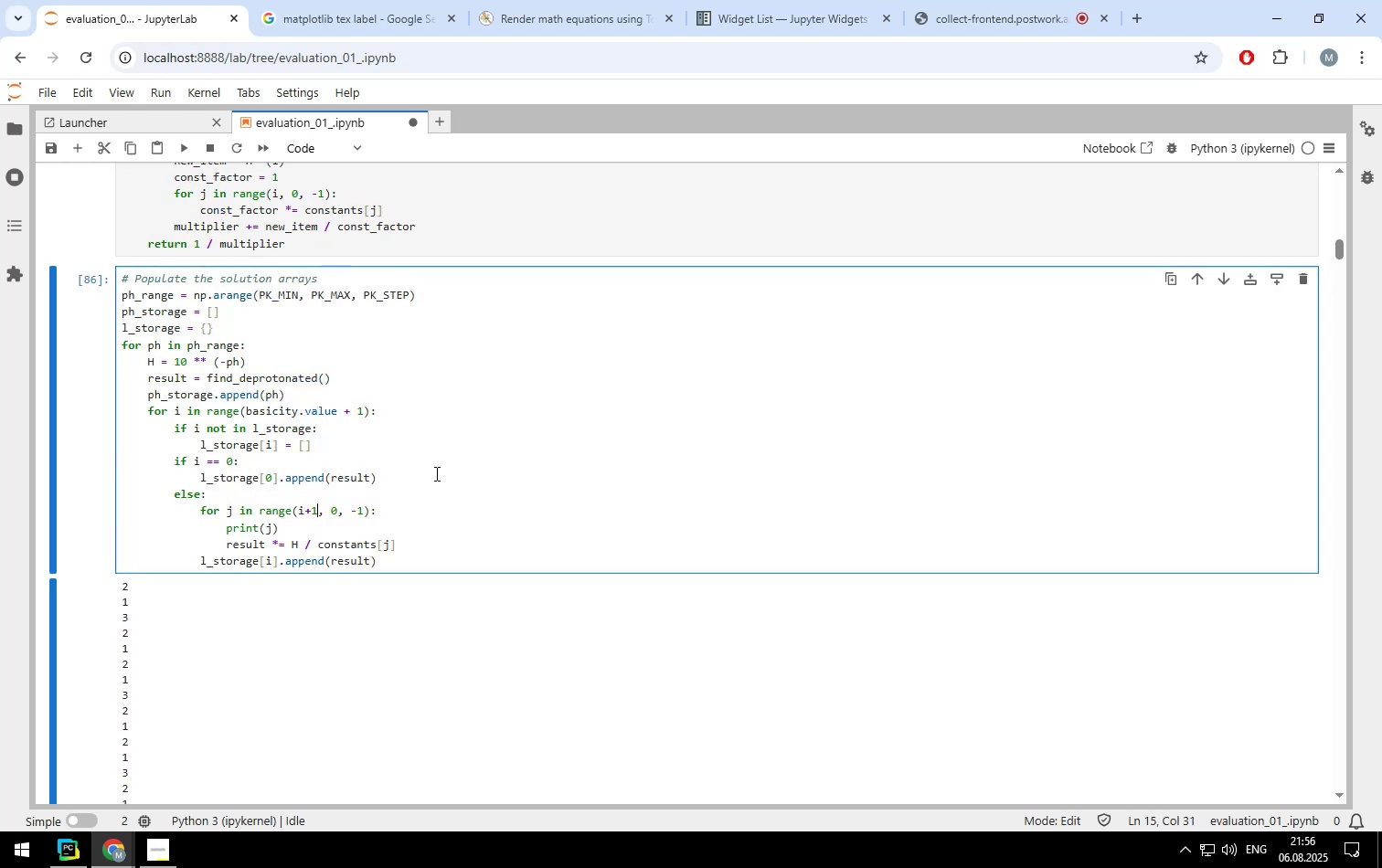 
key(Backspace)
 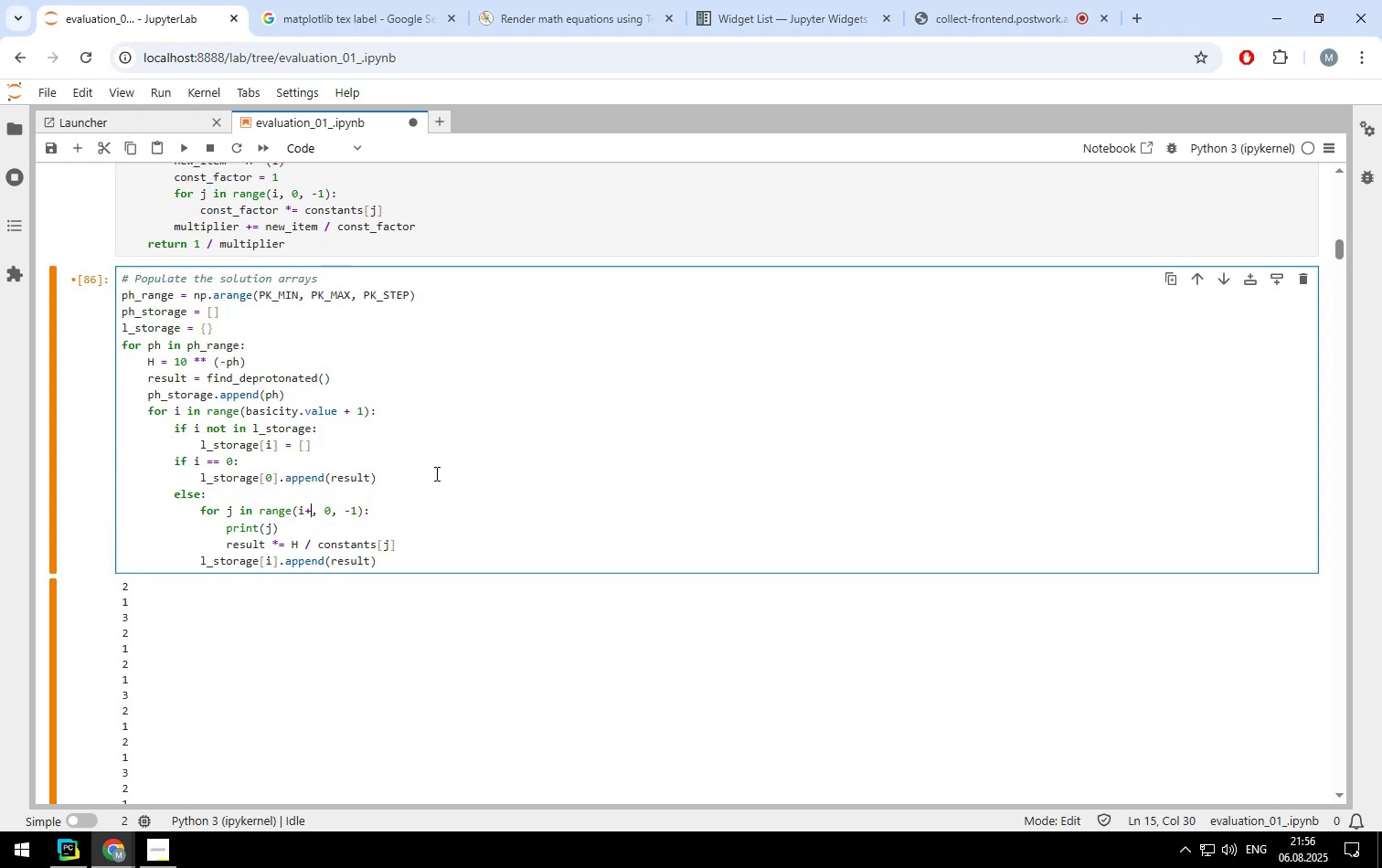 
key(Backspace)
 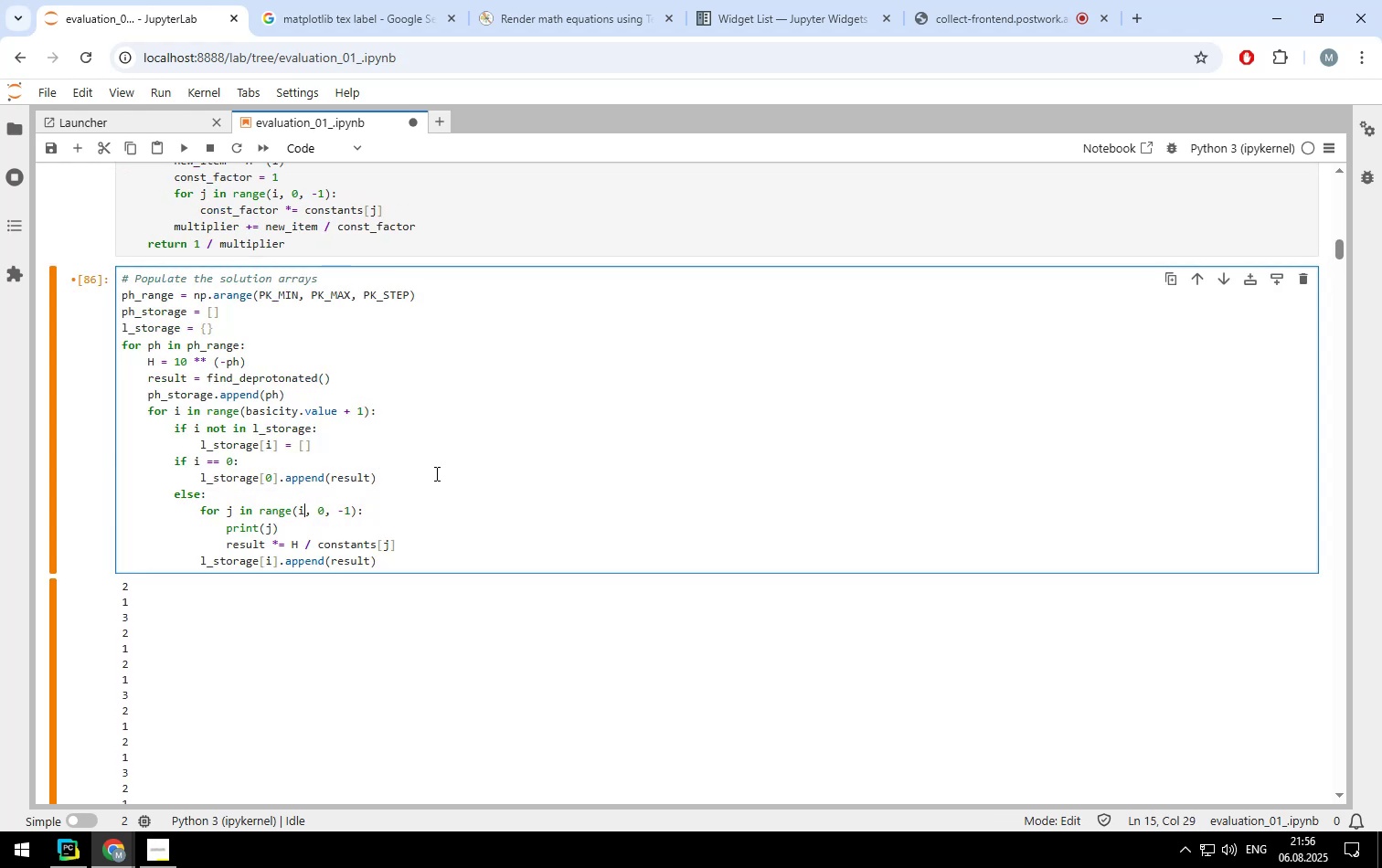 
key(Shift+Enter)
 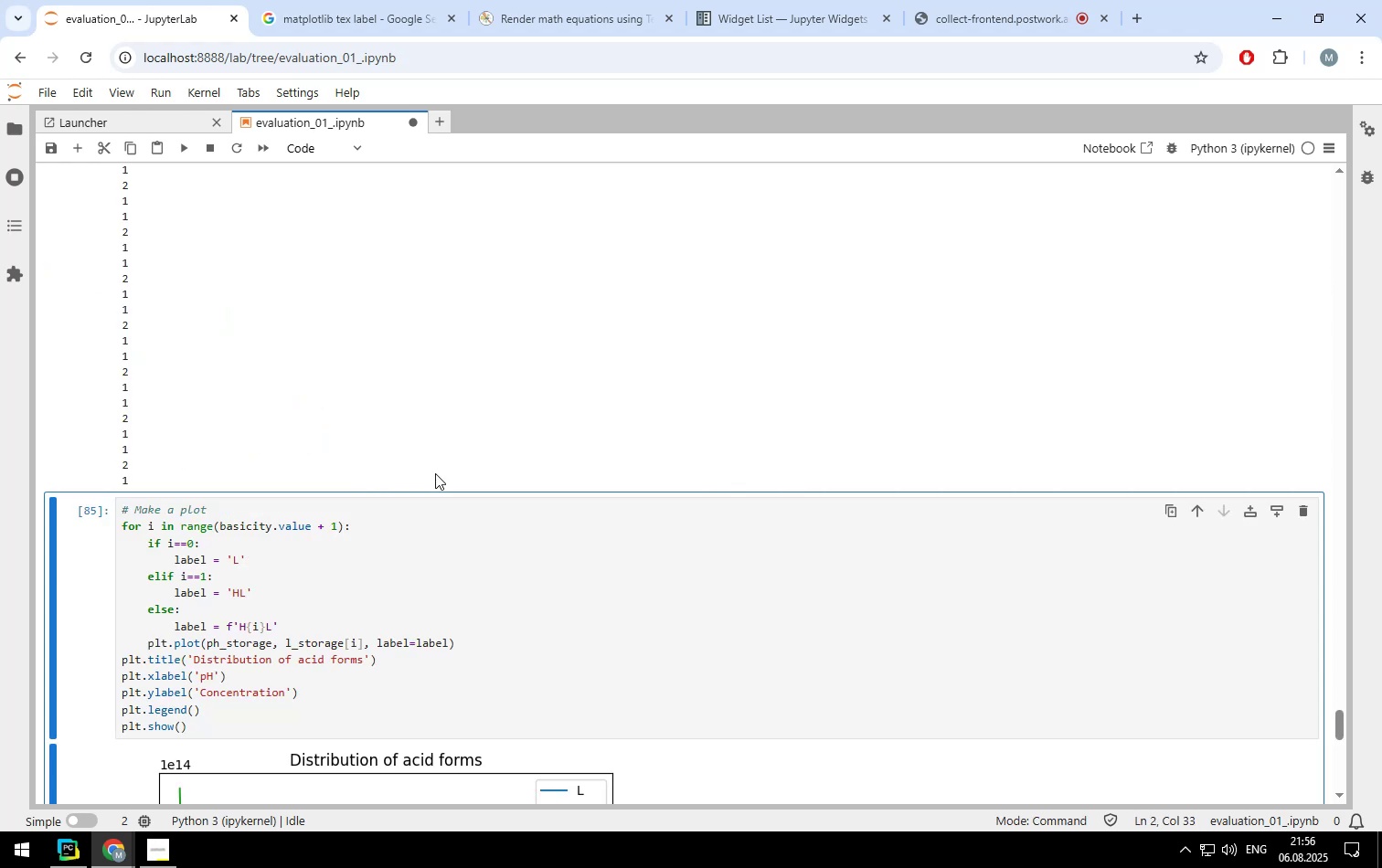 
scroll: coordinate [474, 440], scroll_direction: up, amount: 20.0
 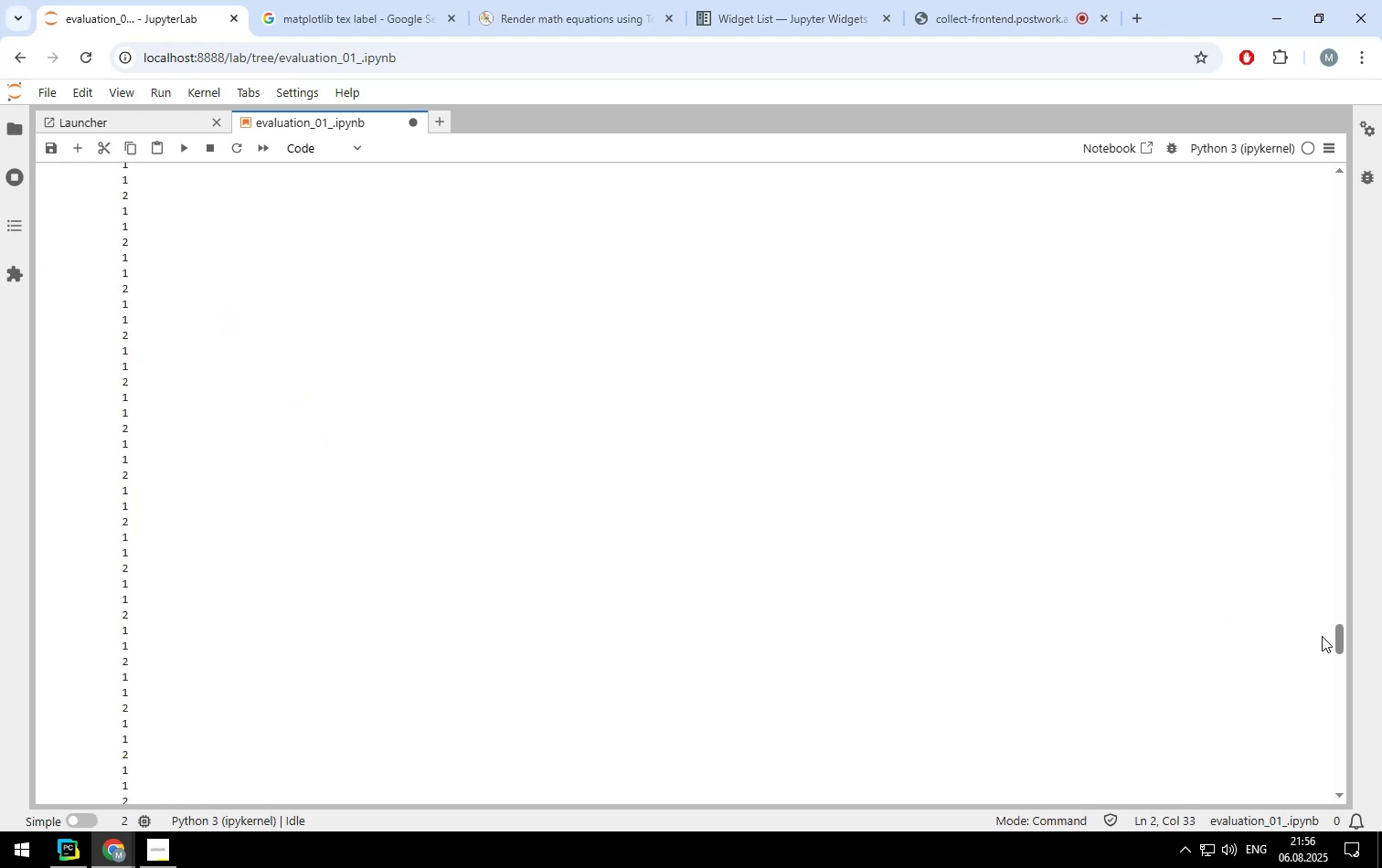 
left_click_drag(start_coordinate=[1340, 637], to_coordinate=[1338, 279])
 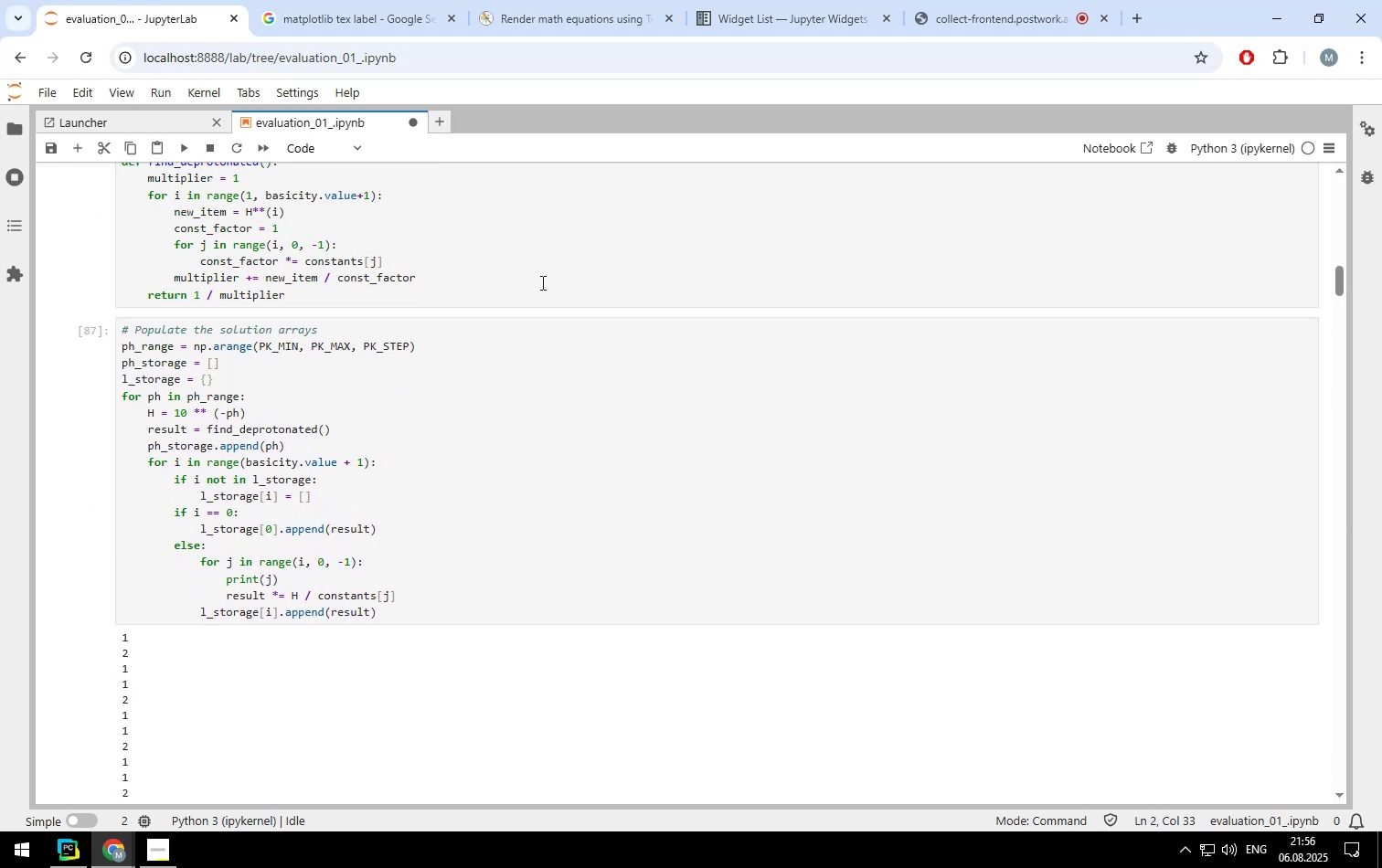 
scroll: coordinate [537, 288], scroll_direction: down, amount: 1.0
 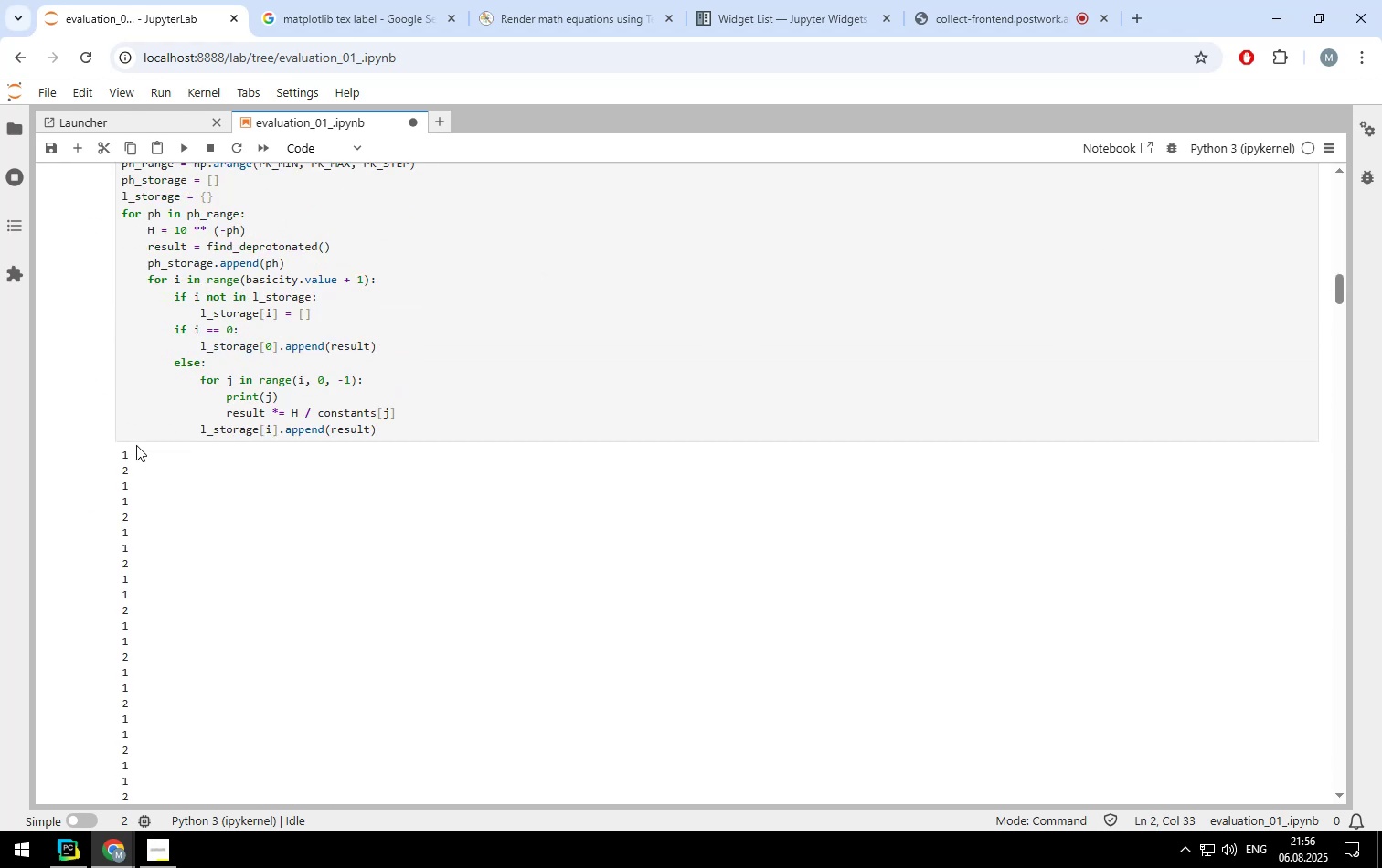 
wait(7.76)
 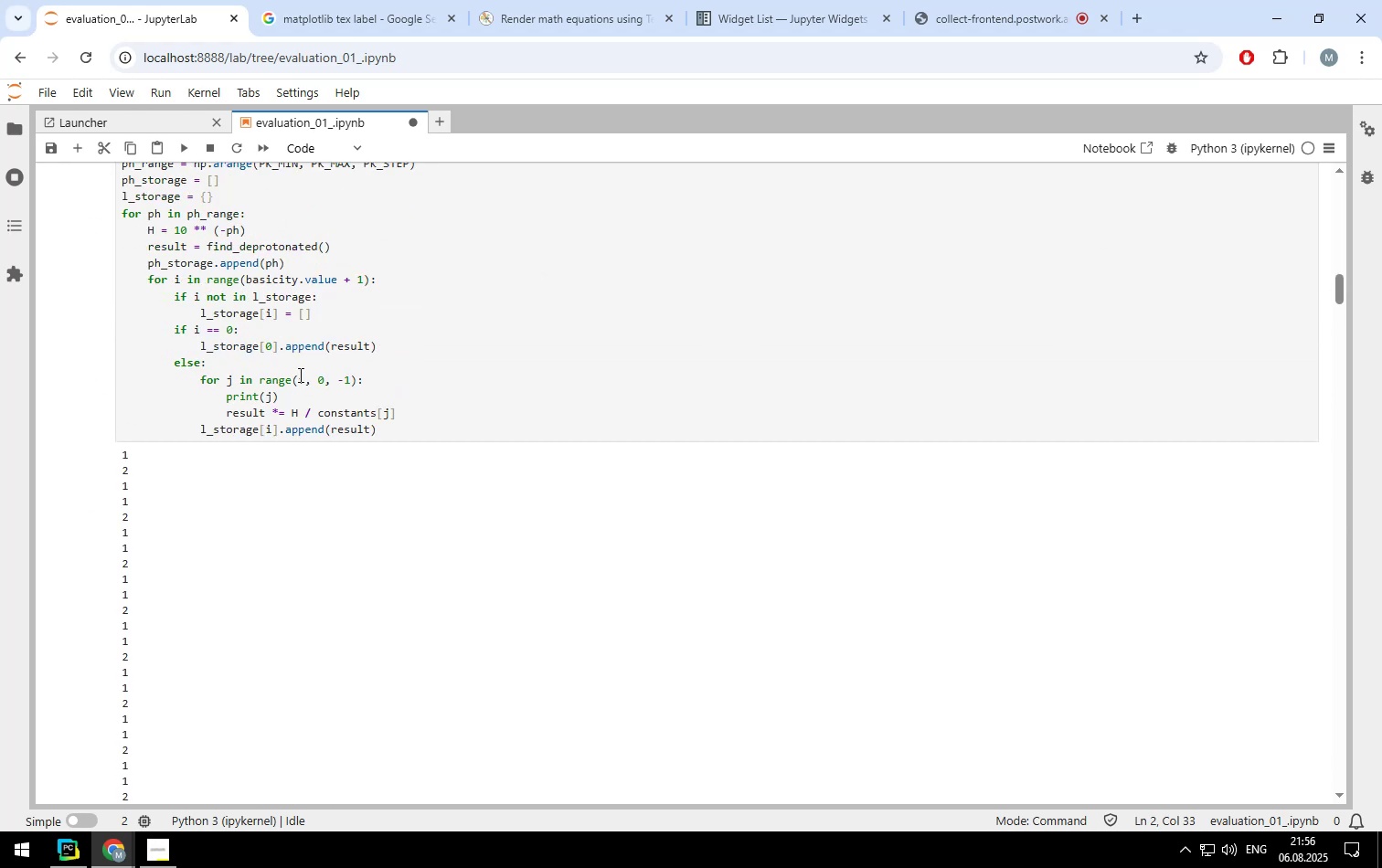 
scroll: coordinate [216, 323], scroll_direction: none, amount: 0.0
 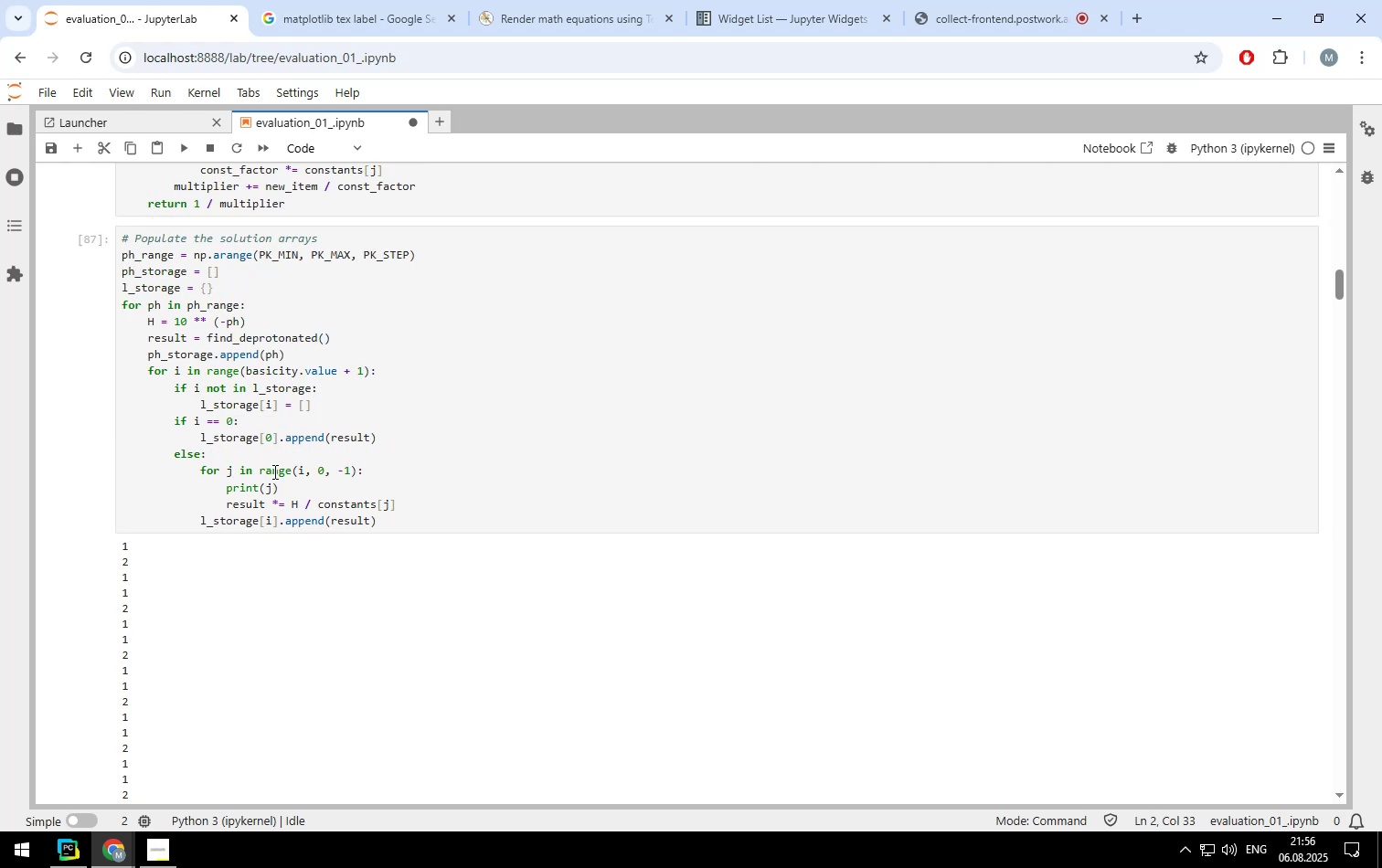 
wait(5.56)
 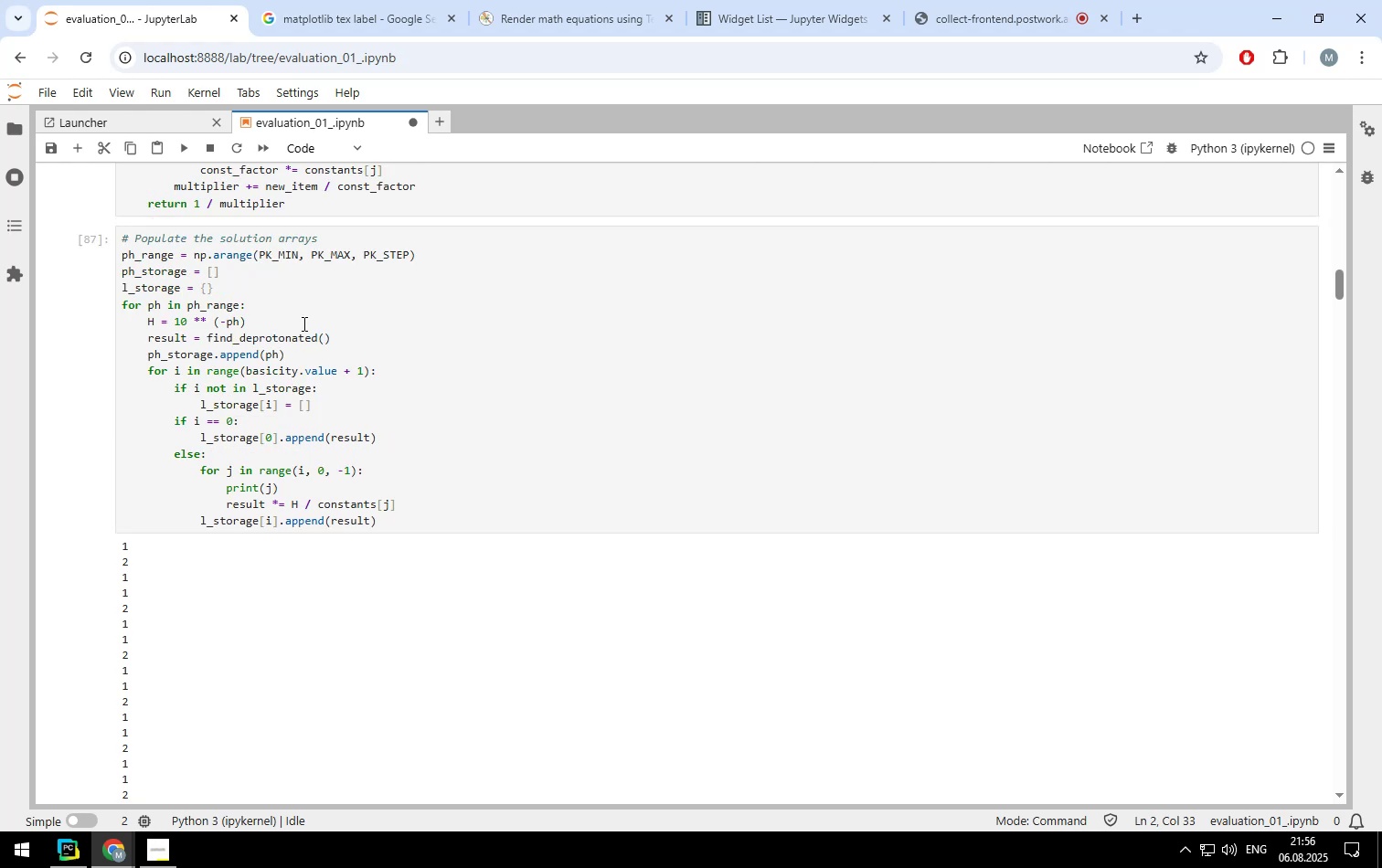 
left_click([367, 469])
 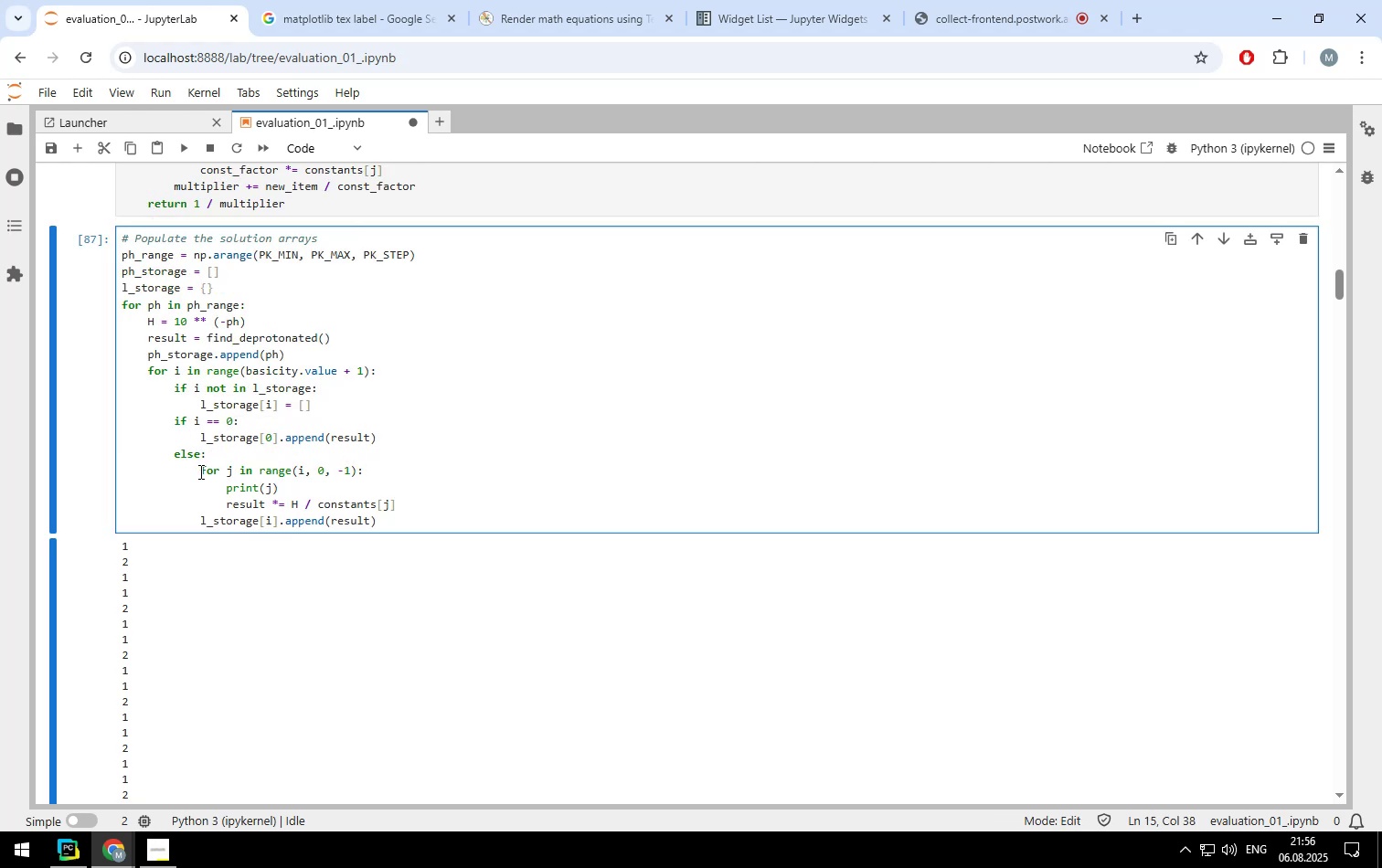 
left_click([199, 471])
 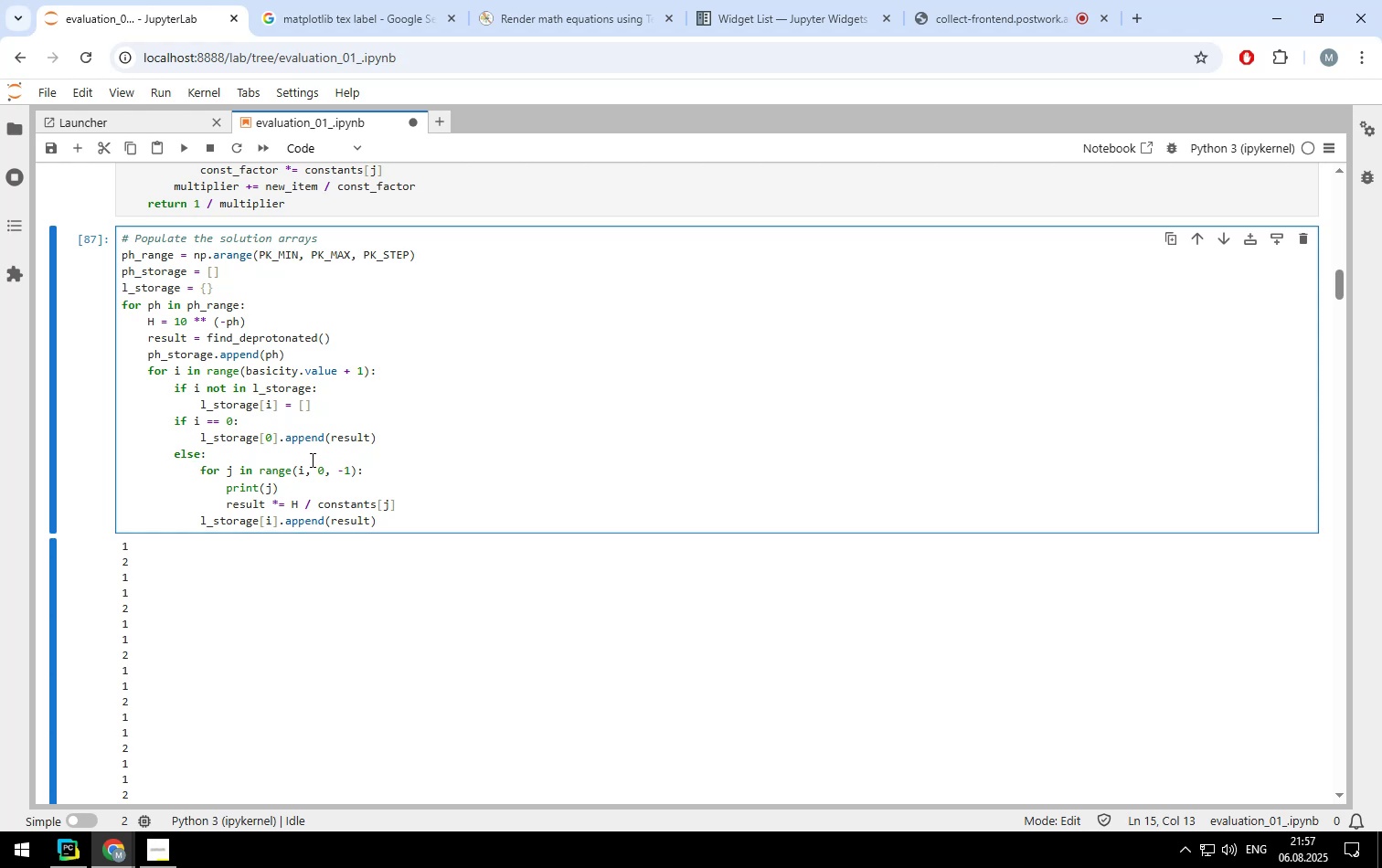 
wait(16.65)
 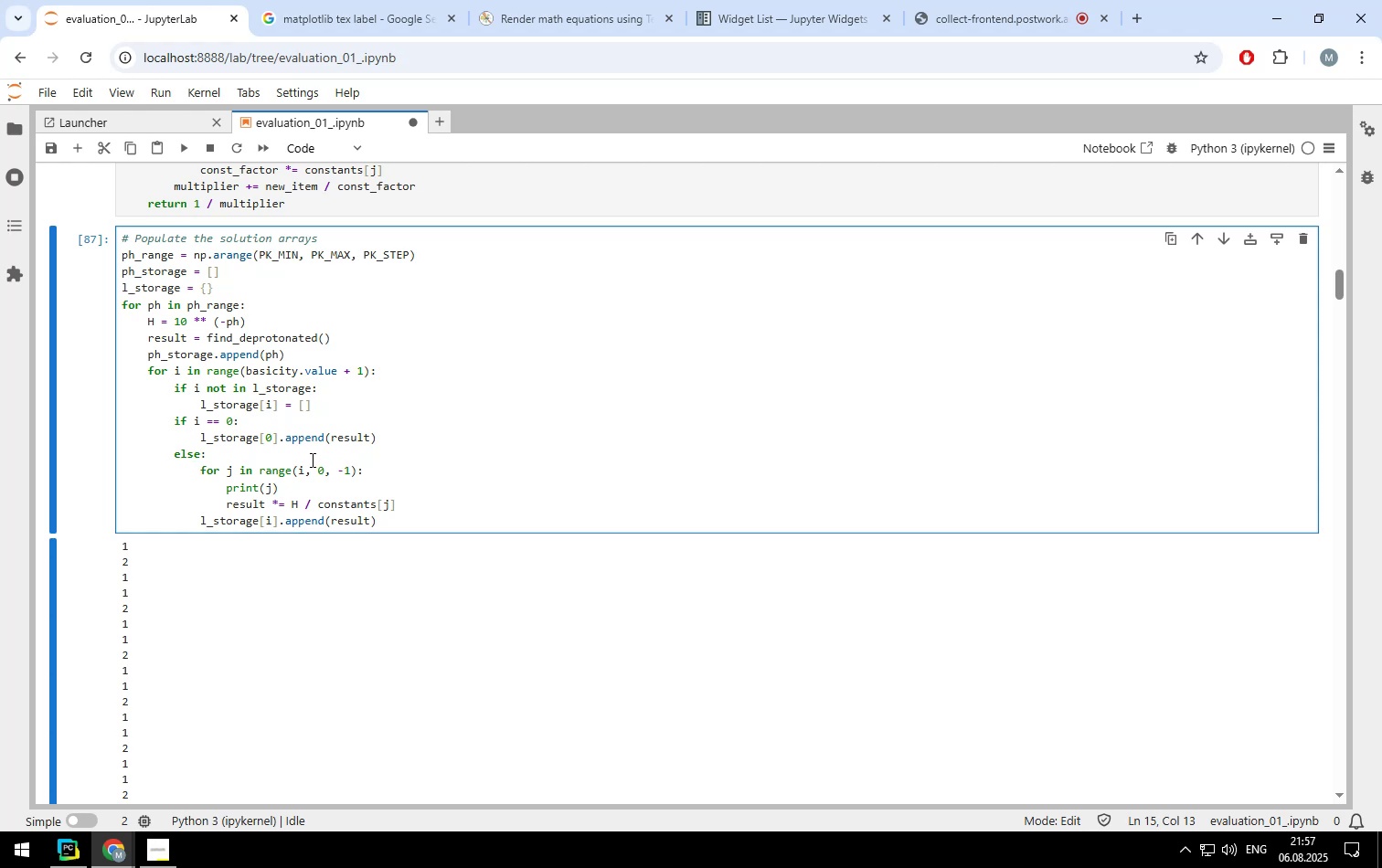 
scroll: coordinate [411, 438], scroll_direction: none, amount: 0.0
 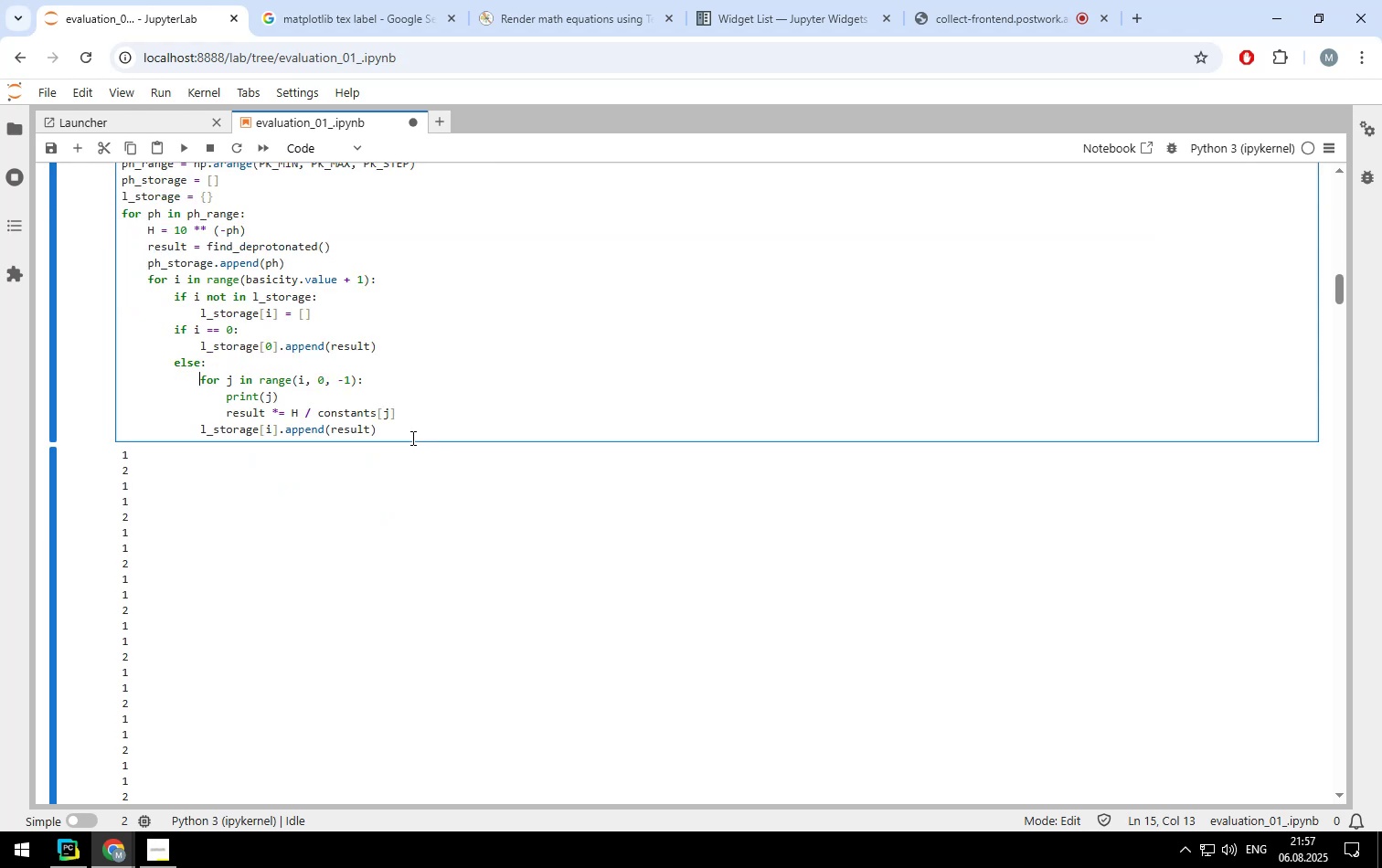 
scroll: coordinate [411, 438], scroll_direction: up, amount: 1.0
 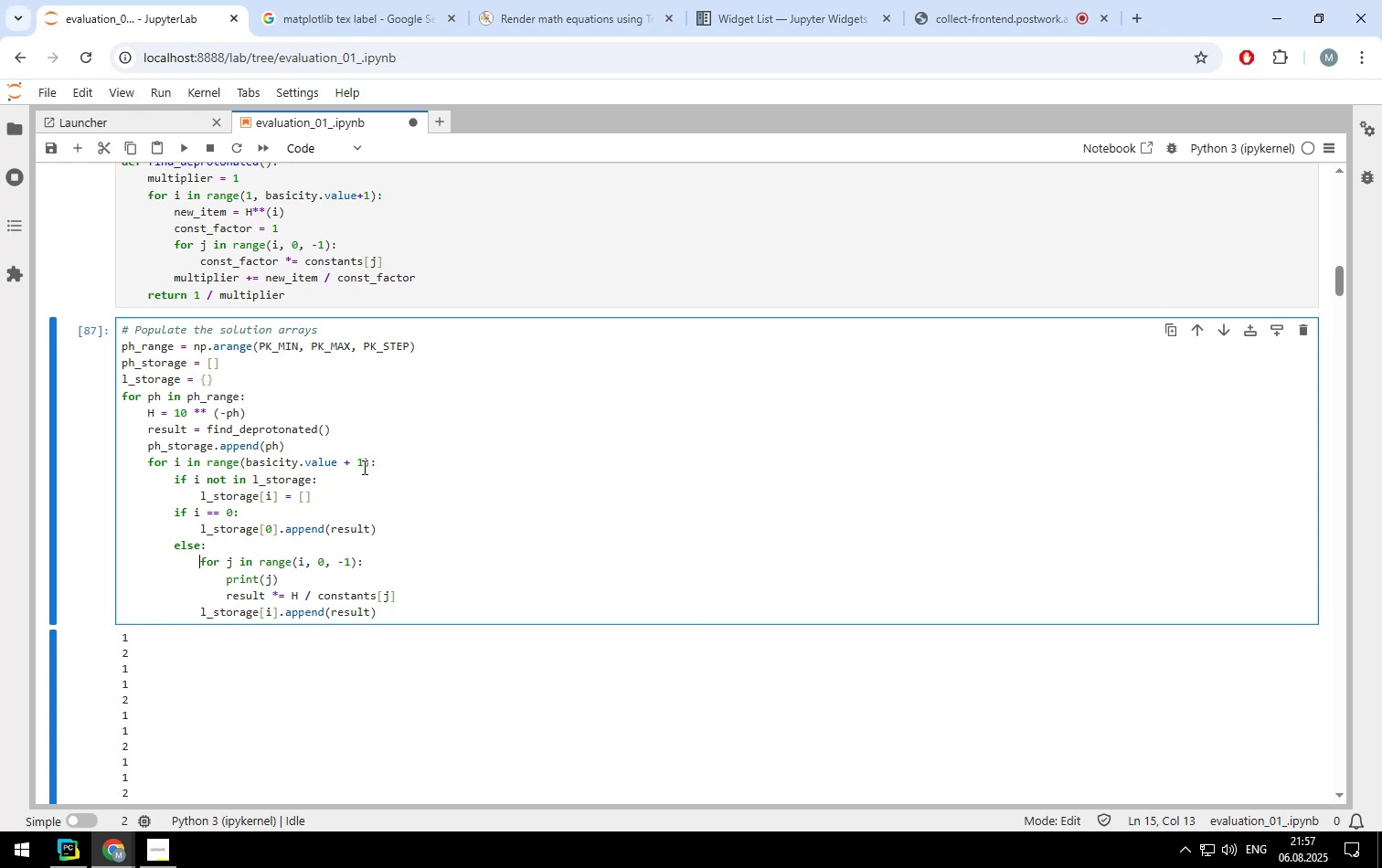 
wait(5.96)
 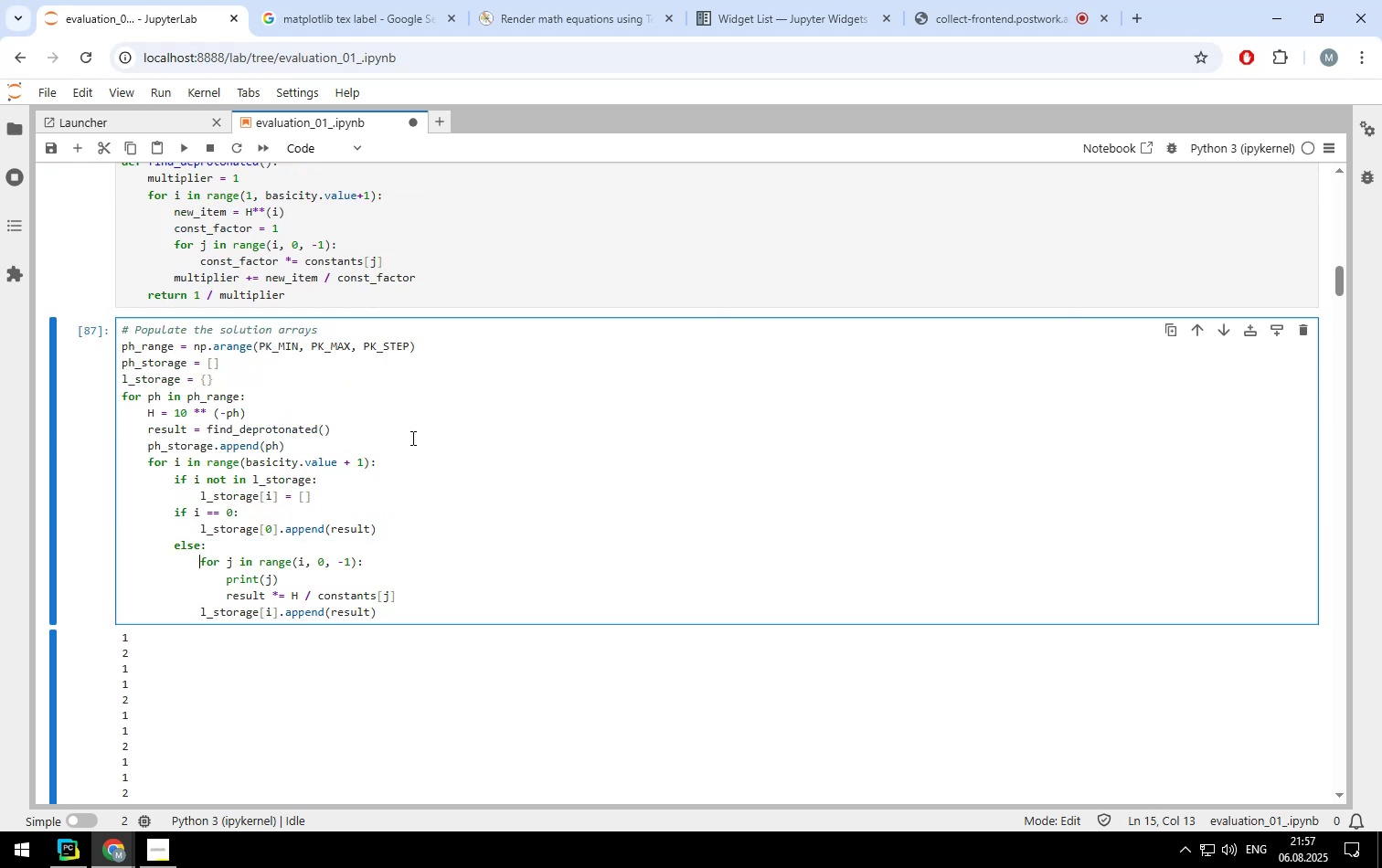 
left_click([311, 497])
 